 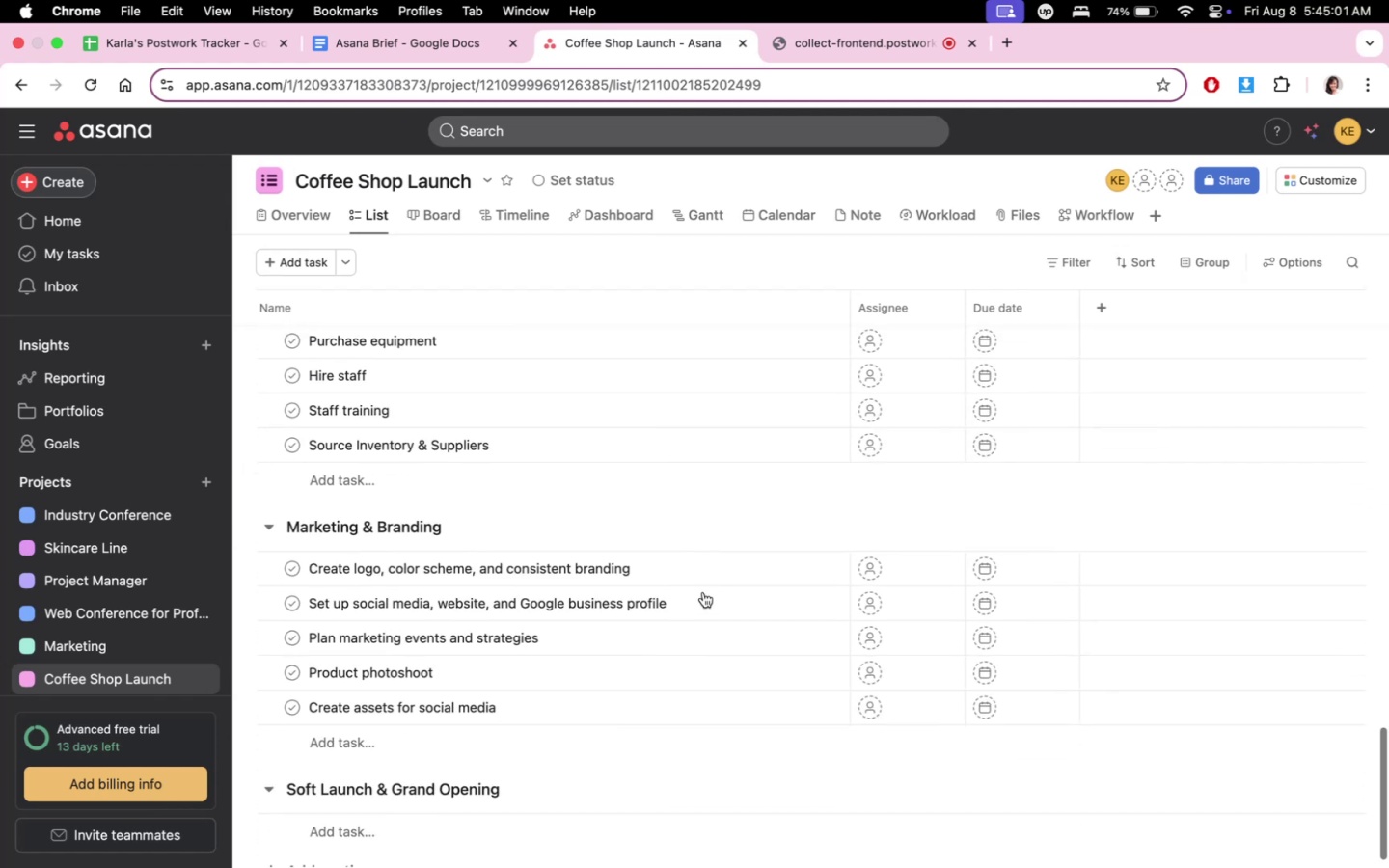 
mouse_move([703, 581])
 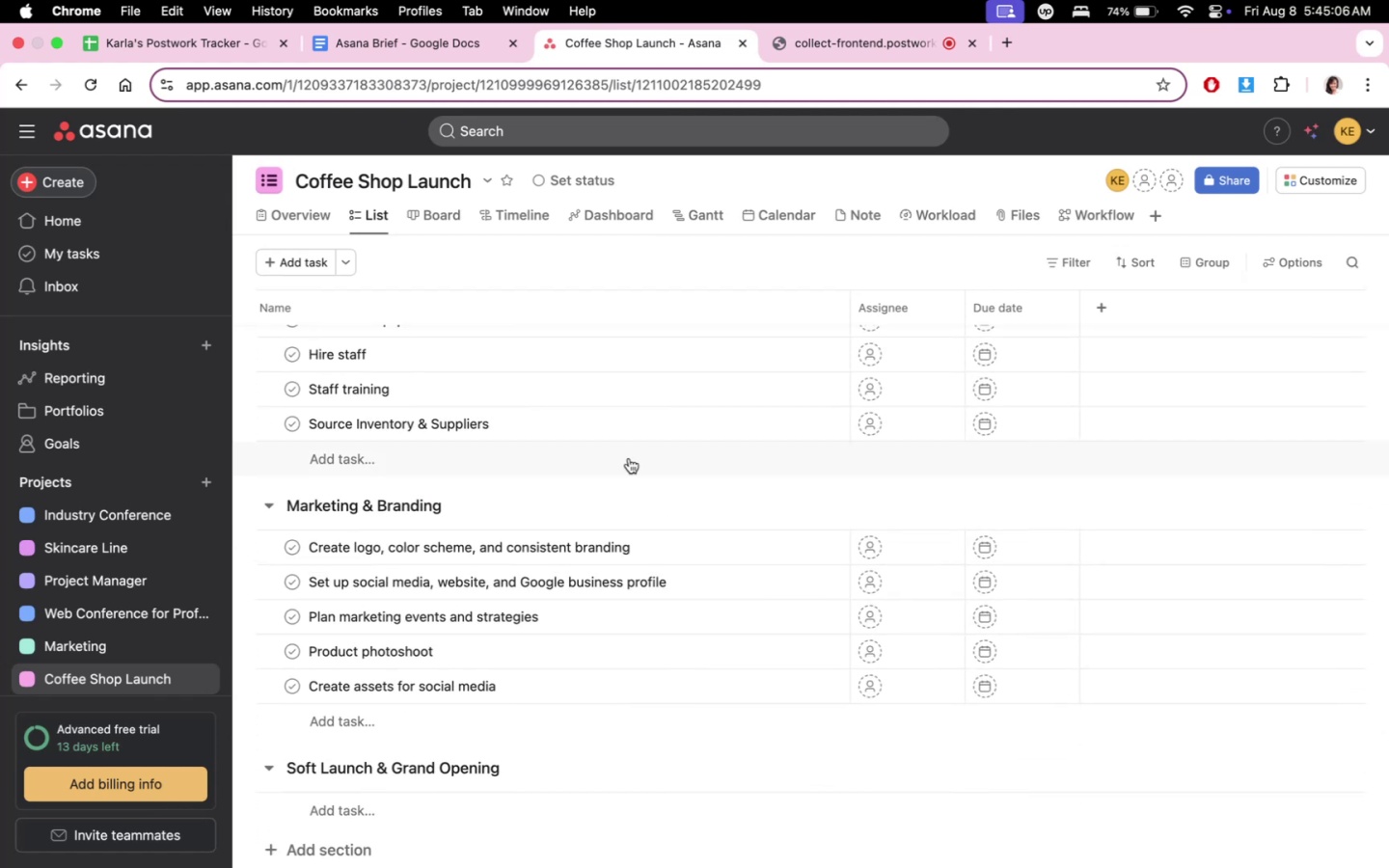 
scroll: coordinate [578, 831], scroll_direction: down, amount: 16.0
 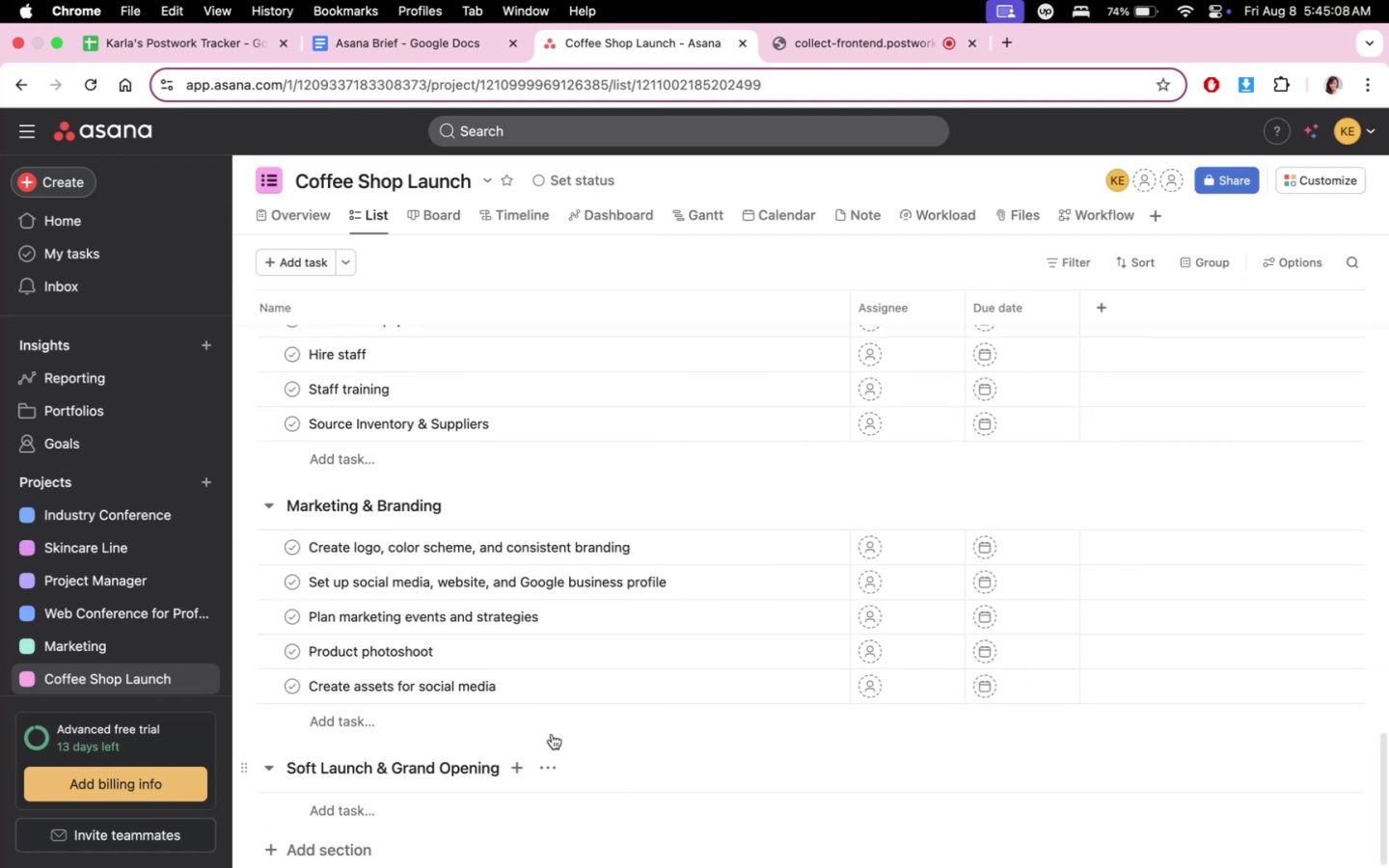 
mouse_move([587, 643])
 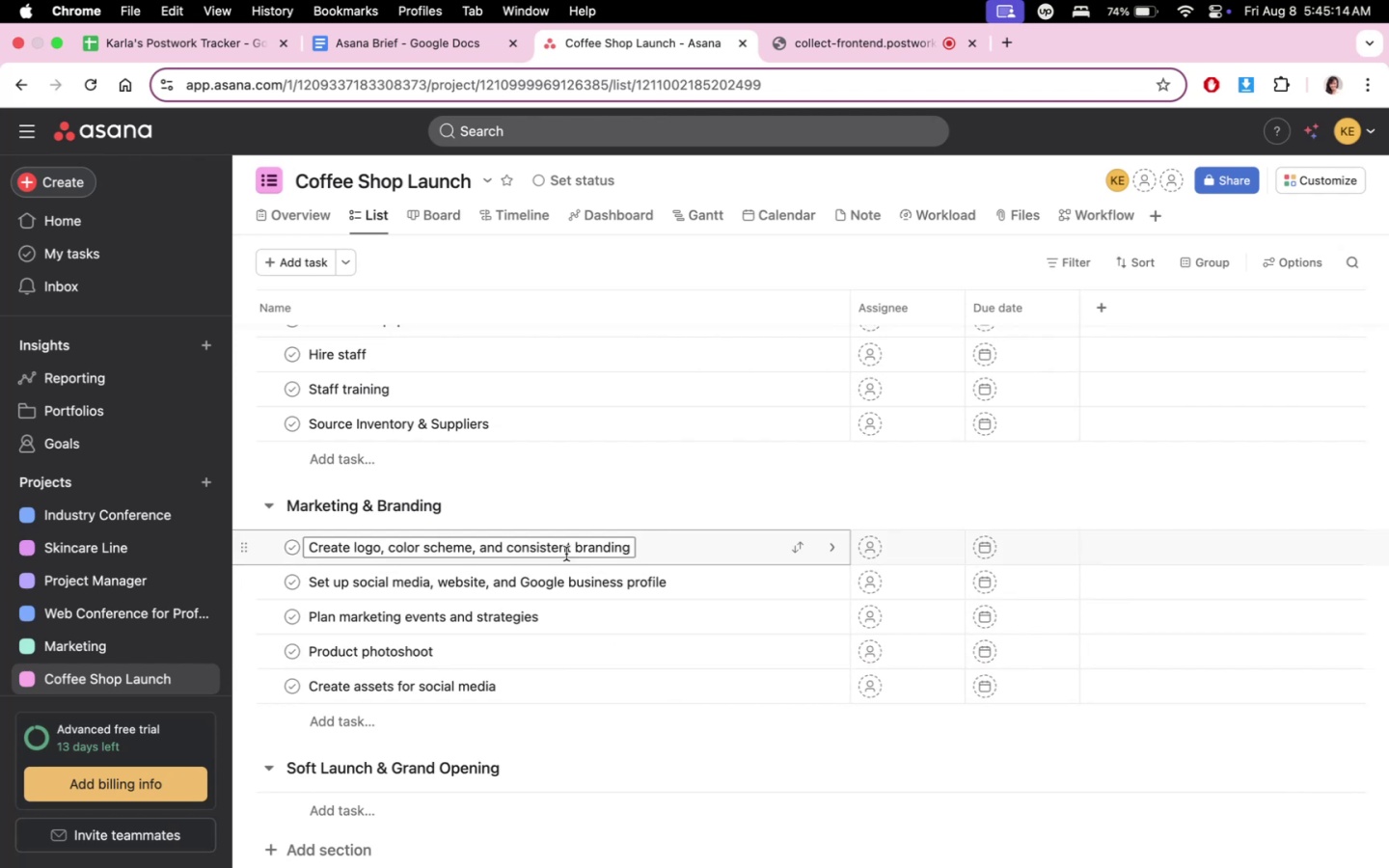 
scroll: coordinate [520, 722], scroll_direction: down, amount: 7.0
 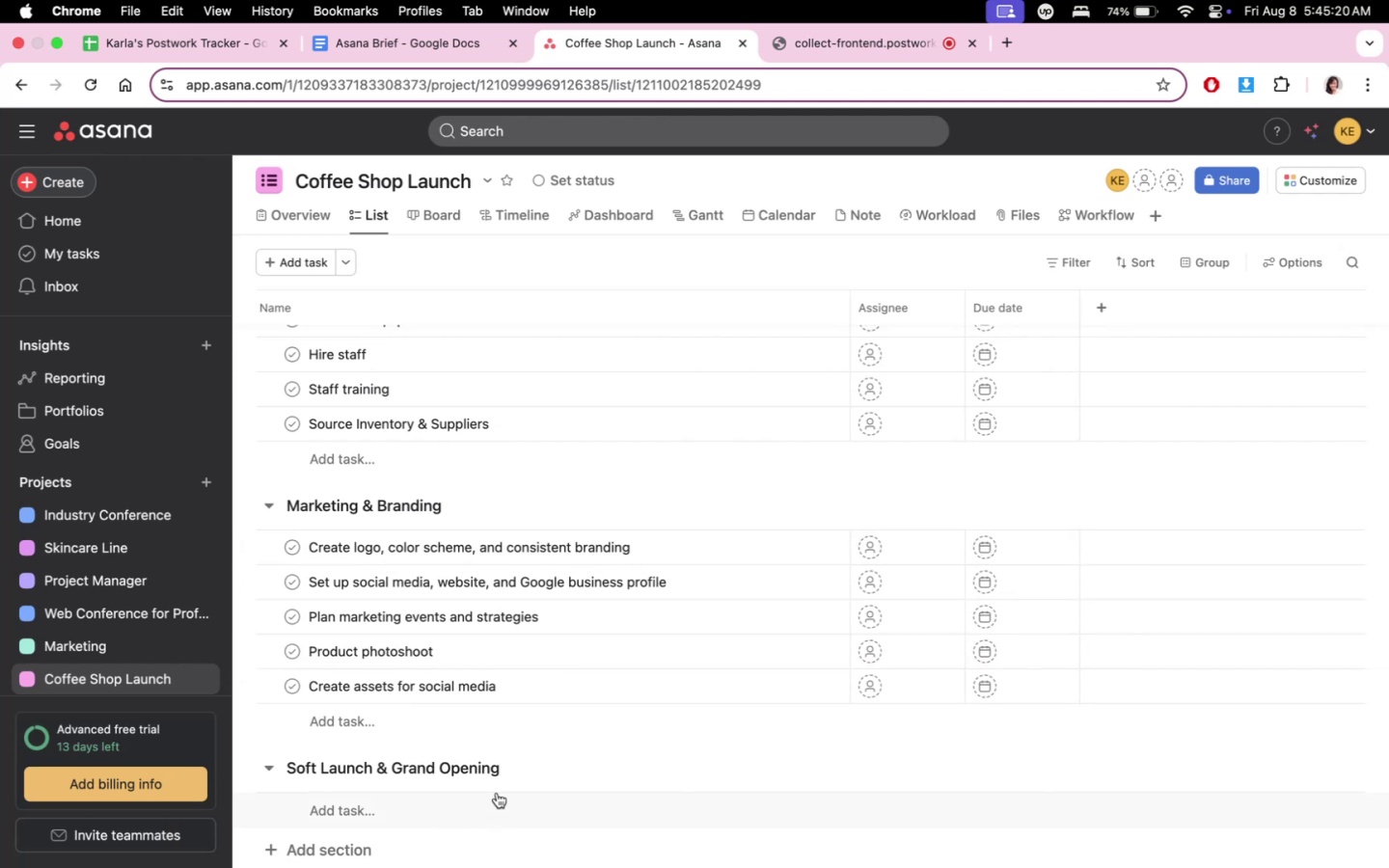 
wait(7.03)
 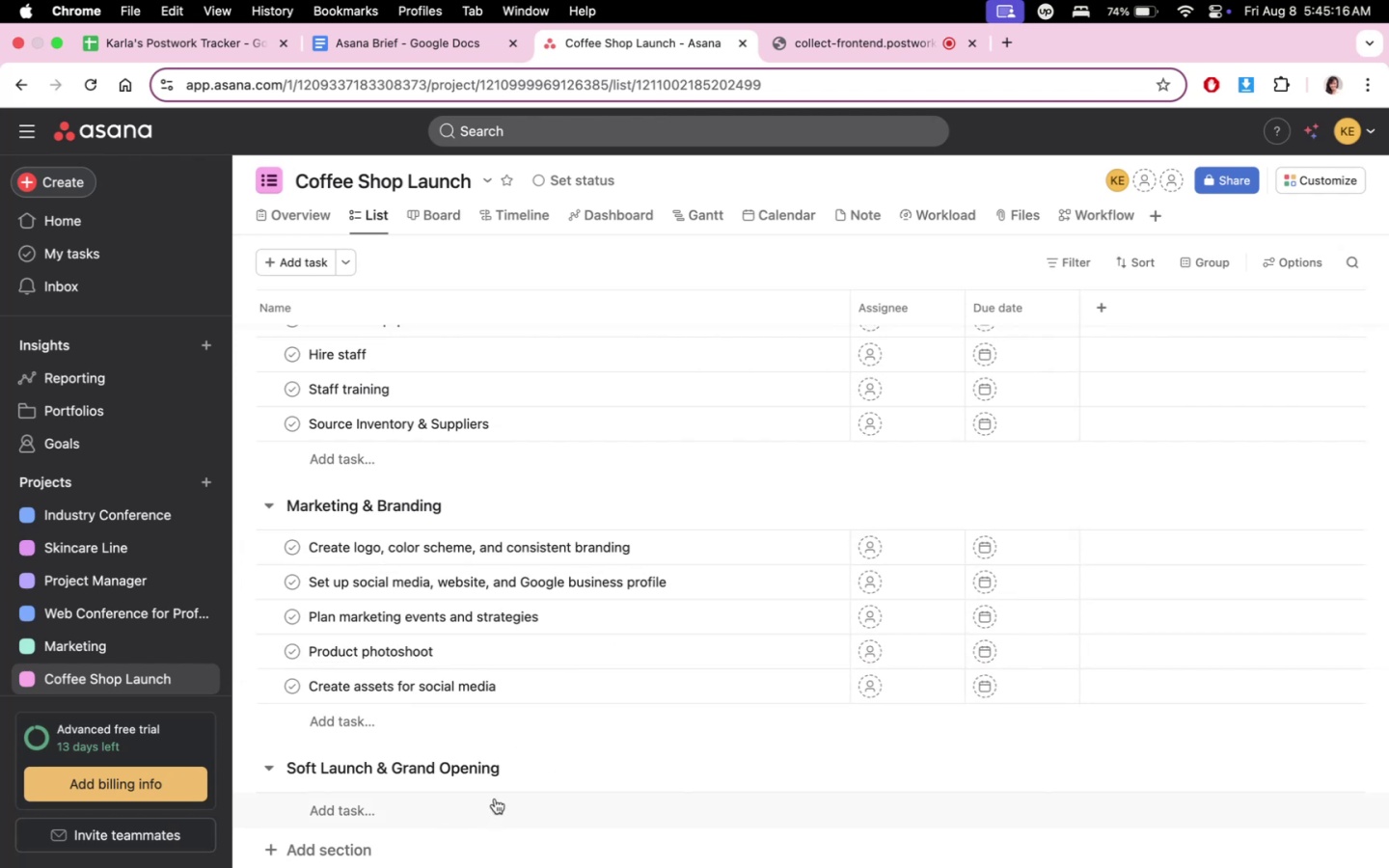 
scroll: coordinate [510, 768], scroll_direction: down, amount: 8.0
 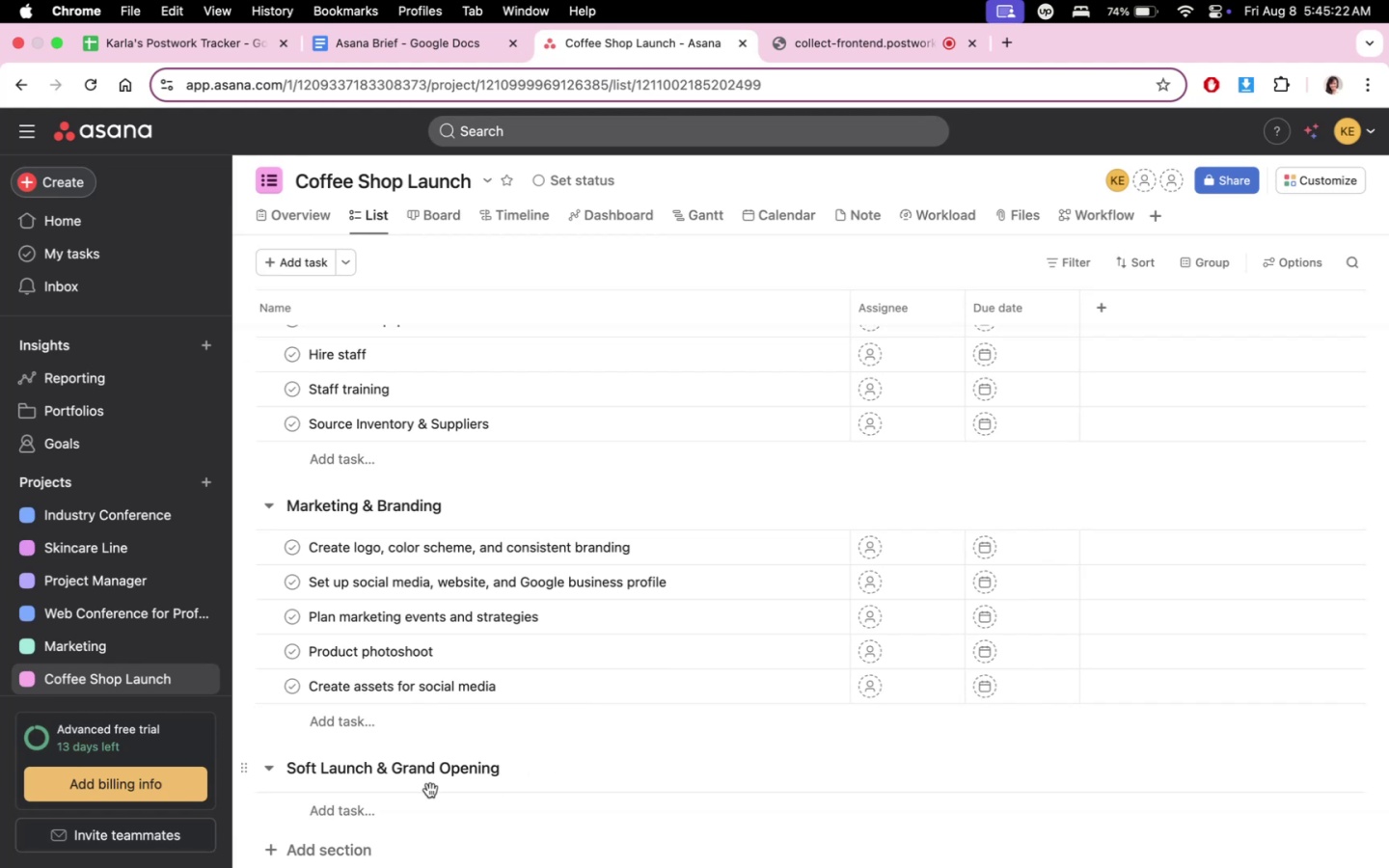 
left_click([424, 793])
 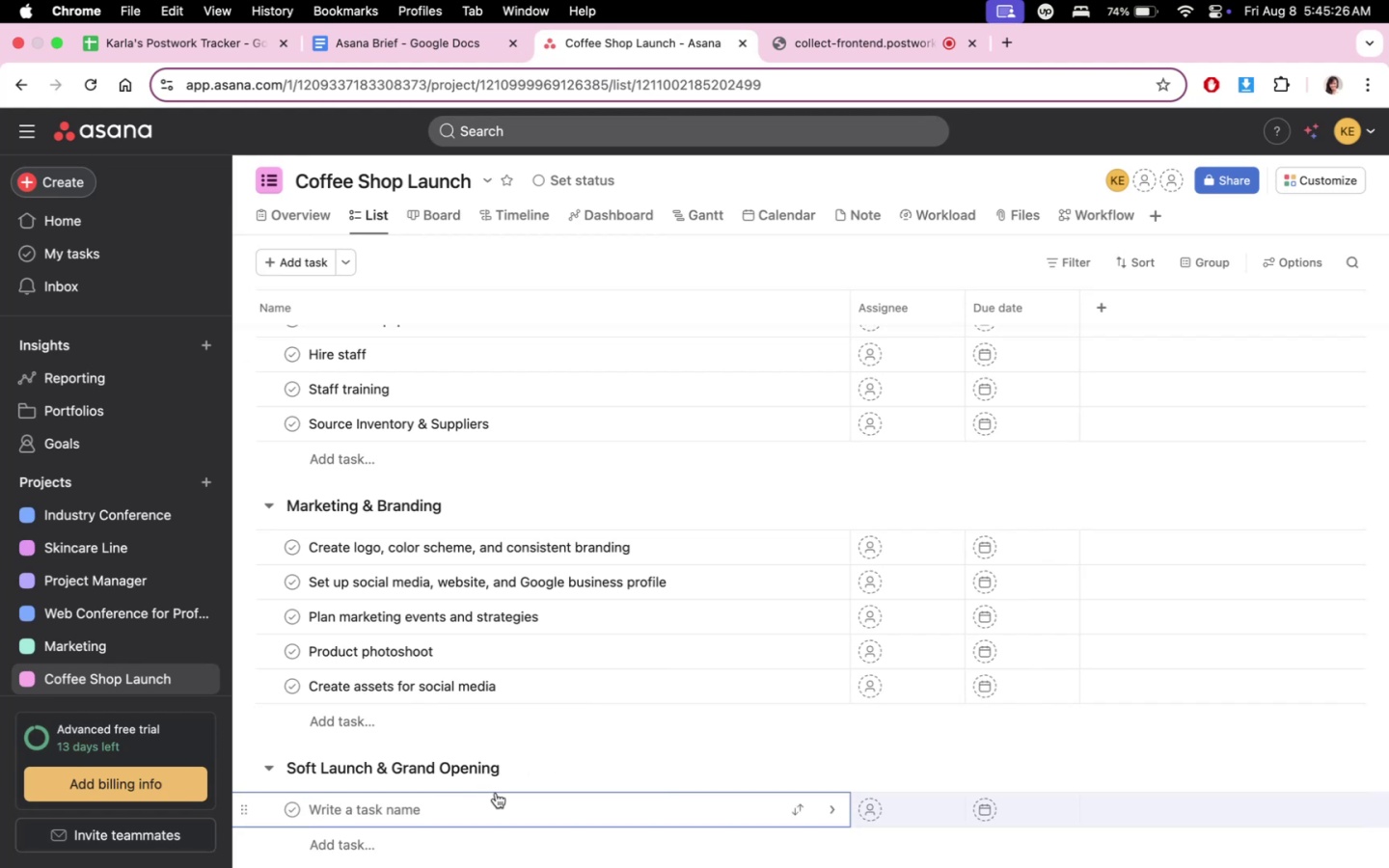 
wait(6.05)
 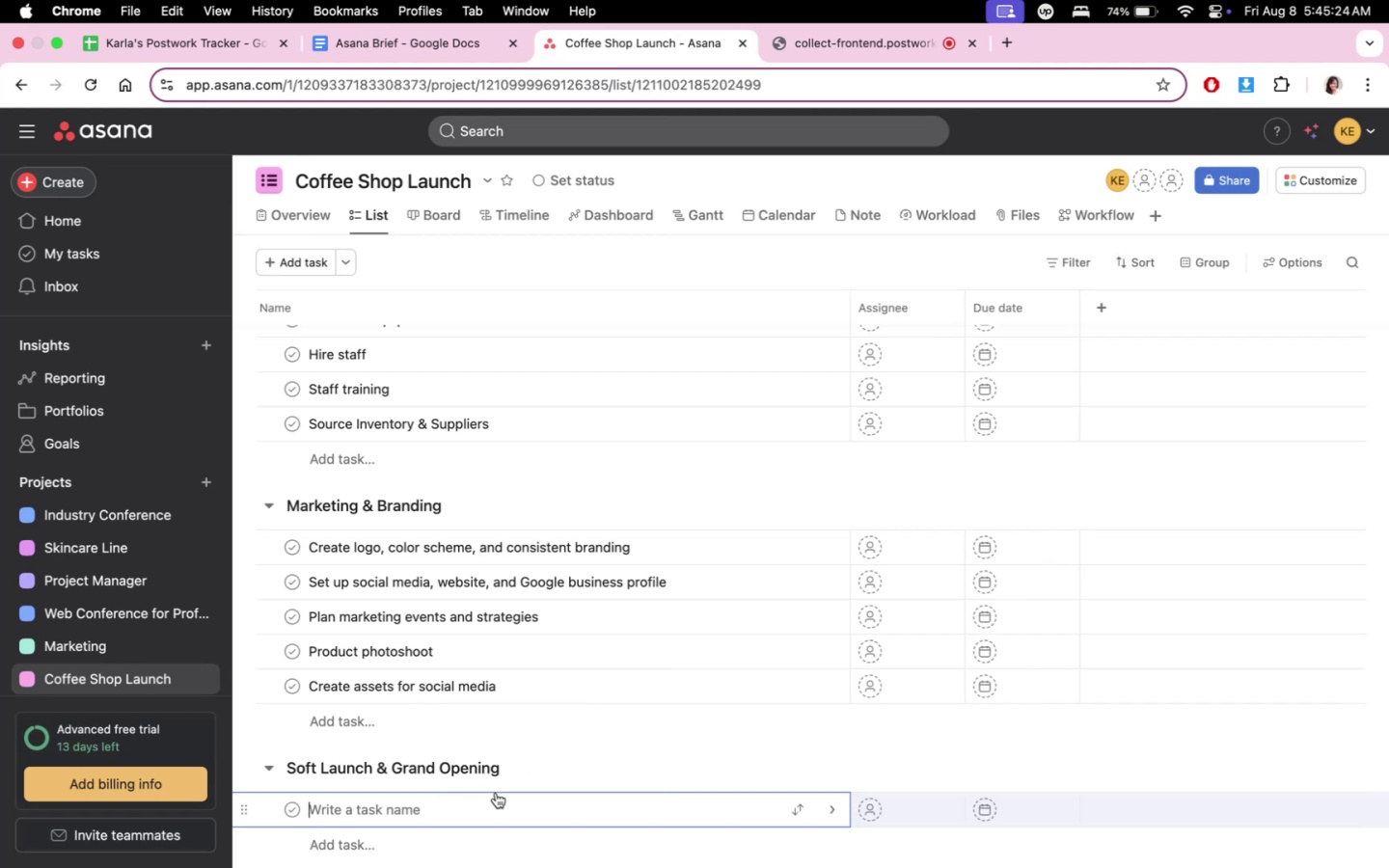 
type(Collect feed )
key(Backspace)
type(back)
 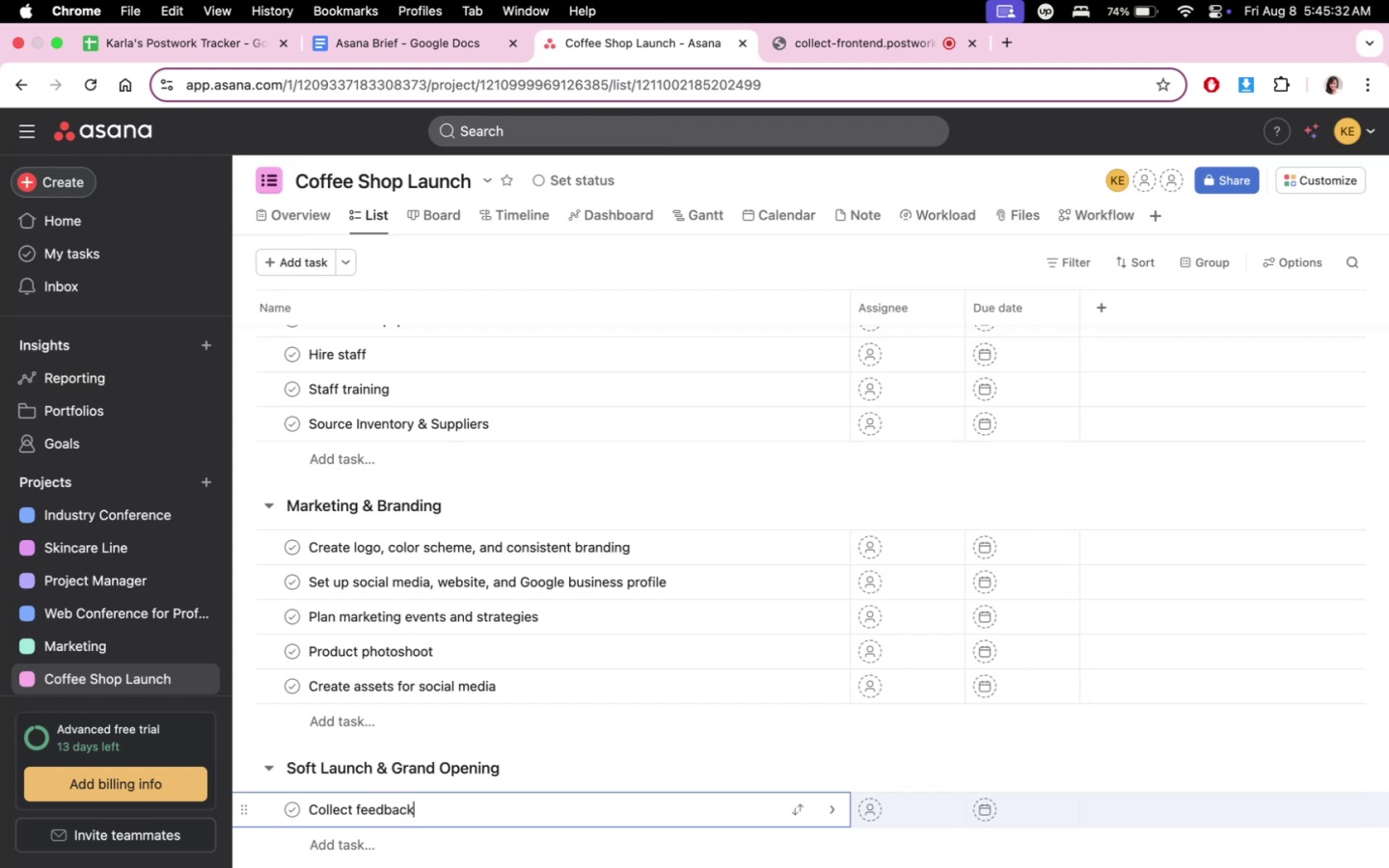 
key(Enter)
 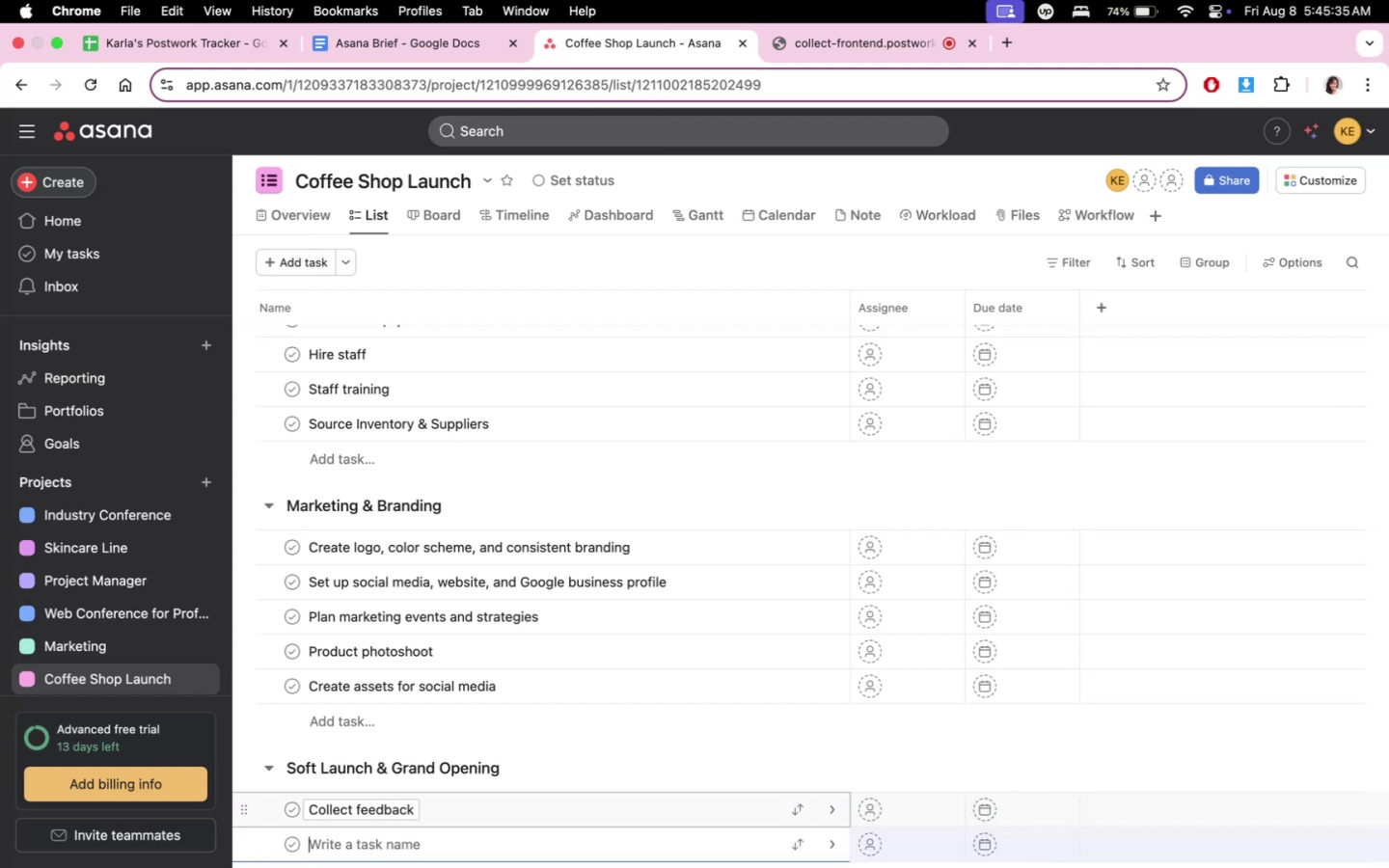 
type(TEsy)
key(Backspace)
key(Backspace)
key(Backspace)
type(esy )
key(Backspace)
key(Backspace)
type(y )
key(Backspace)
key(Backspace)
type(t equipment performance, staff flow)
 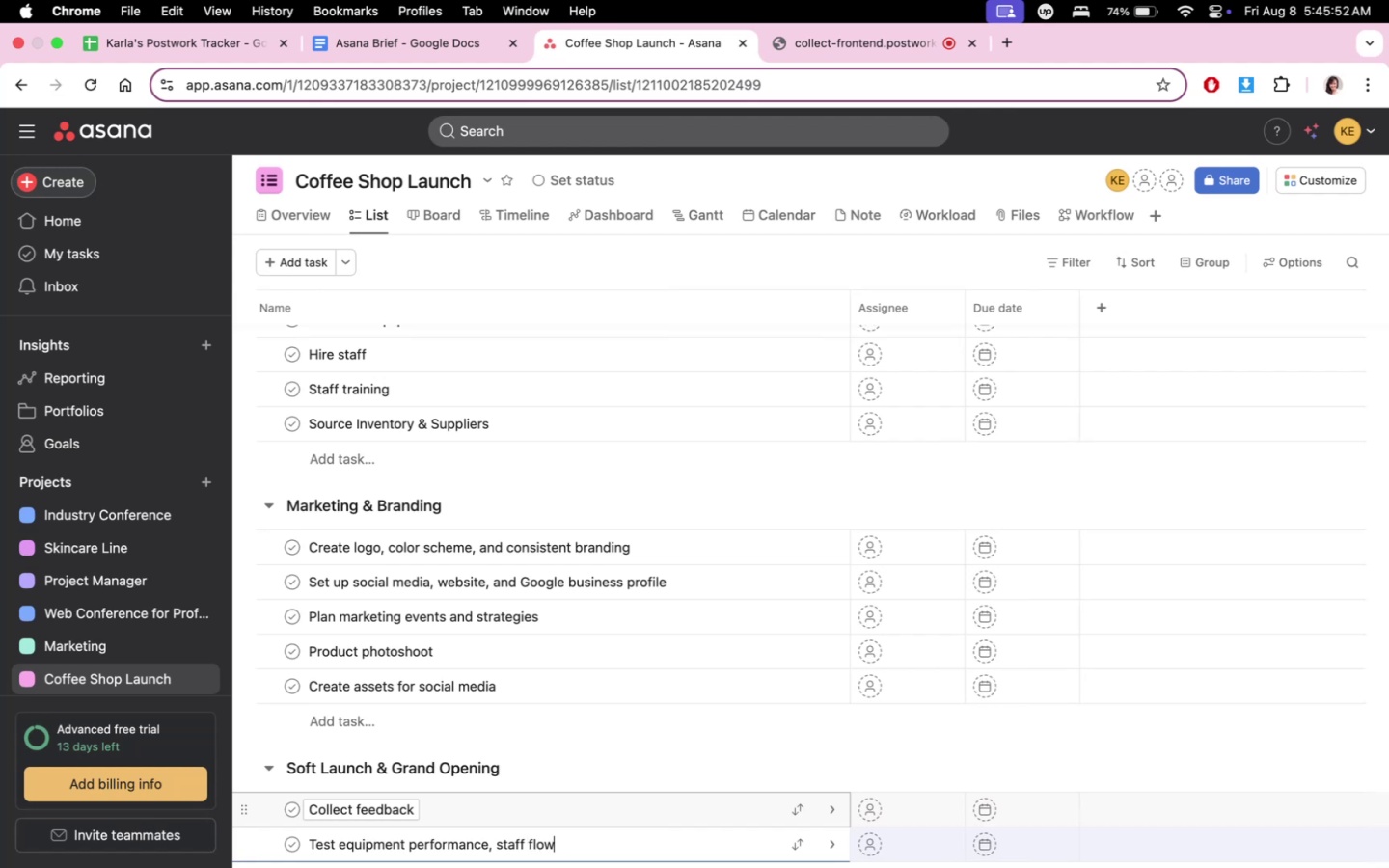 
key(Enter)
 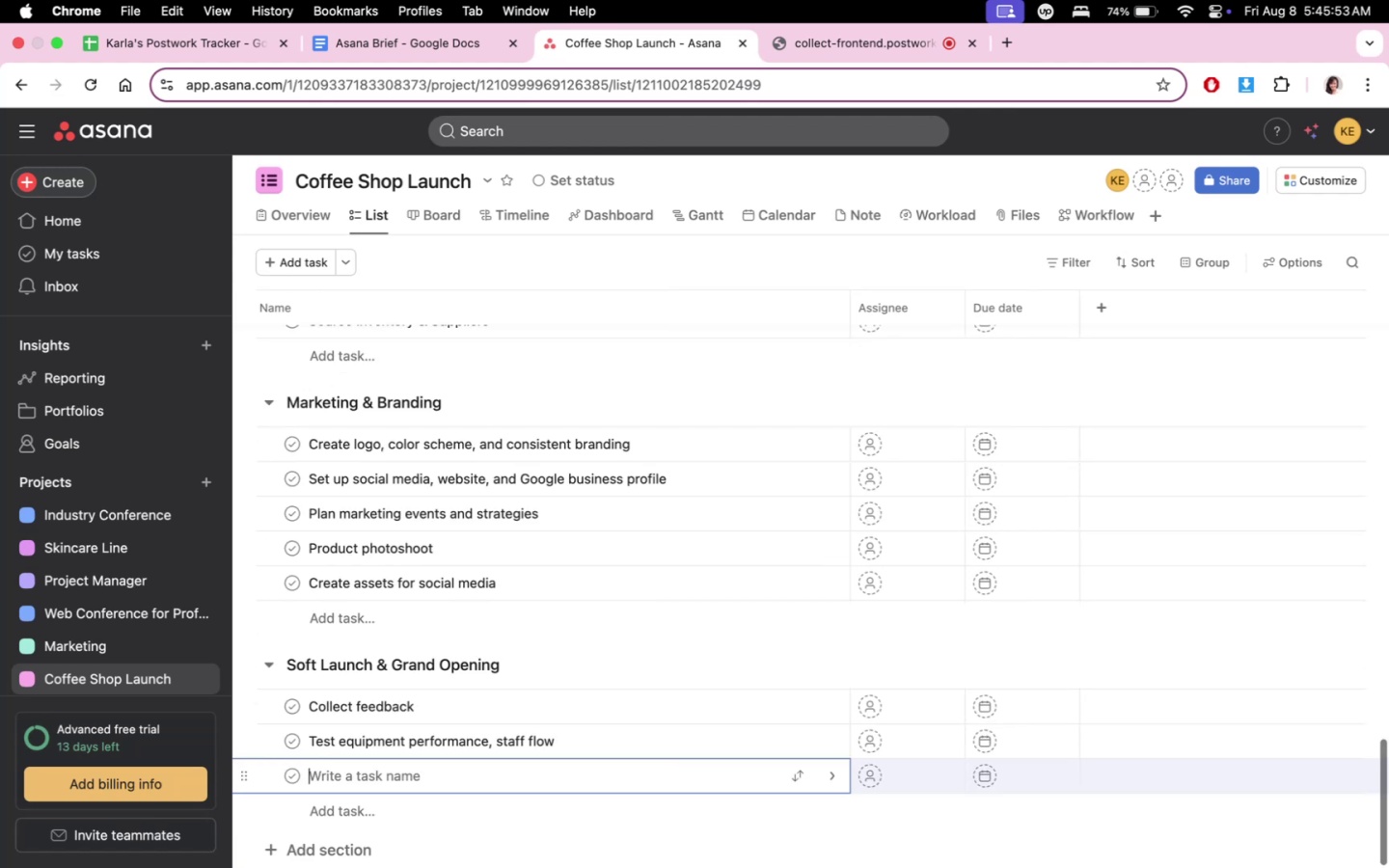 
type(TRac)
key(Backspace)
key(Backspace)
key(Backspace)
type(rack n)
key(Backspace)
type(inventoru)
key(Backspace)
type(y)
 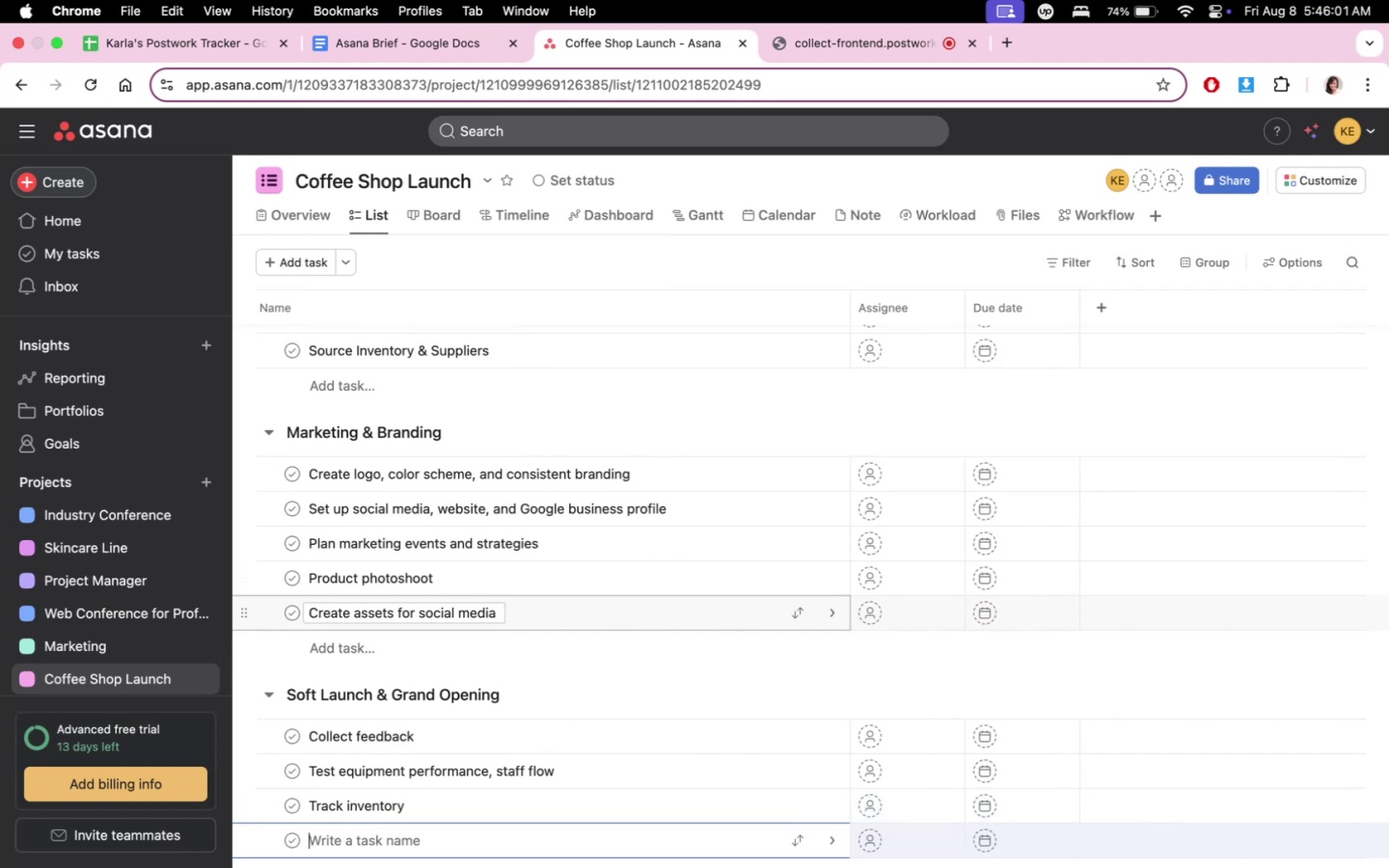 
scroll: coordinate [631, 628], scroll_direction: up, amount: 8.0
 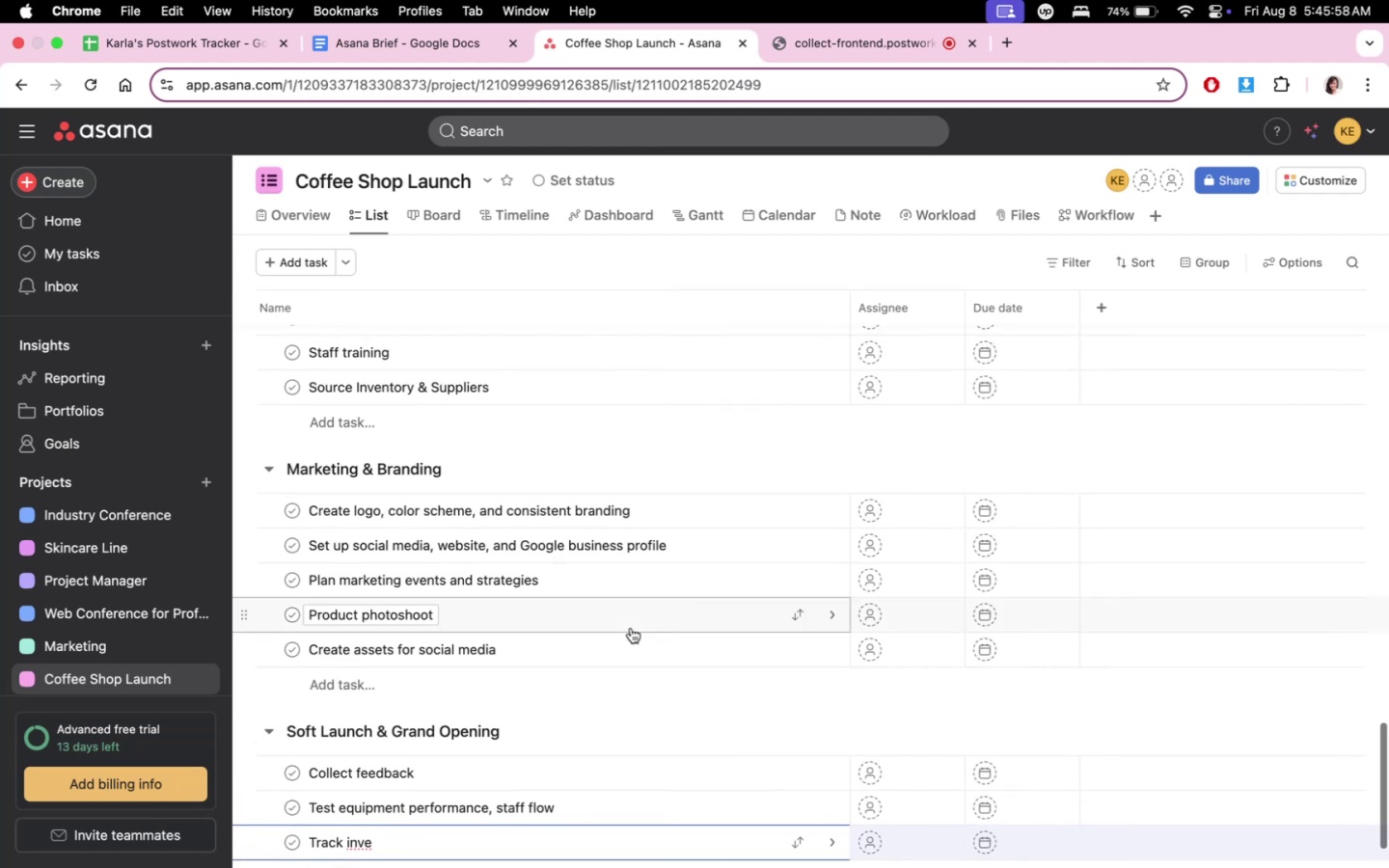 
scroll: coordinate [631, 628], scroll_direction: down, amount: 7.0
 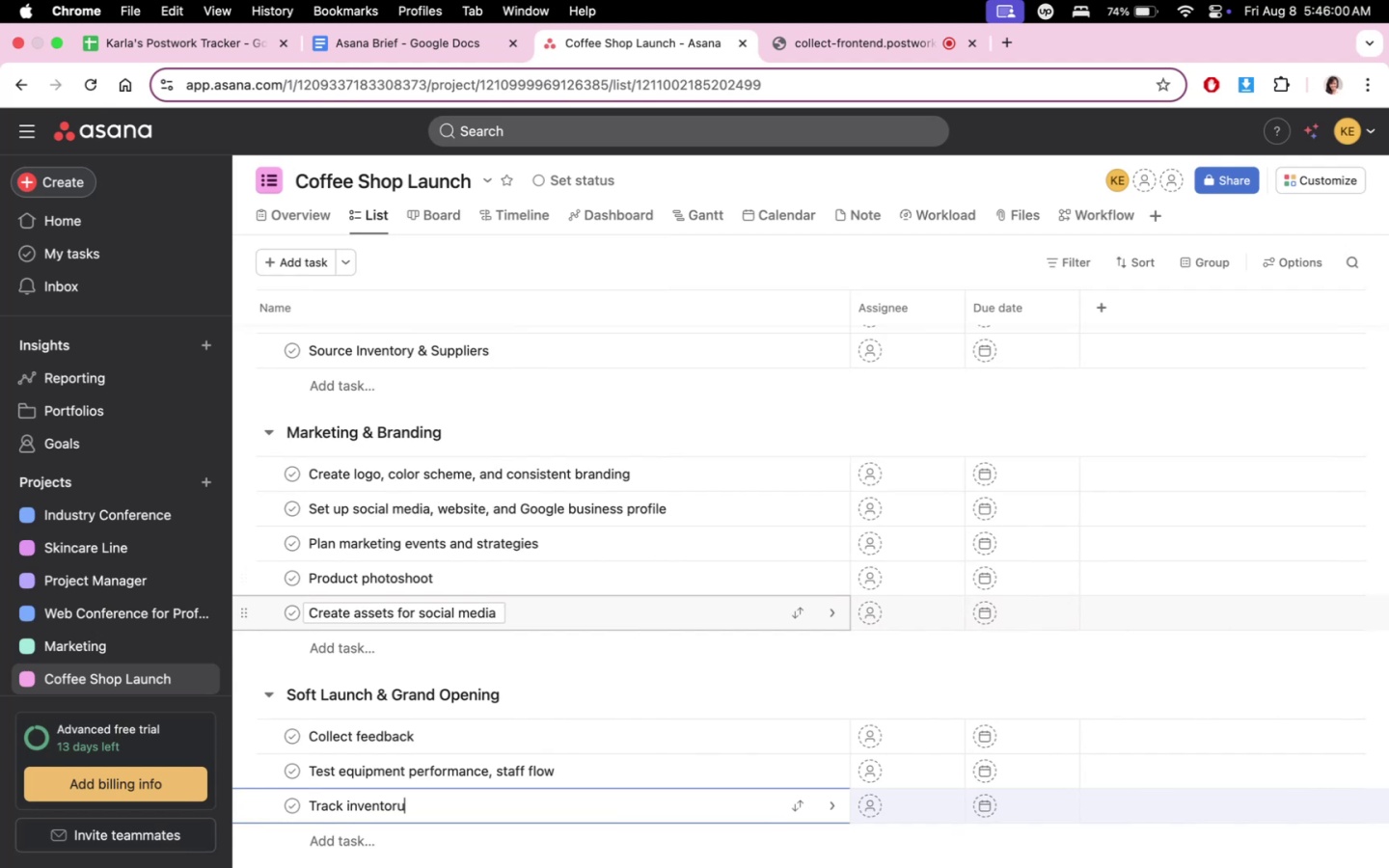 
key(Enter)
 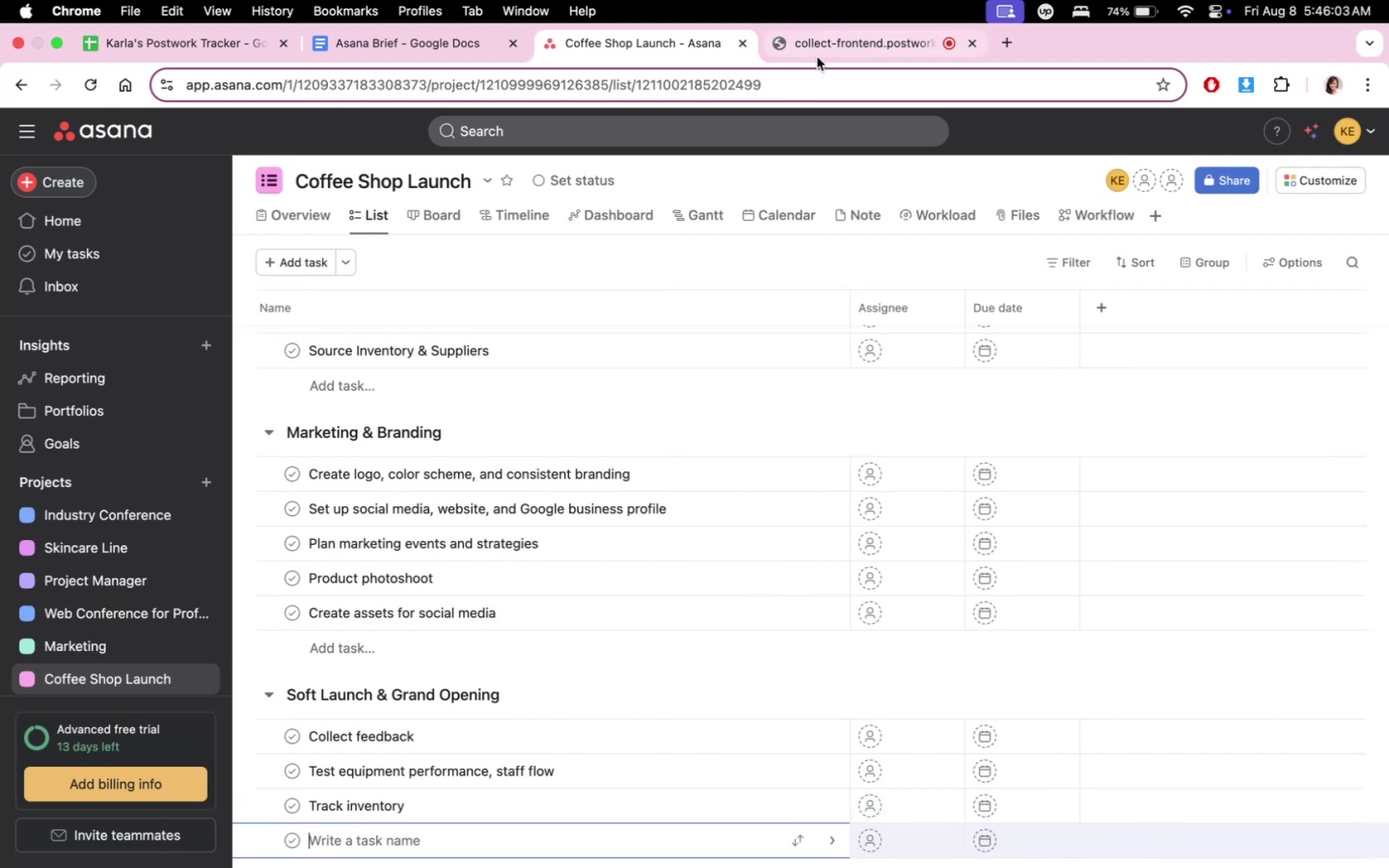 
left_click([1042, 9])
 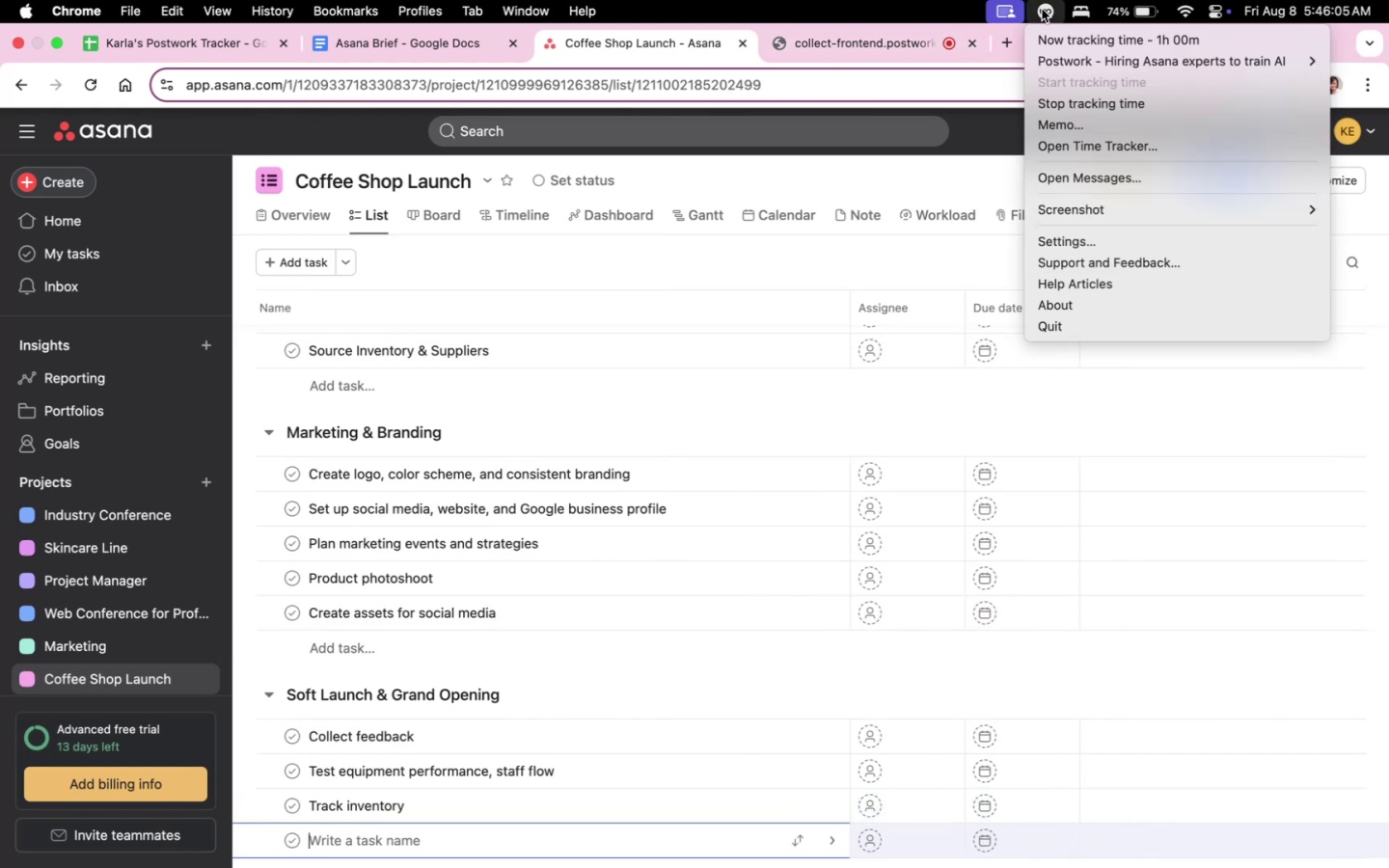 
double_click([1042, 9])
 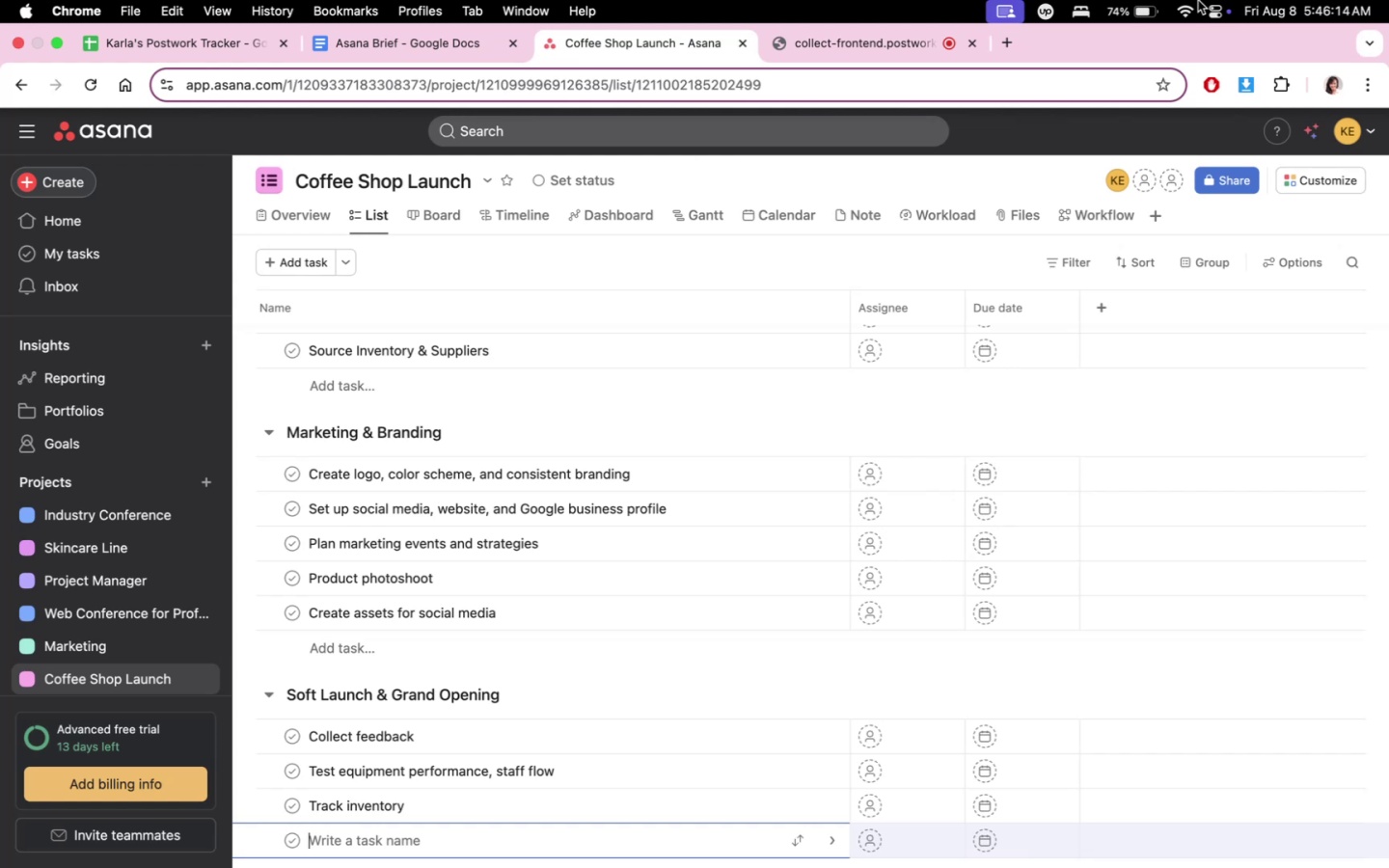 
wait(14.49)
 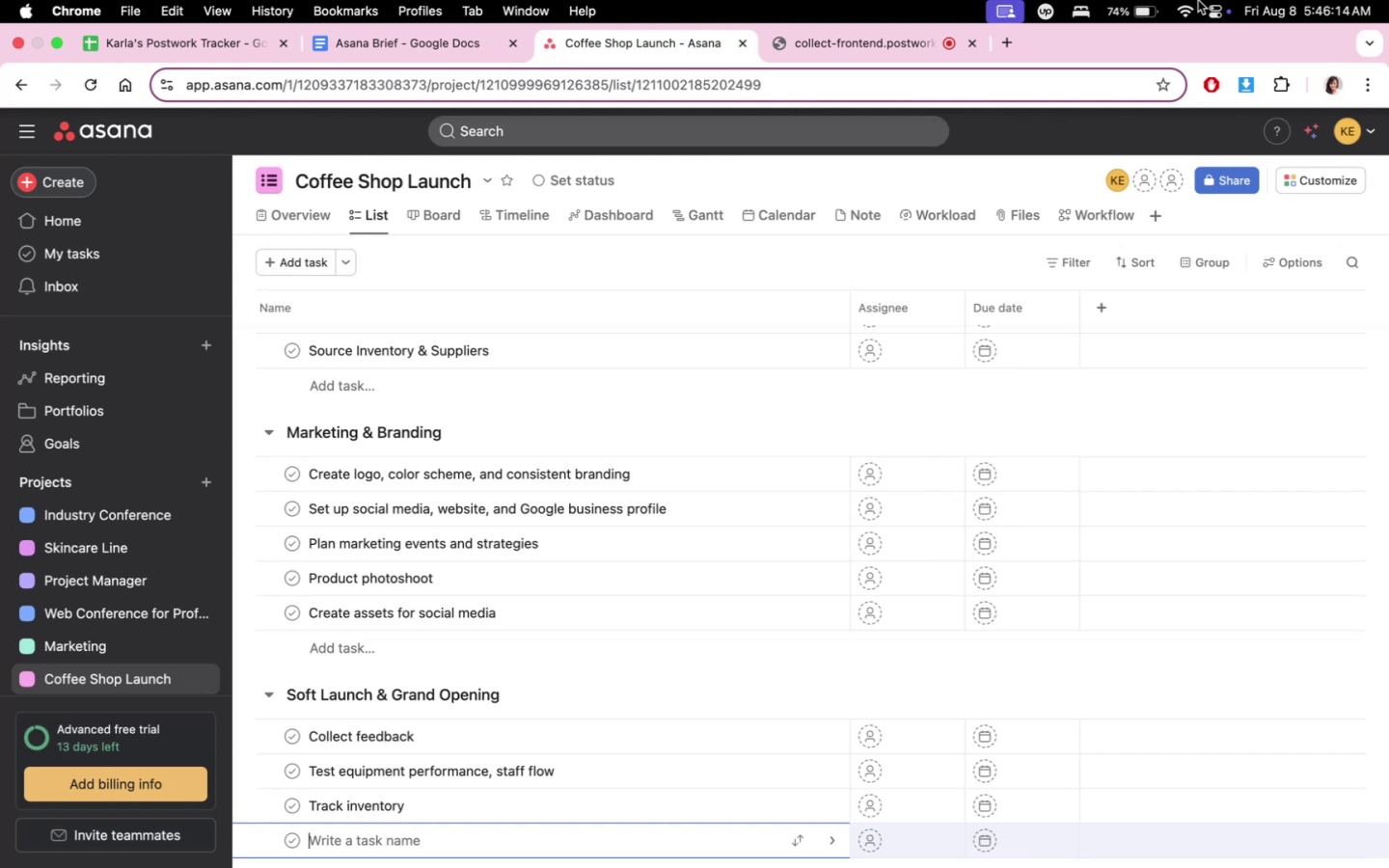 
type(Of)
key(Backspace)
key(Backspace)
type(Pak)
key(Backspace)
key(Backspace)
type(lan offers (discounts, giveawat)
key(Backspace)
type(ys, )
 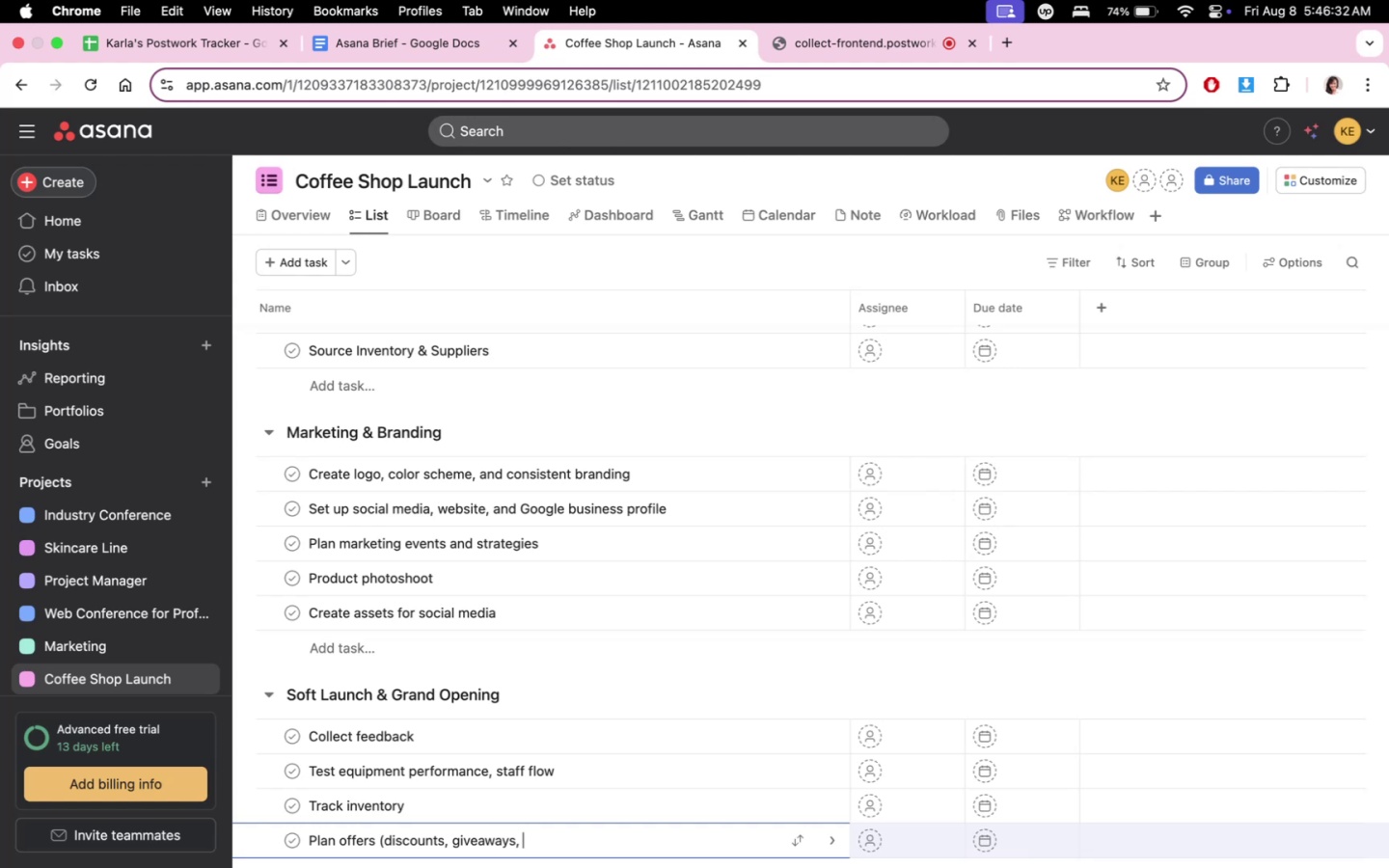 
type(loyalty carsd)
key(Backspace)
key(Backspace)
type(ds))
 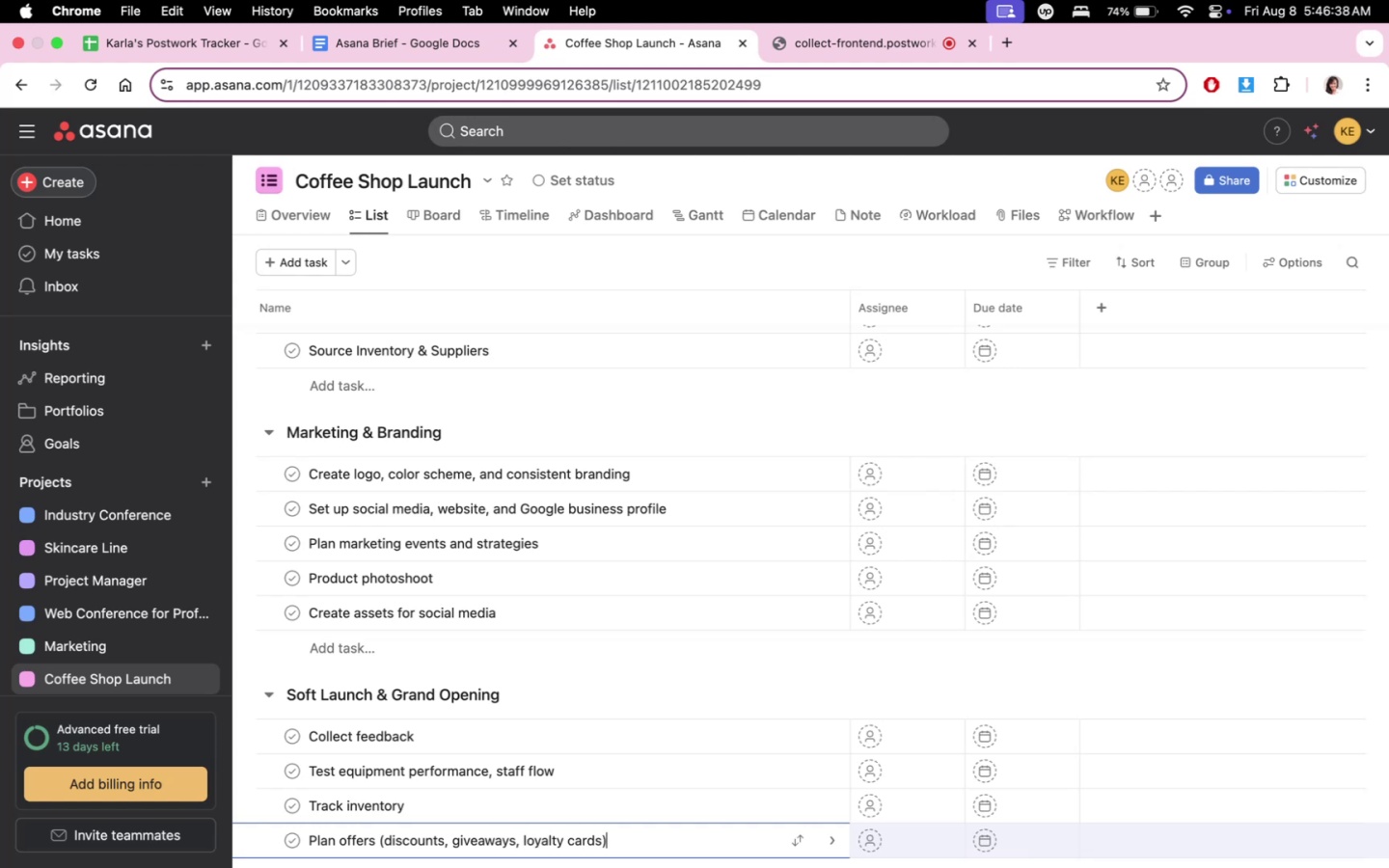 
scroll: coordinate [730, 684], scroll_direction: down, amount: 3.0
 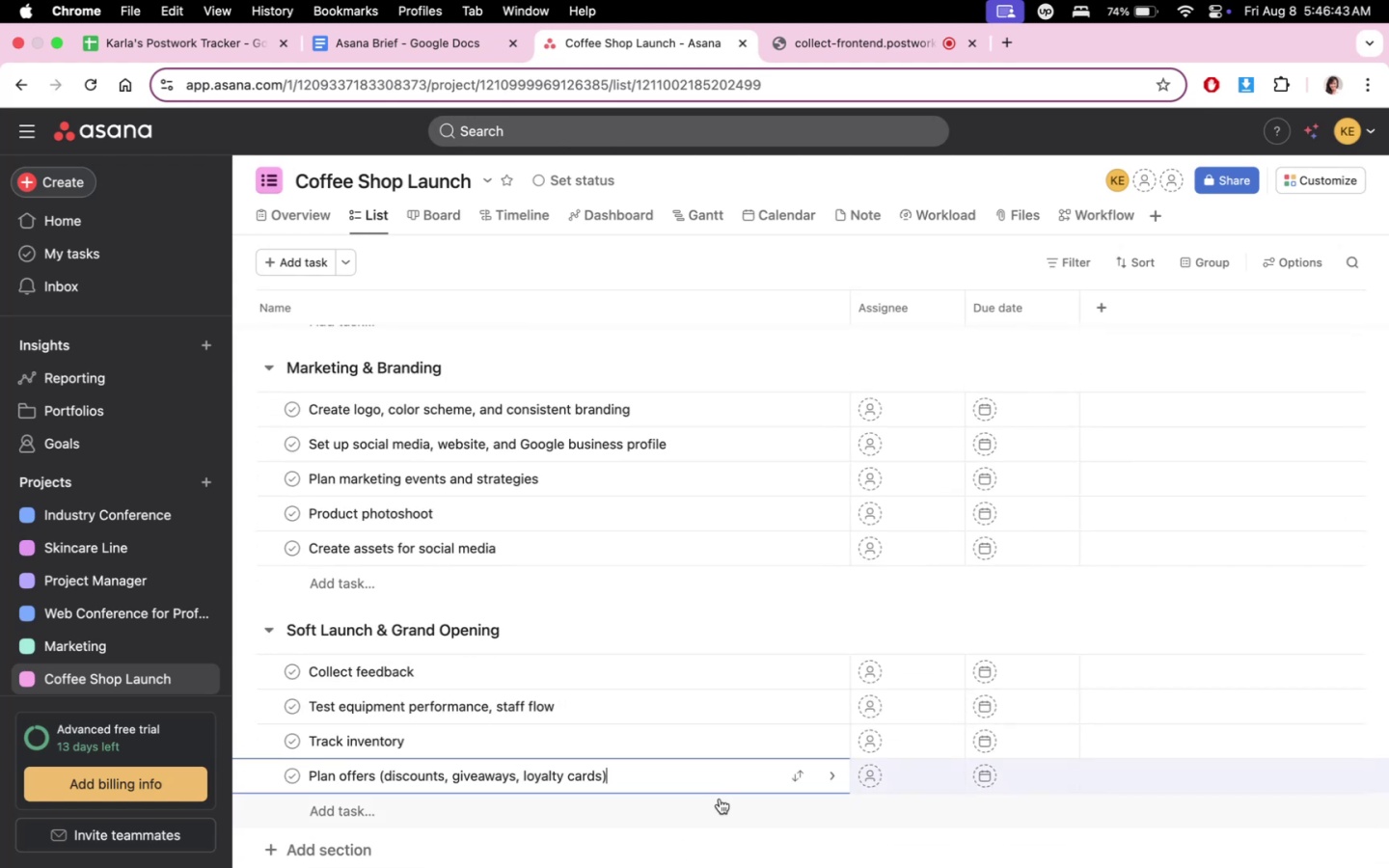 
key(Enter)
 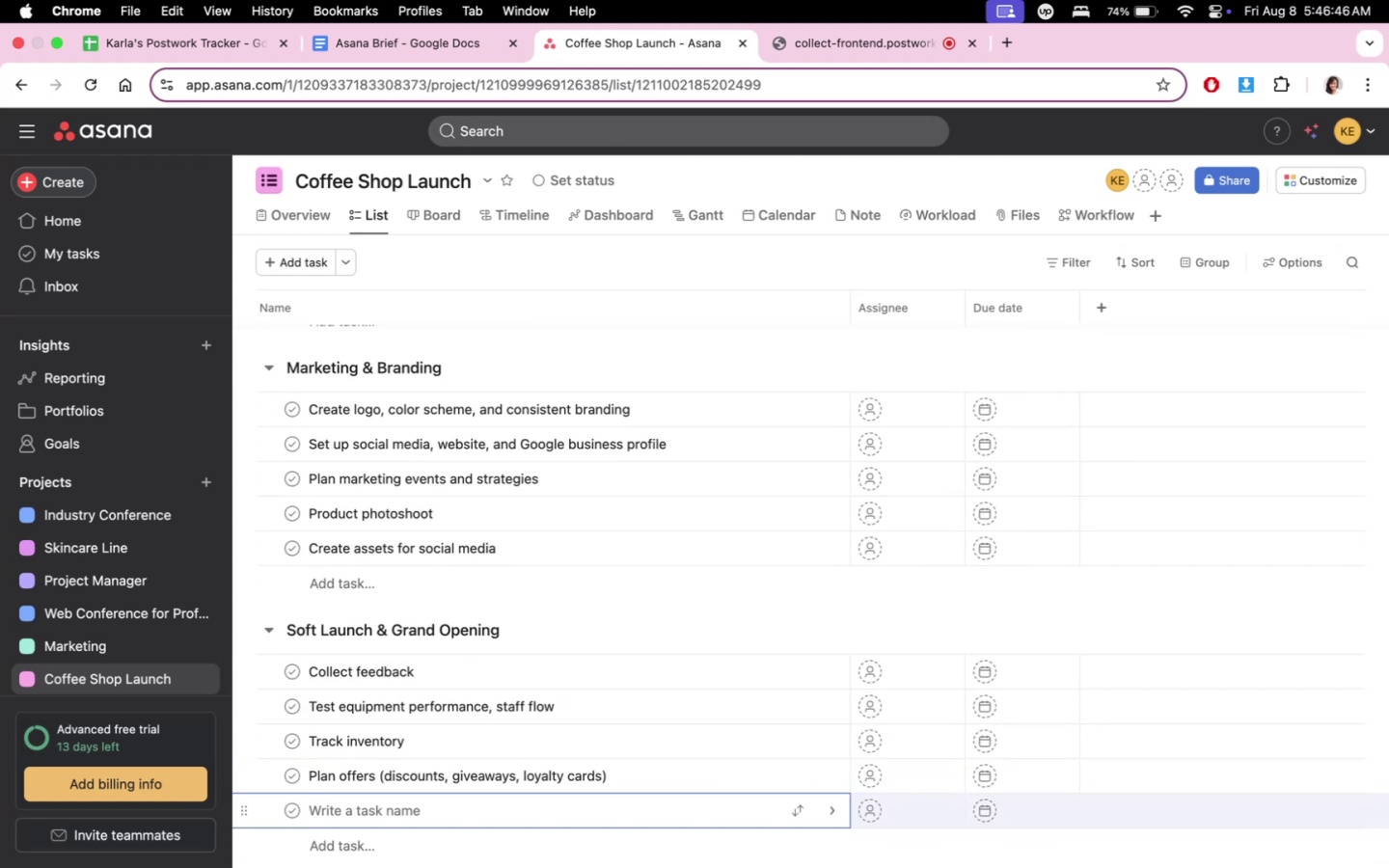 
scroll: coordinate [418, 729], scroll_direction: down, amount: 3.0
 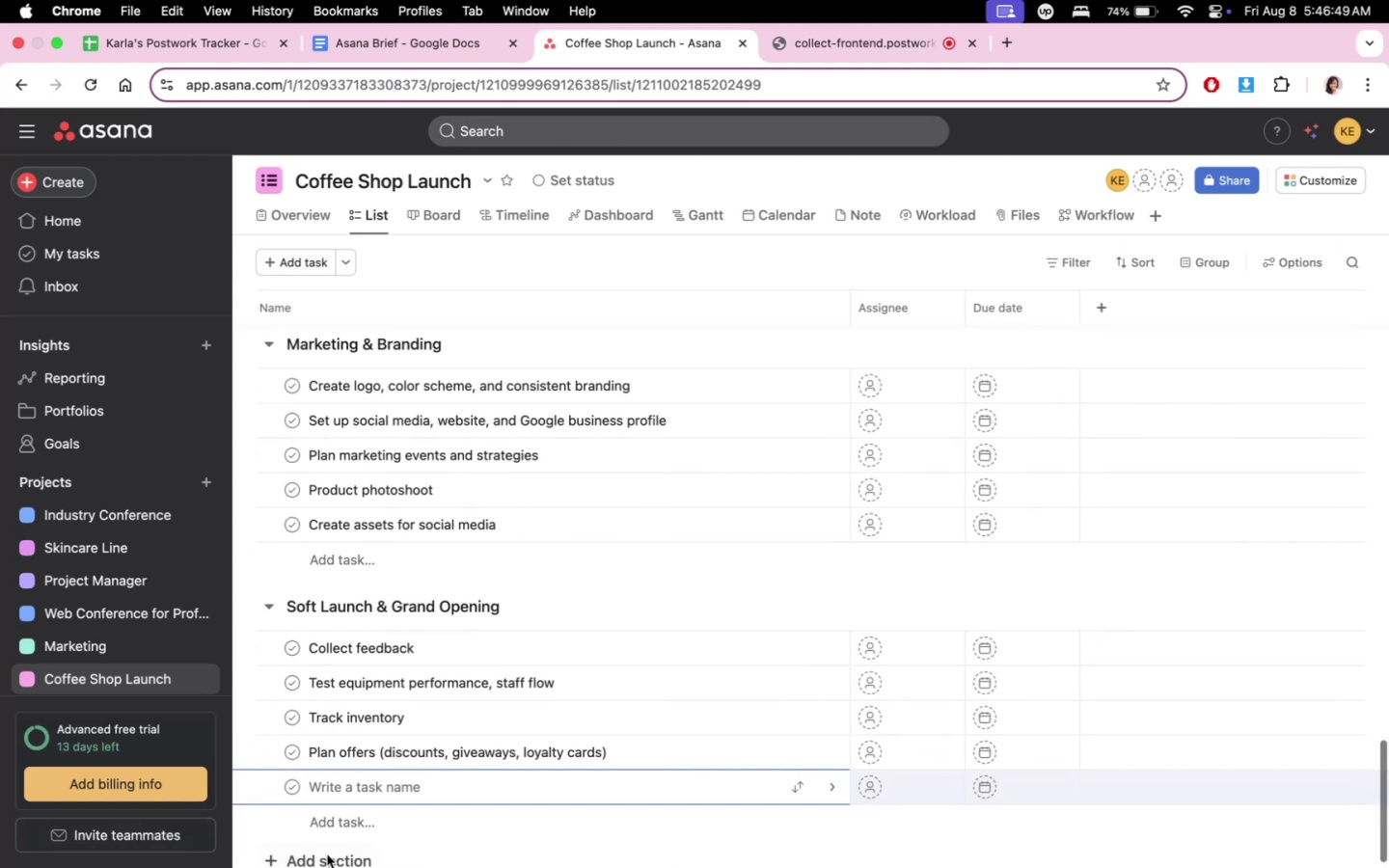 
left_click([327, 857])
 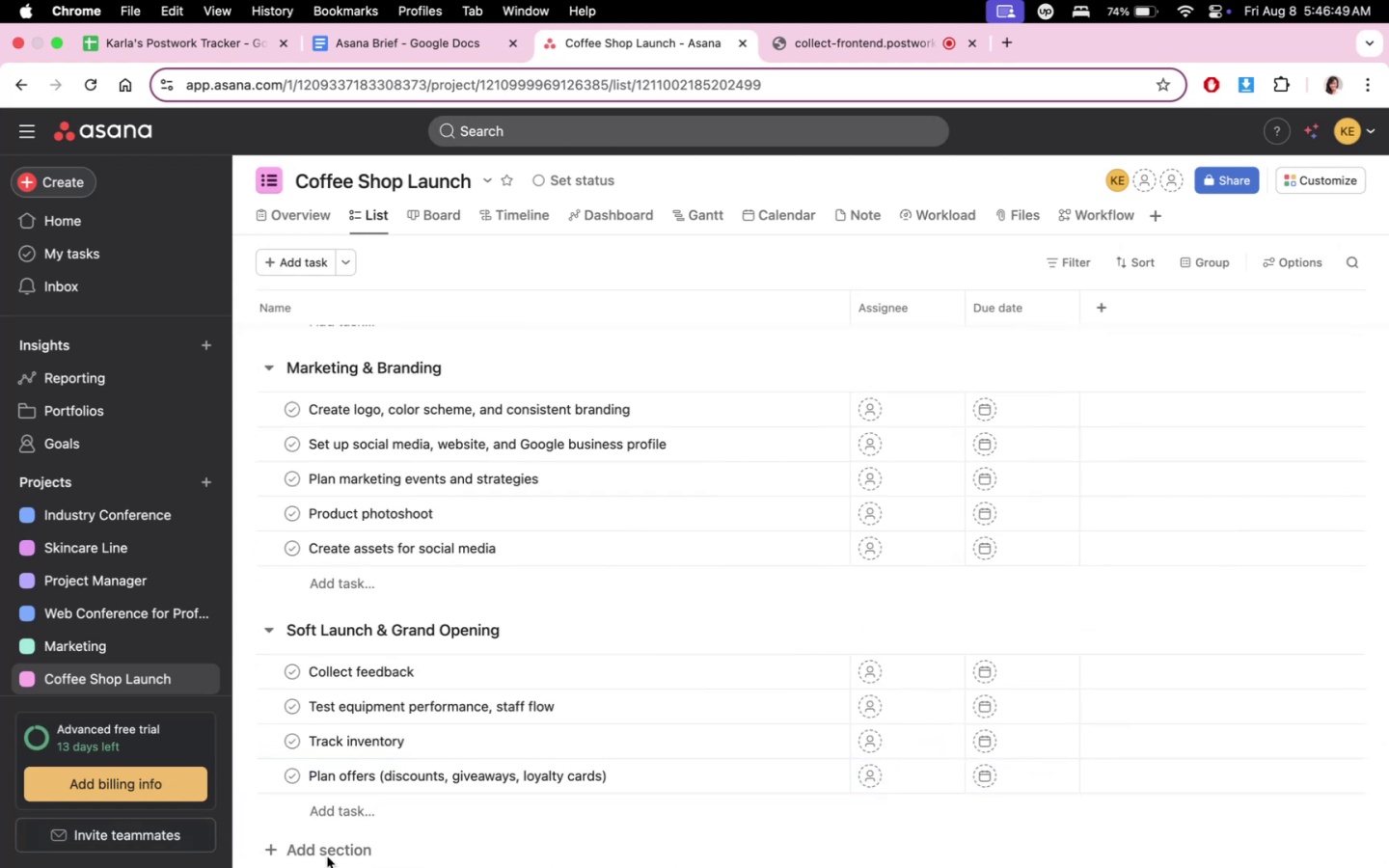 
double_click([330, 846])
 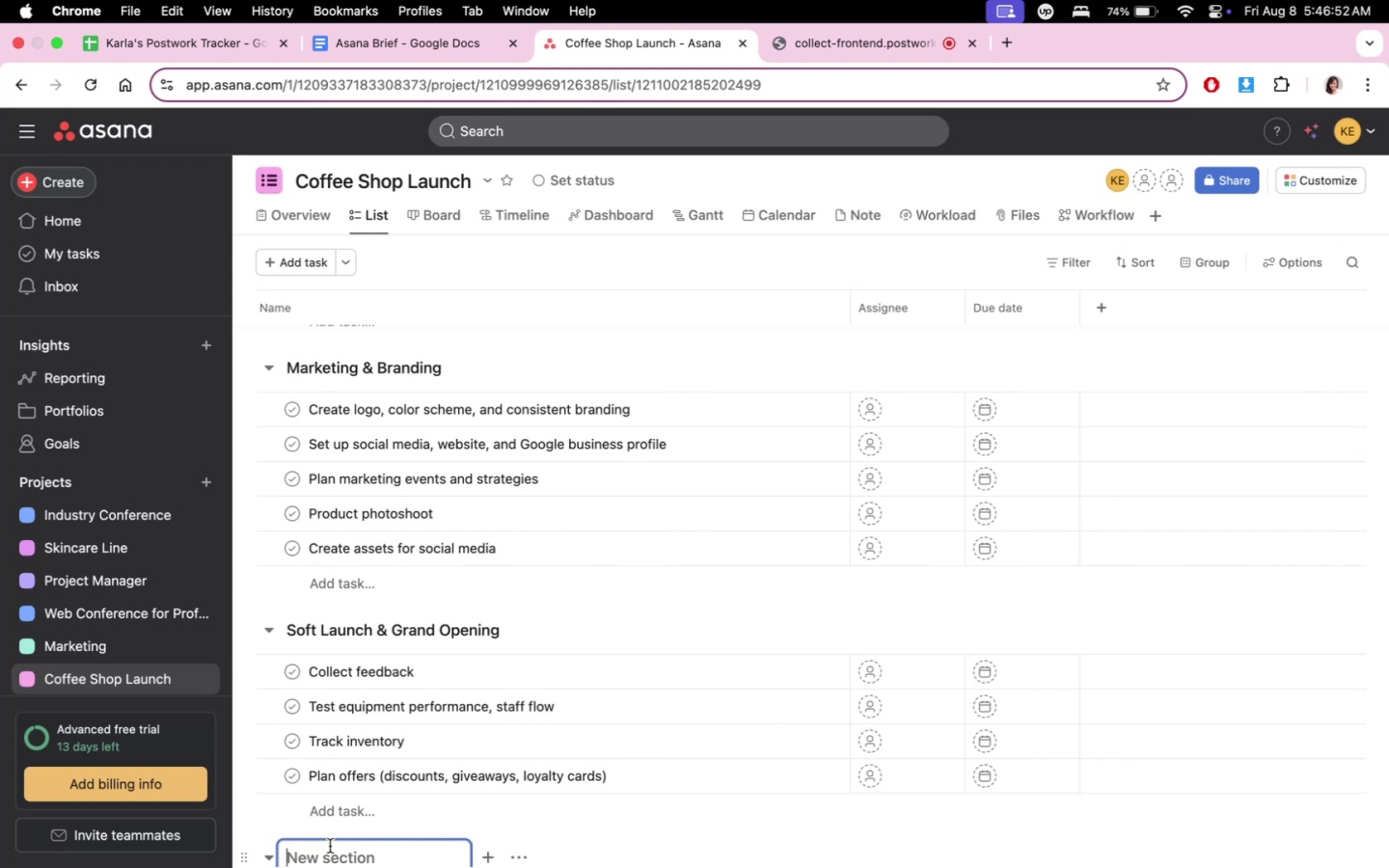 
type(Post-Launch P)
key(Backspace)
type(Operato)
key(Backspace)
type(o)
key(Backspace)
type(ions)
 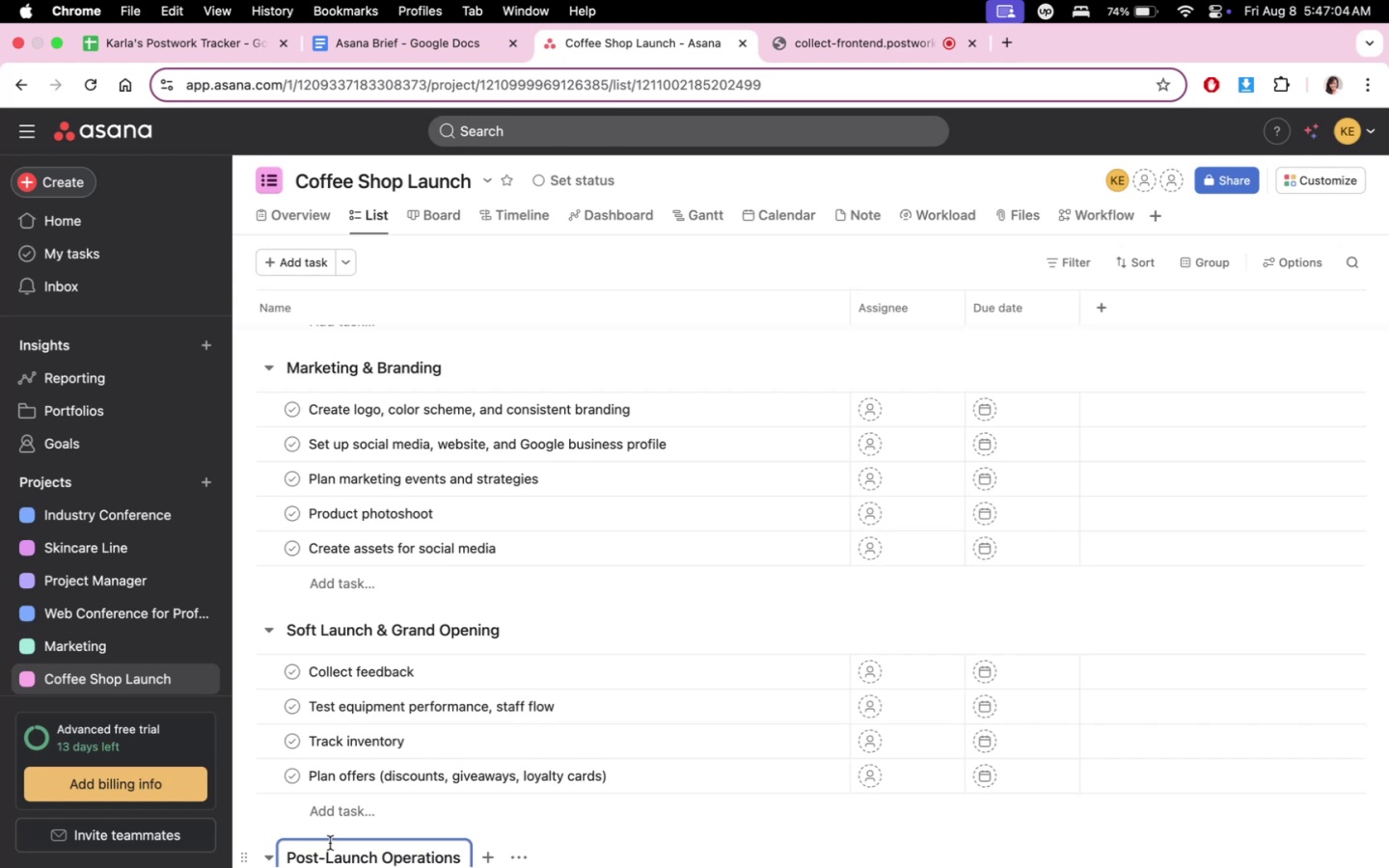 
wait(5.23)
 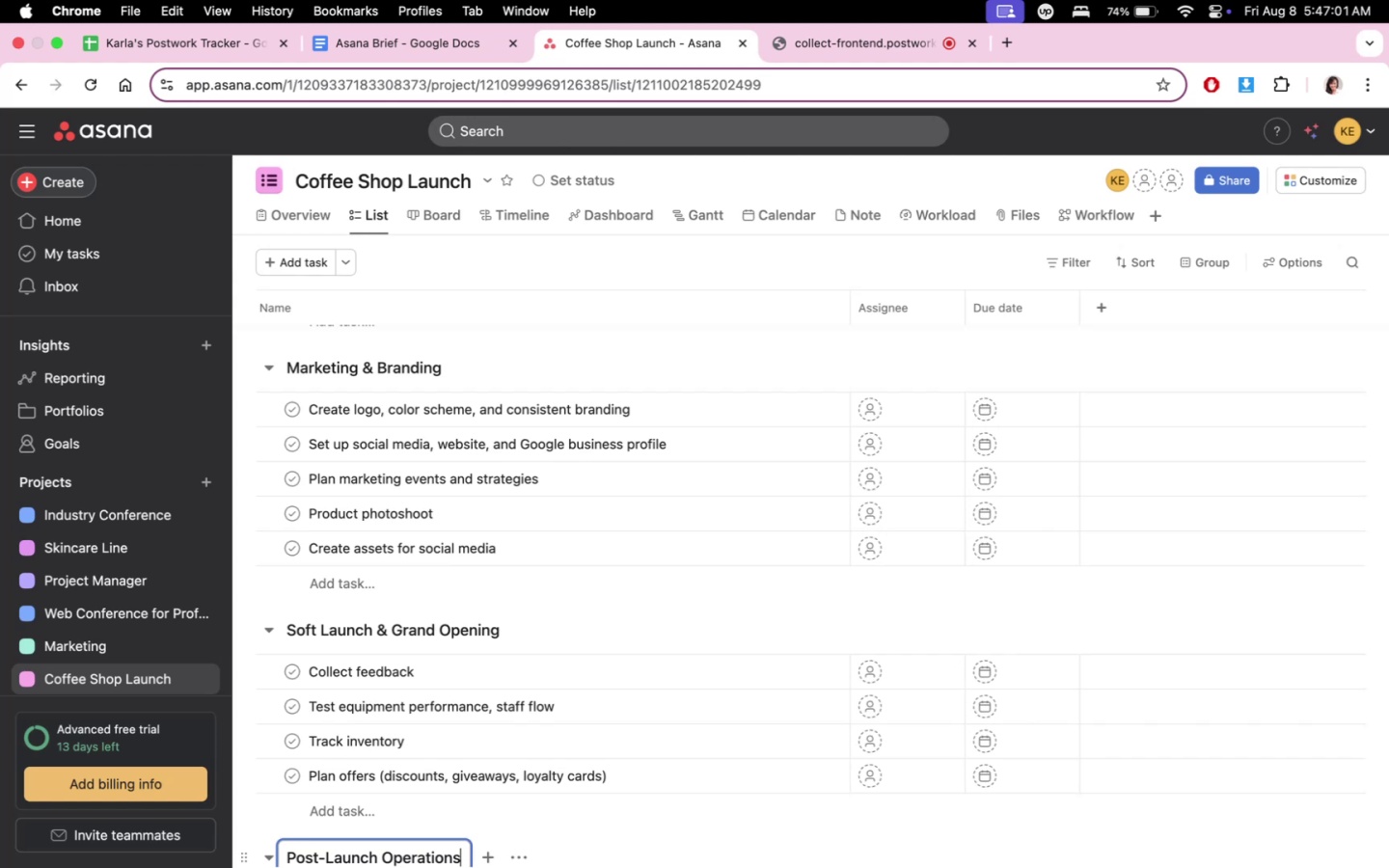 
scroll: coordinate [309, 841], scroll_direction: down, amount: 6.0
 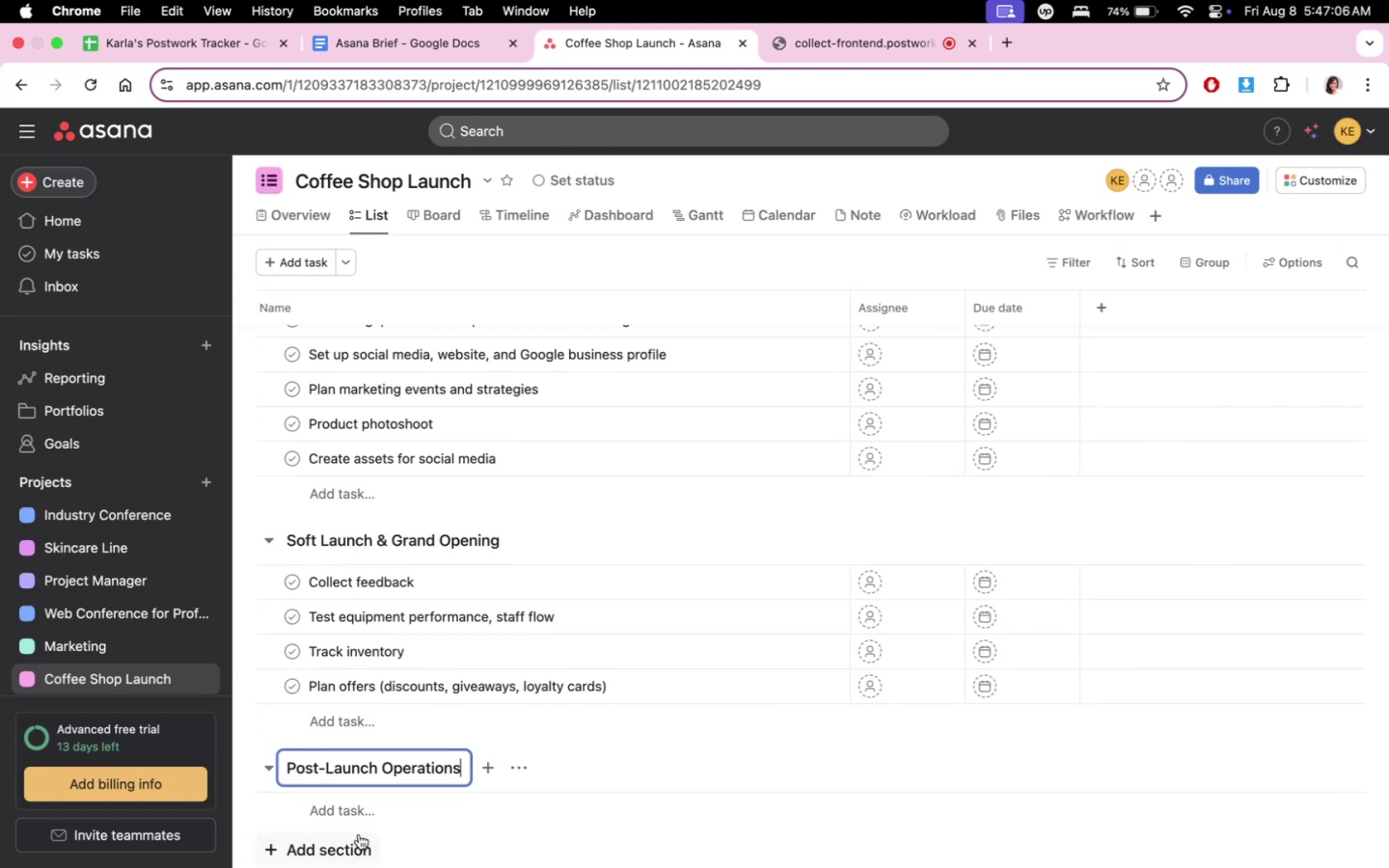 
left_click([363, 818])
 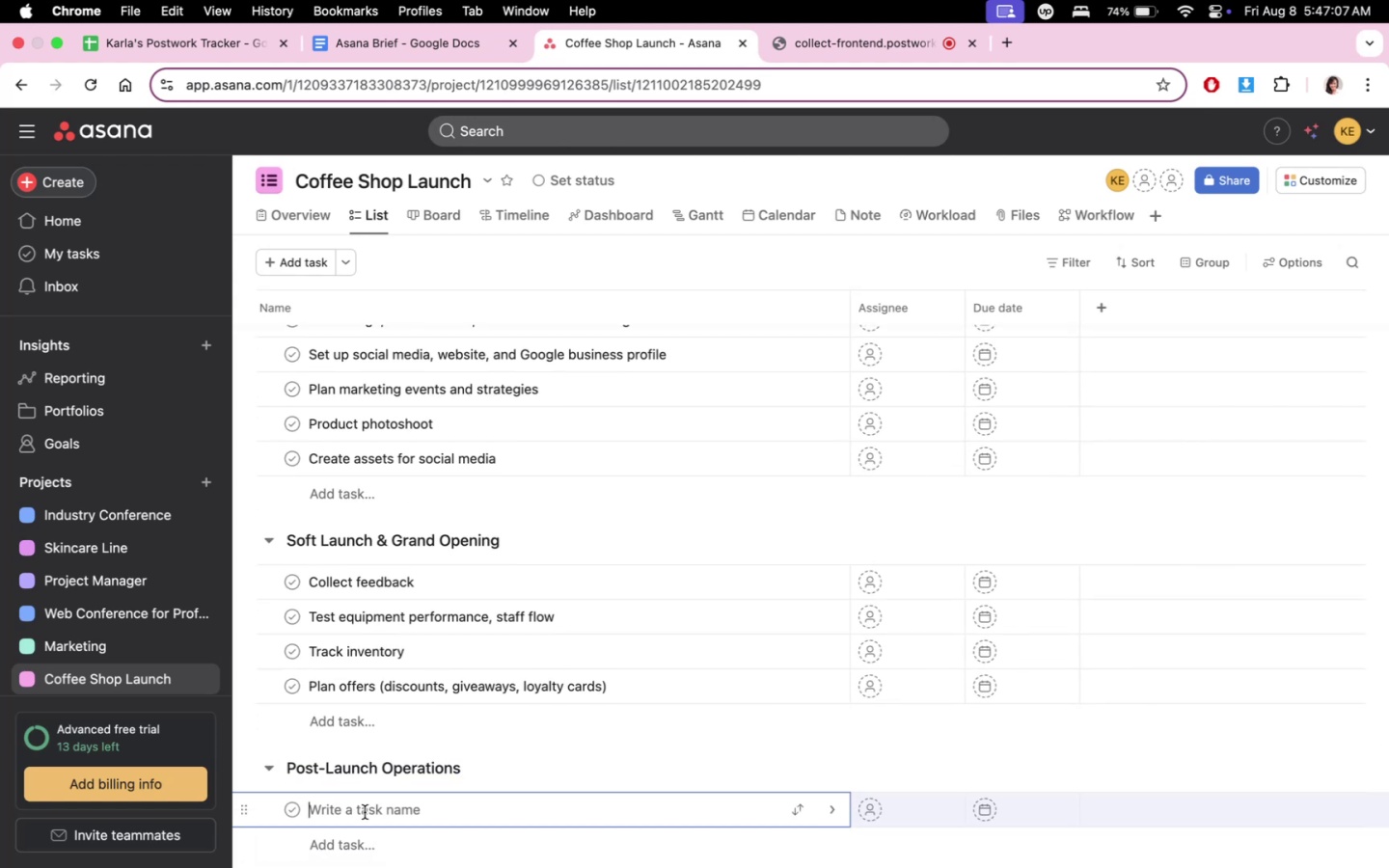 
type(Ta)
key(Backspace)
type(rack Sale)
key(Backspace)
key(Backspace)
key(Backspace)
key(Backspace)
type(sales & expenses)
 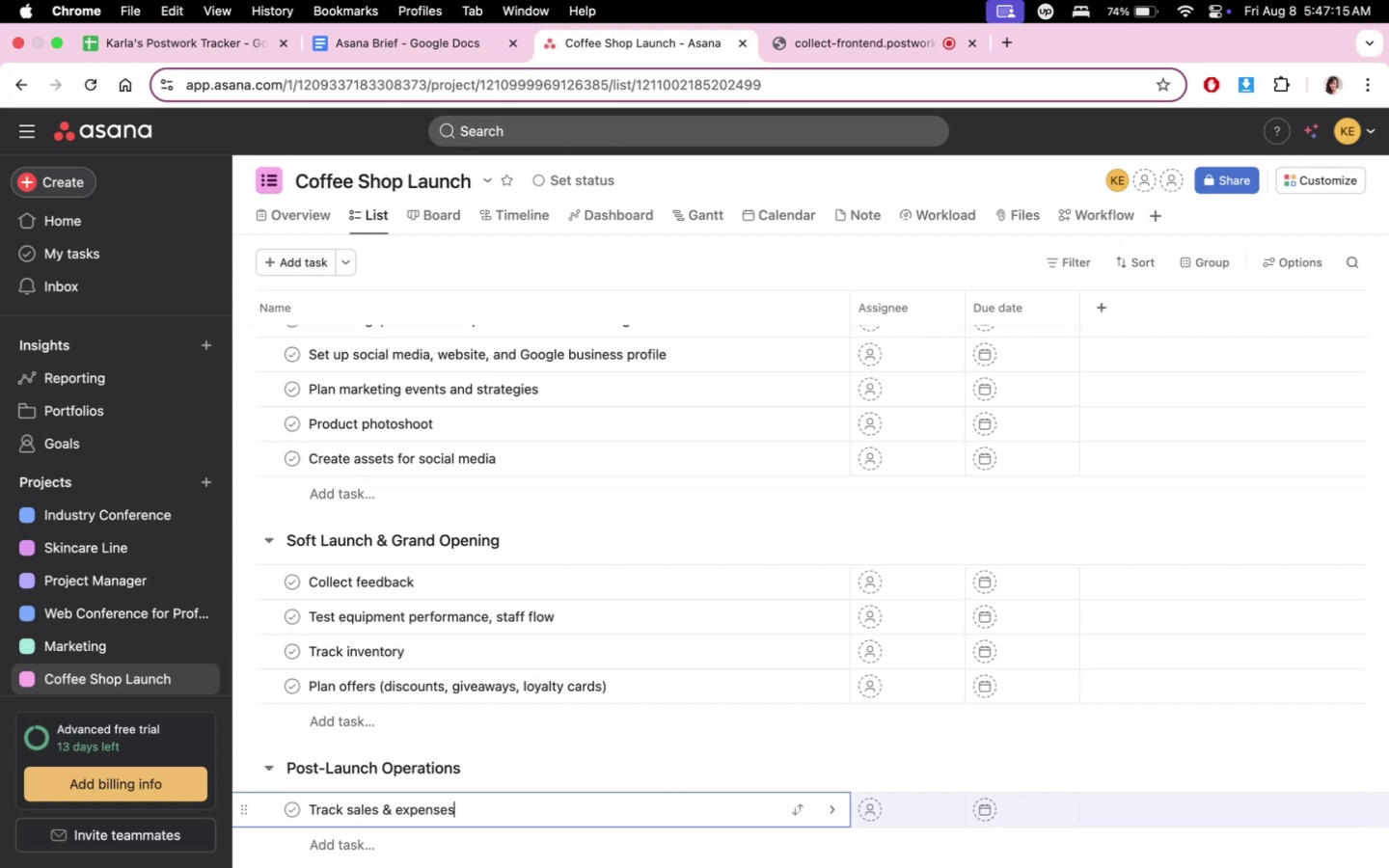 
key(Enter)
 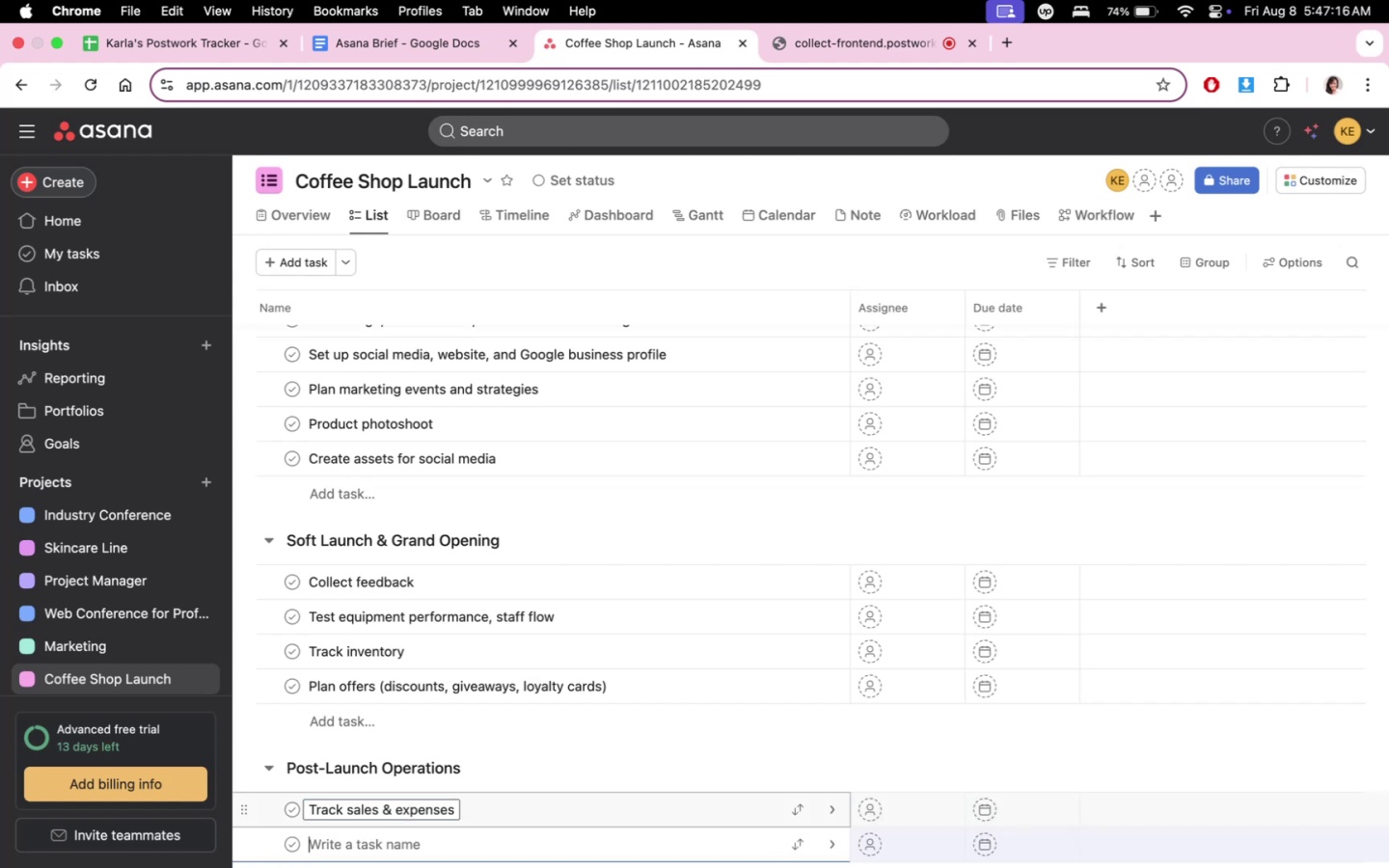 
type(Review customer feedback)
 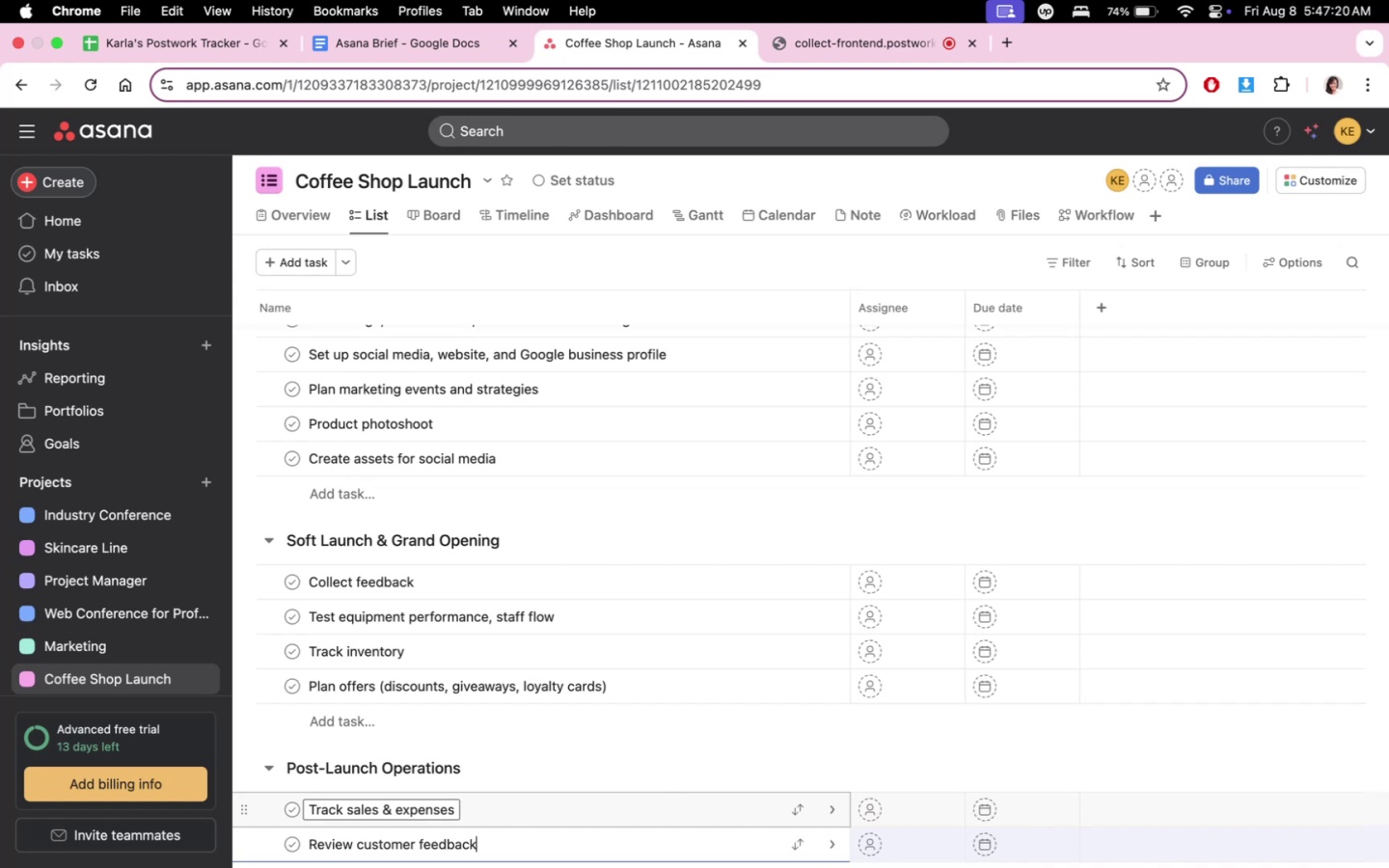 
key(Enter)
 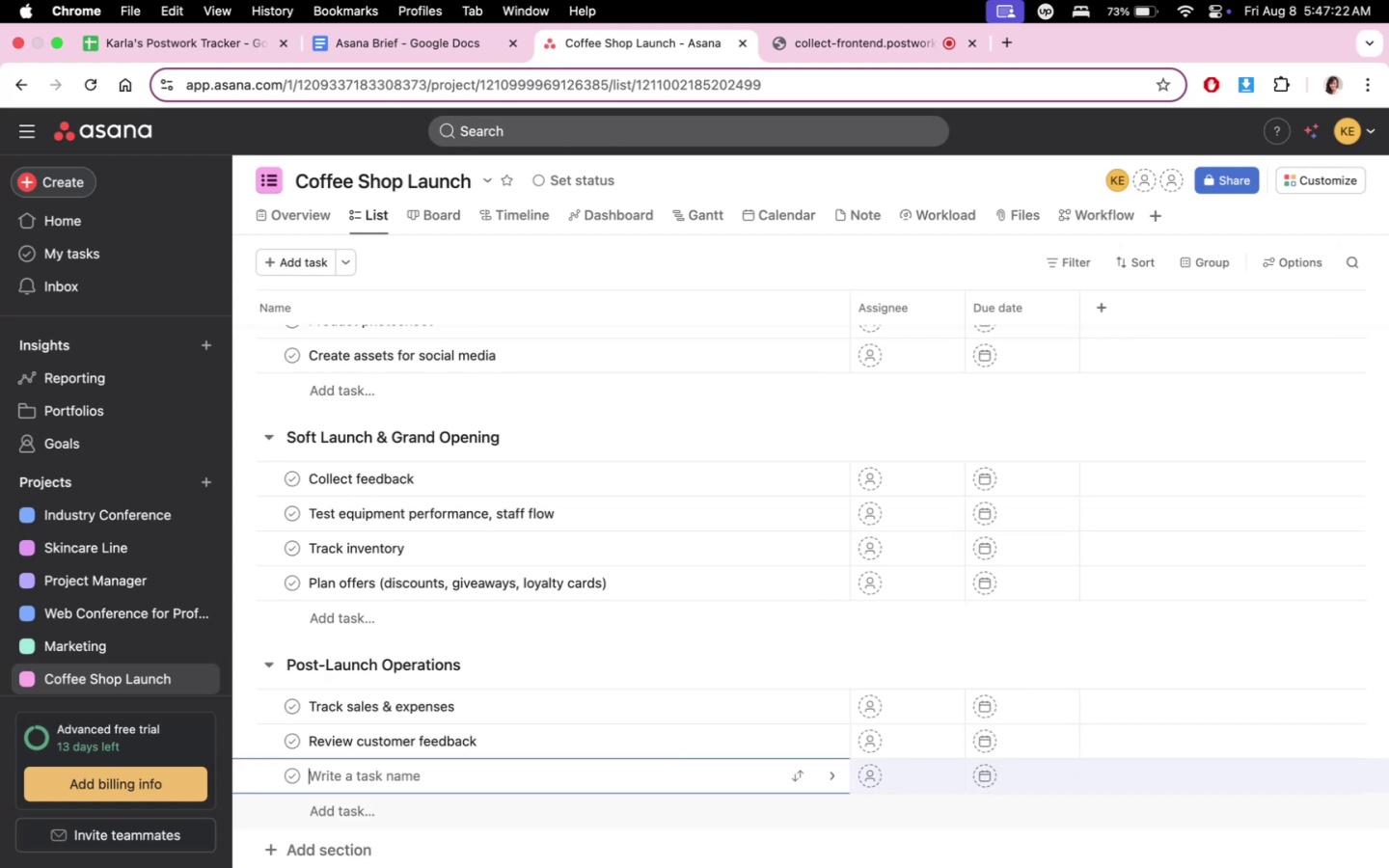 
type(Adjust ment)
key(Backspace)
type(u )
key(Backspace)
type(, staffin,)
key(Backspace)
type(g, or h)
key(Backspace)
key(Backspace)
type( hours as needd)
key(Backspace)
type(ed)
 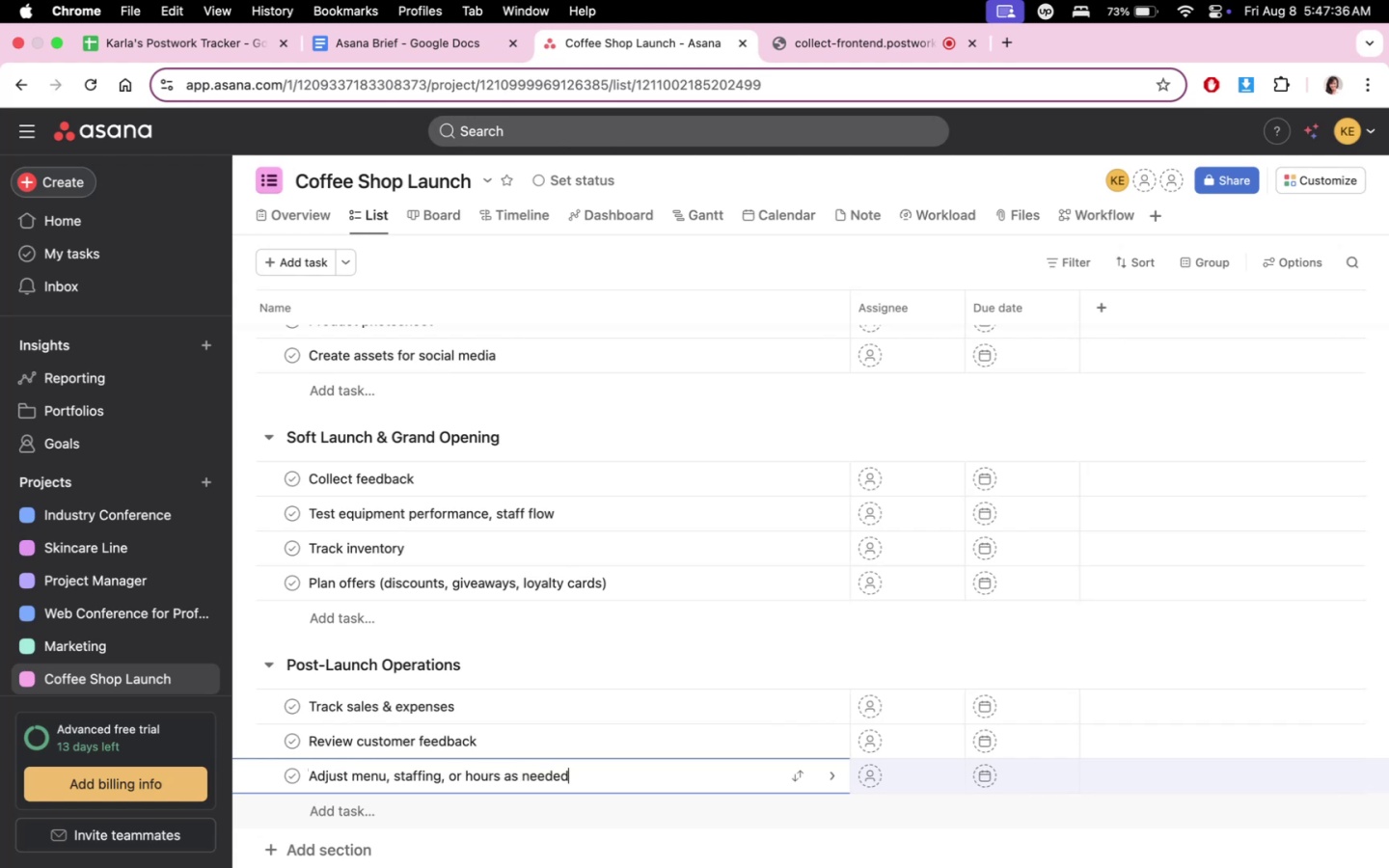 
key(Enter)
 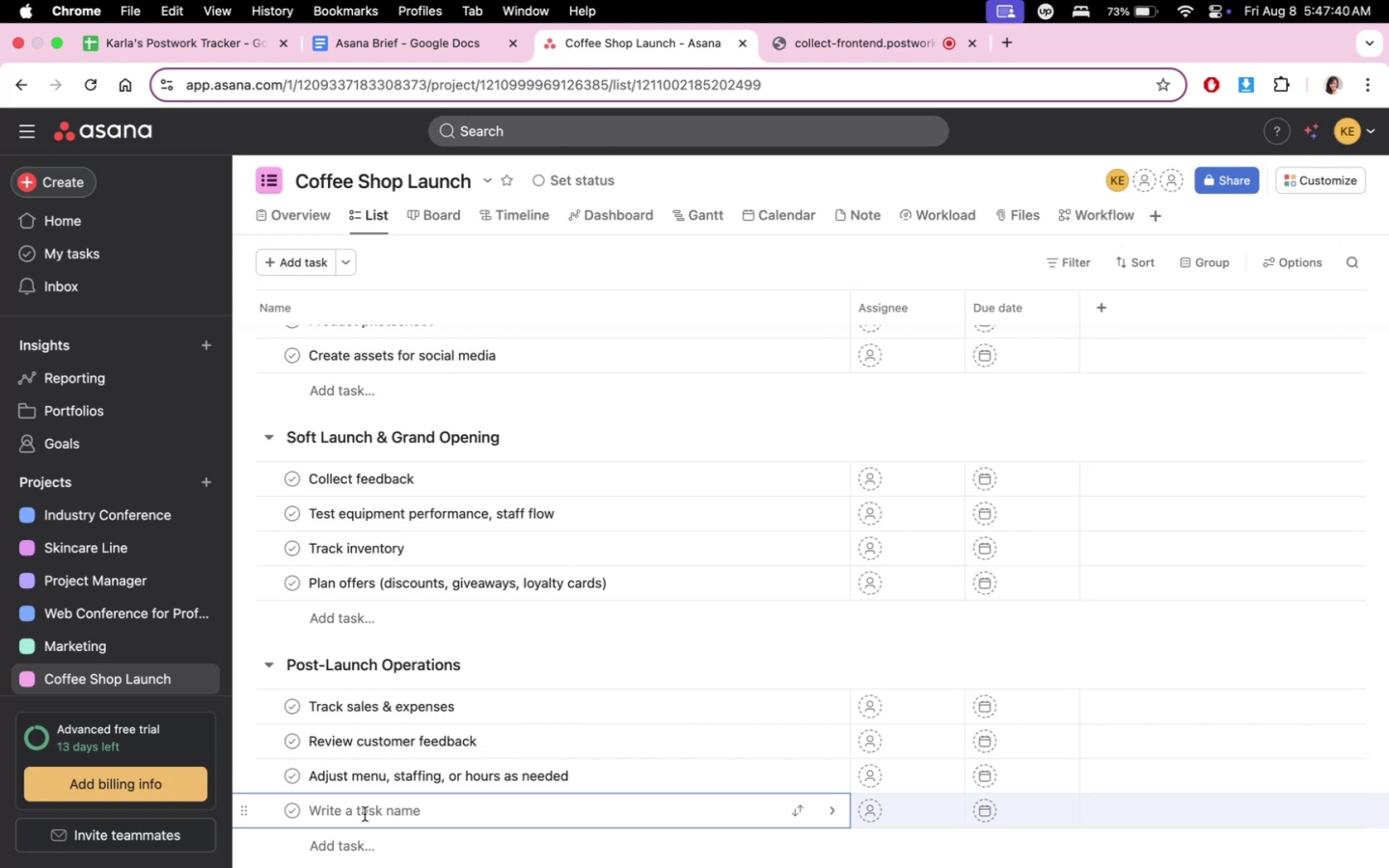 
wait(5.41)
 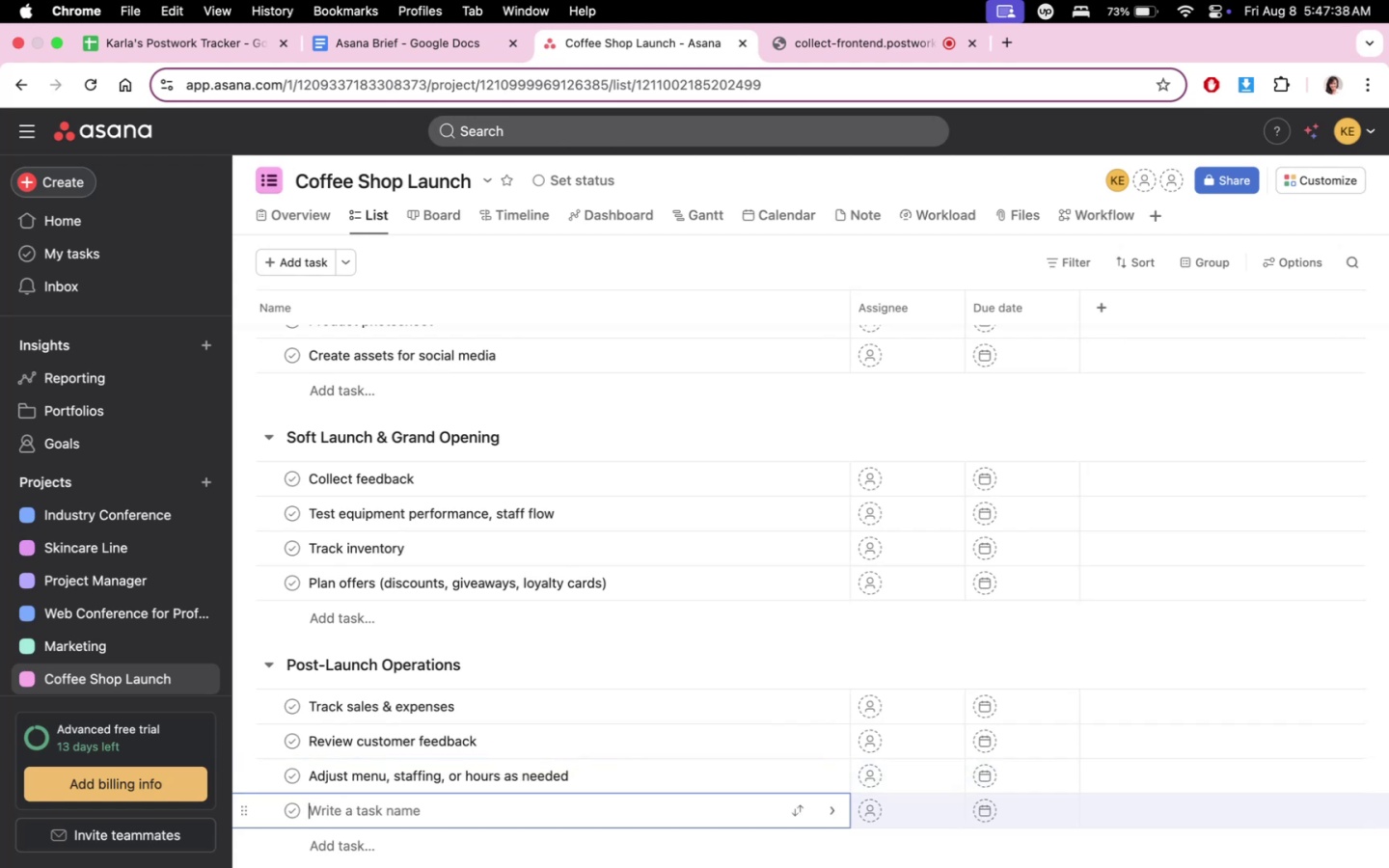 
left_click([716, 667])
 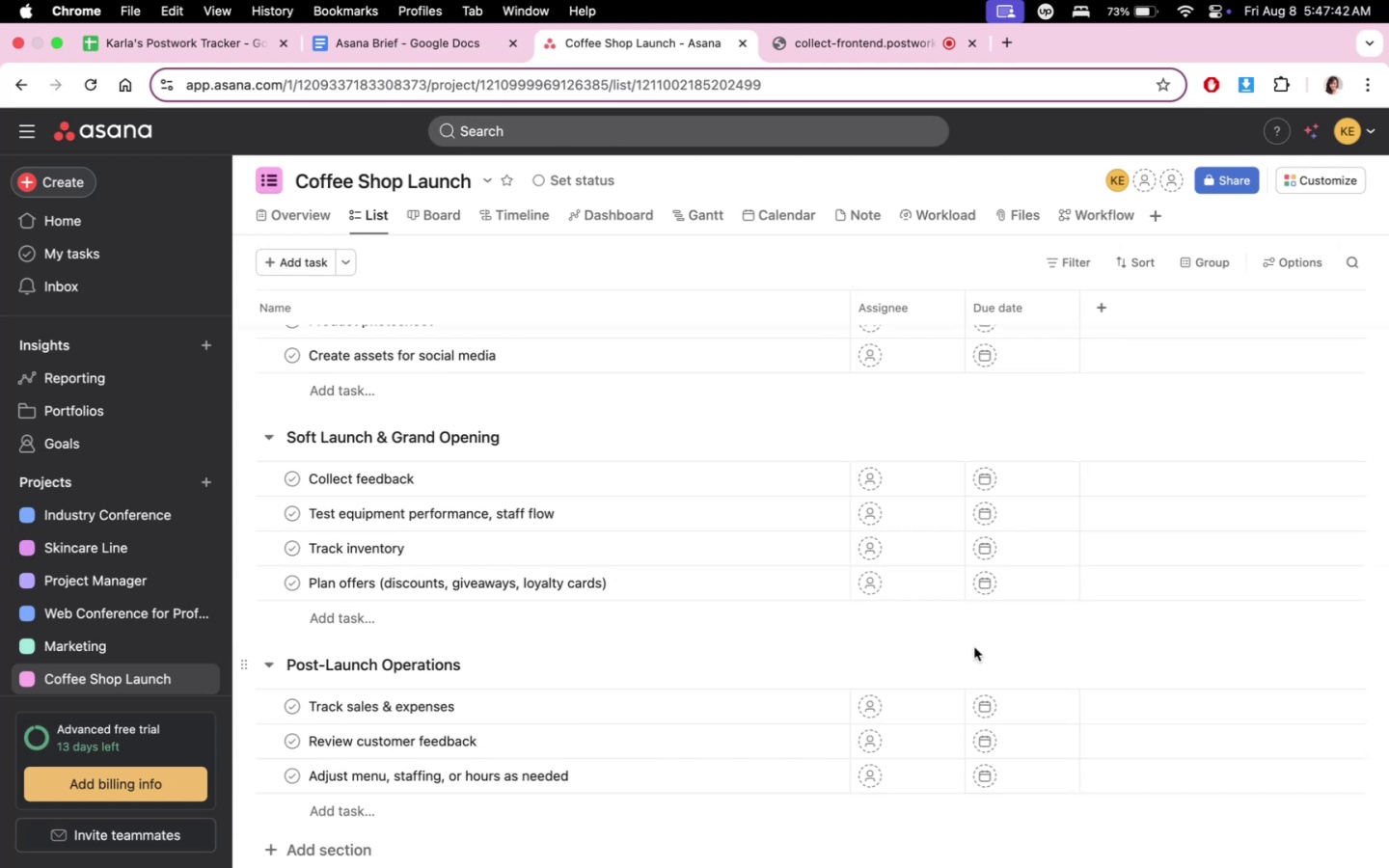 
scroll: coordinate [619, 706], scroll_direction: down, amount: 10.0
 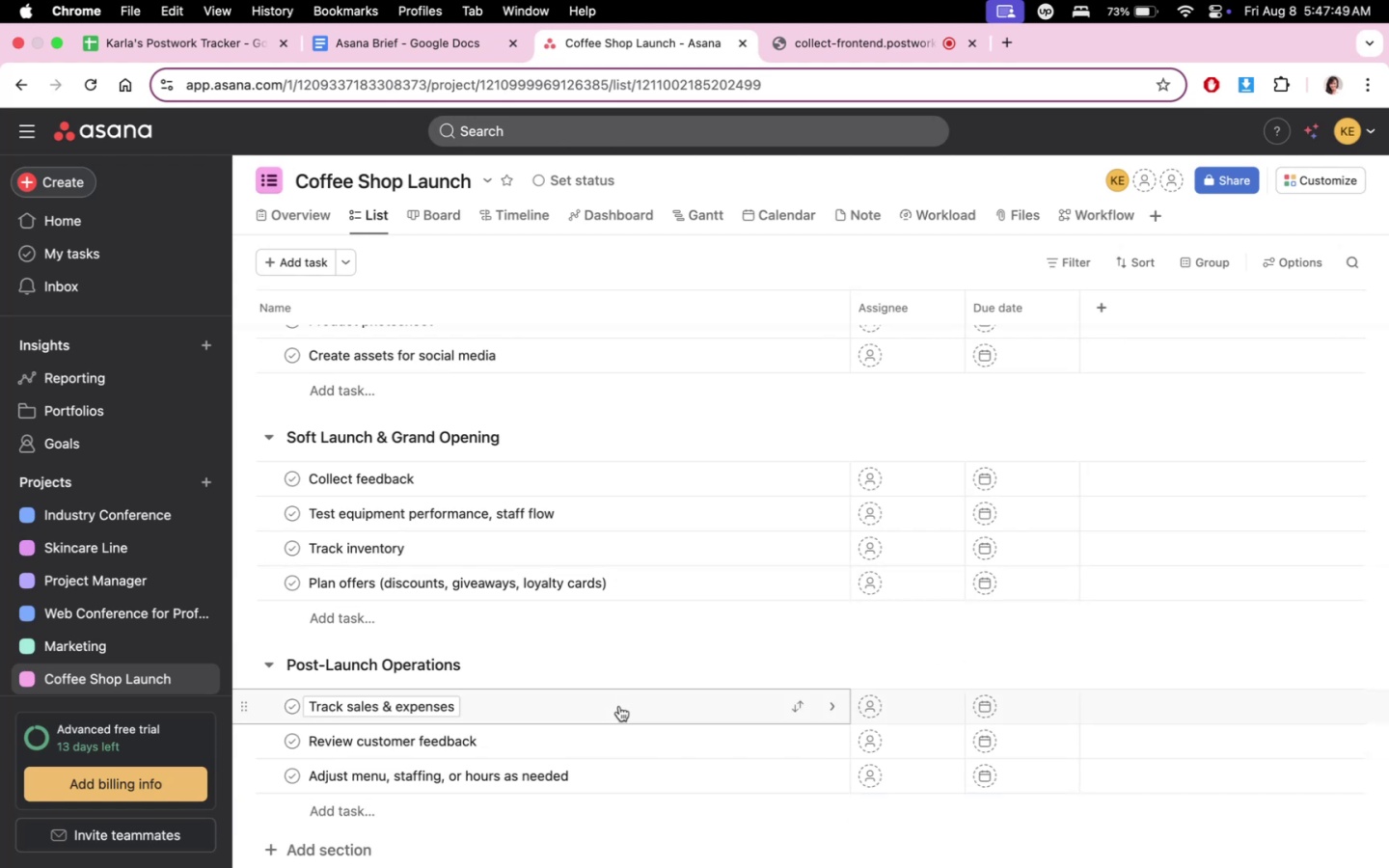 
wait(10.15)
 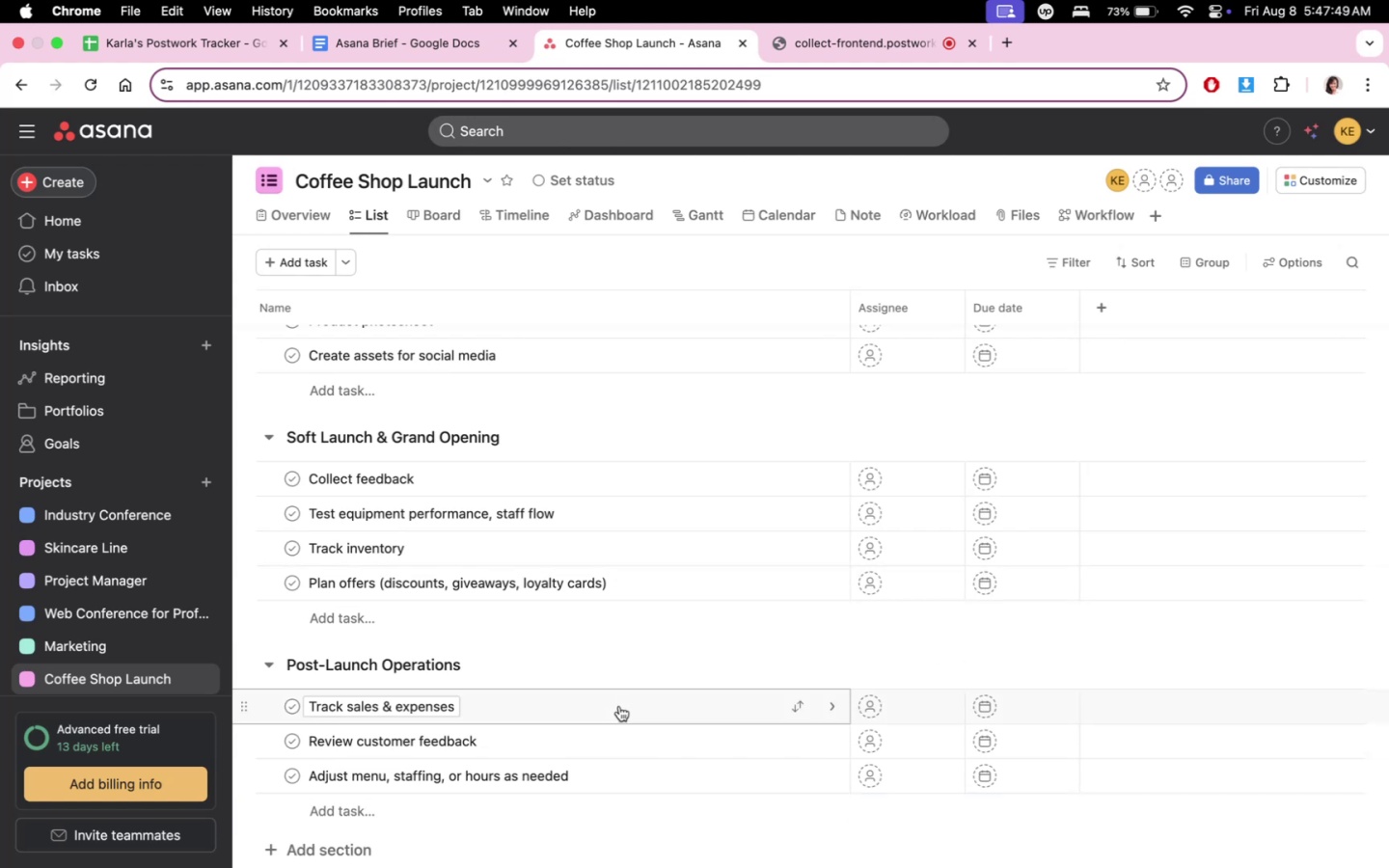 
scroll: coordinate [629, 687], scroll_direction: up, amount: 26.0
 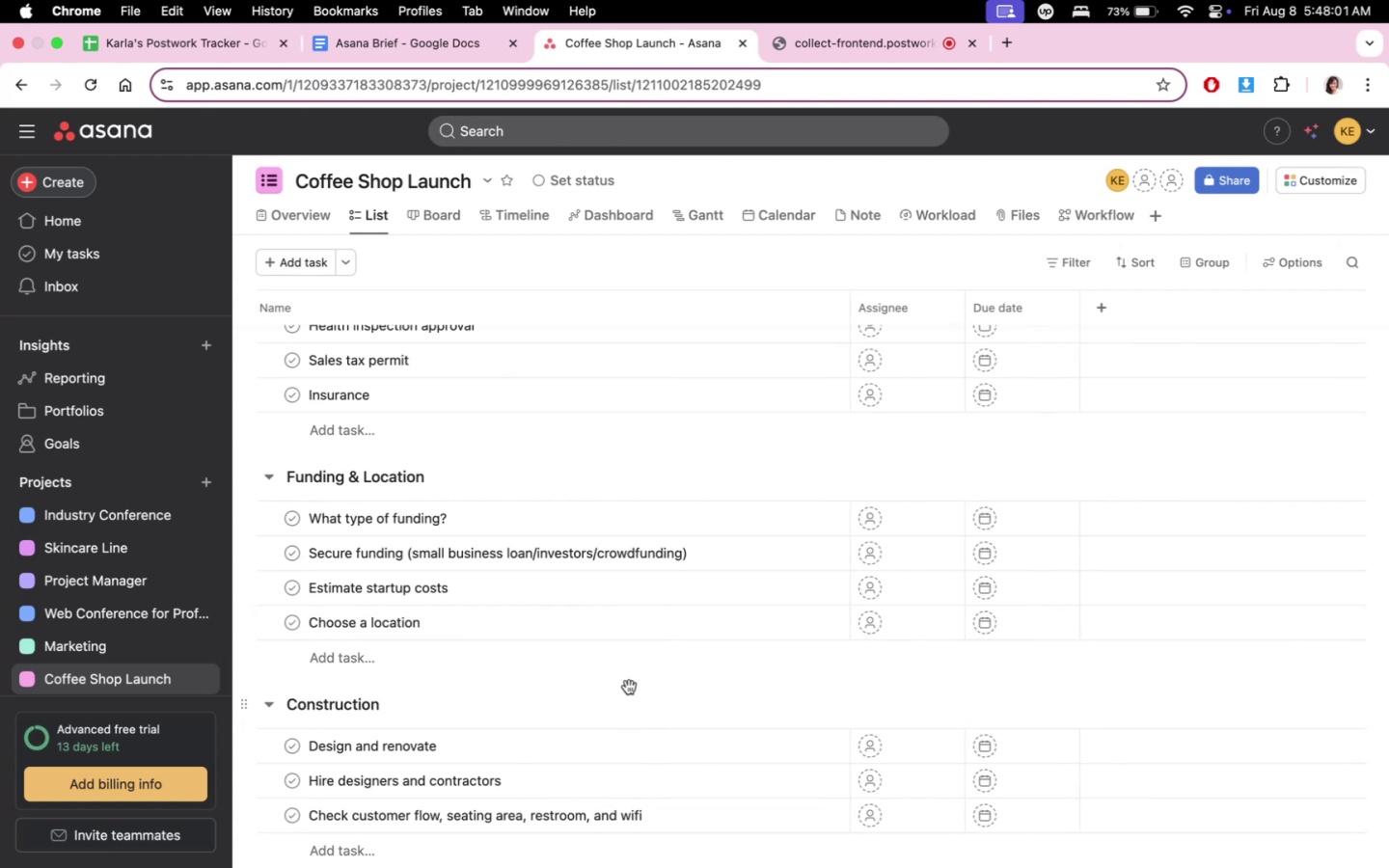 
scroll: coordinate [628, 727], scroll_direction: down, amount: 11.0
 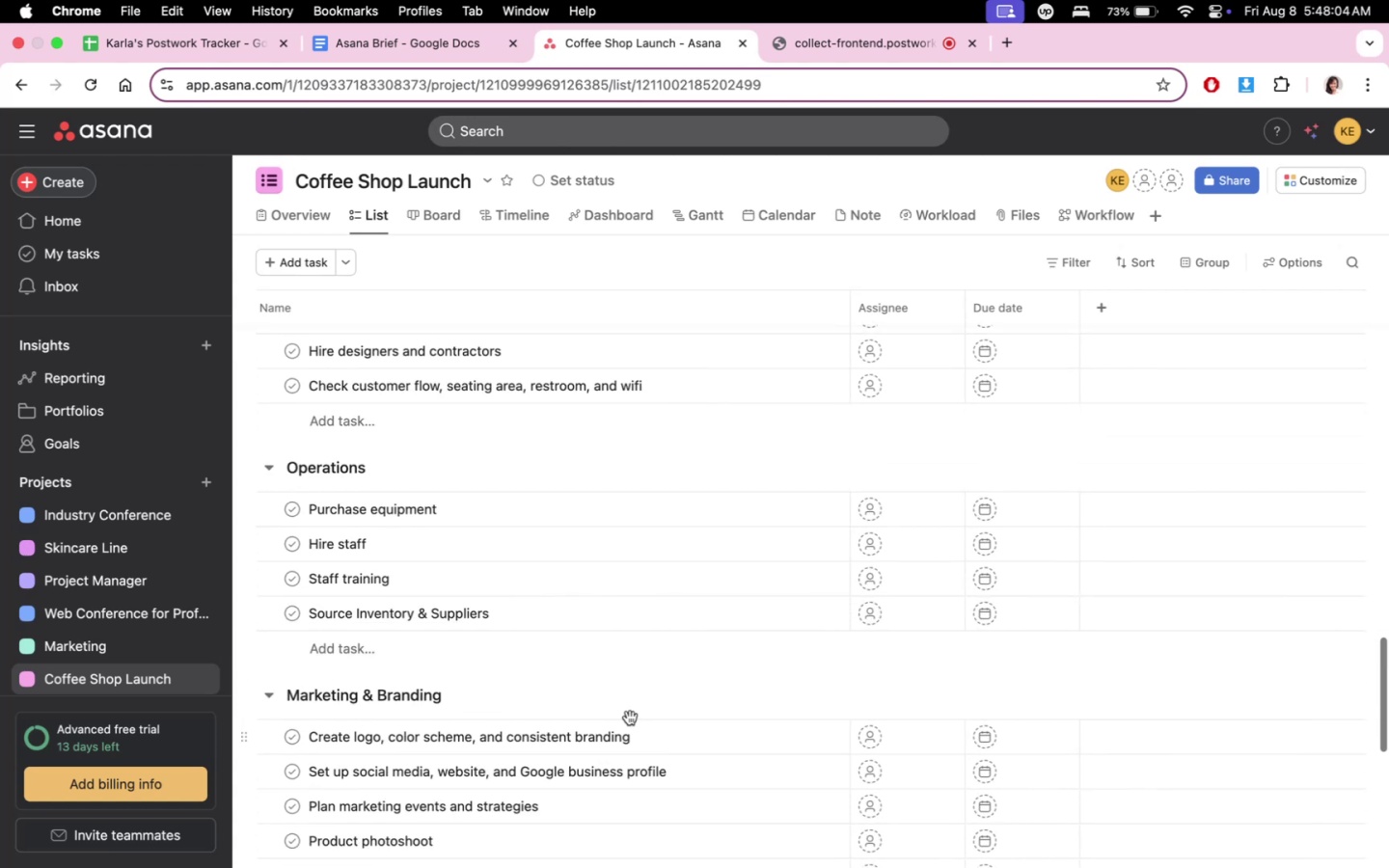 
scroll: coordinate [630, 718], scroll_direction: up, amount: 12.0
 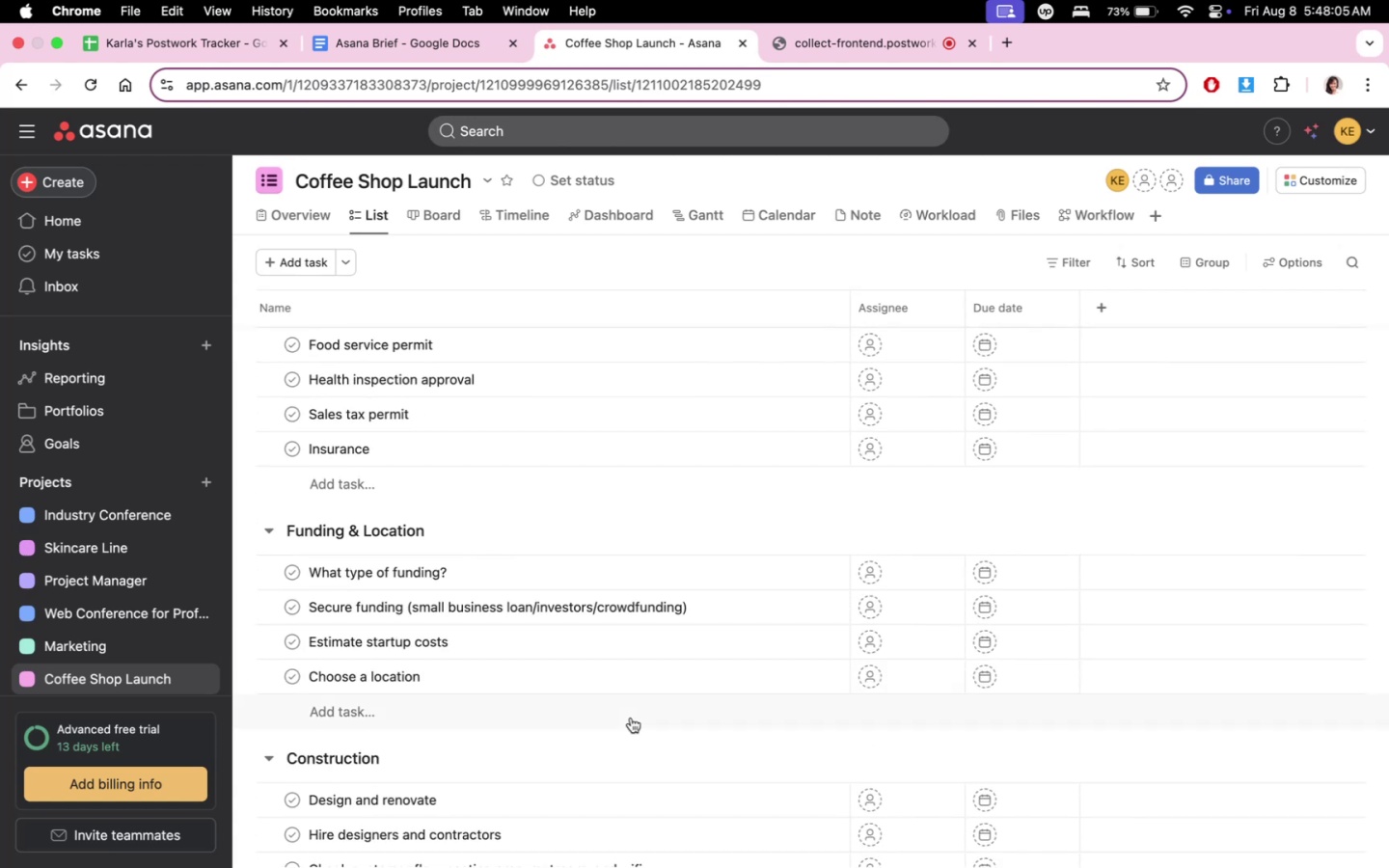 
scroll: coordinate [702, 731], scroll_direction: down, amount: 14.0
 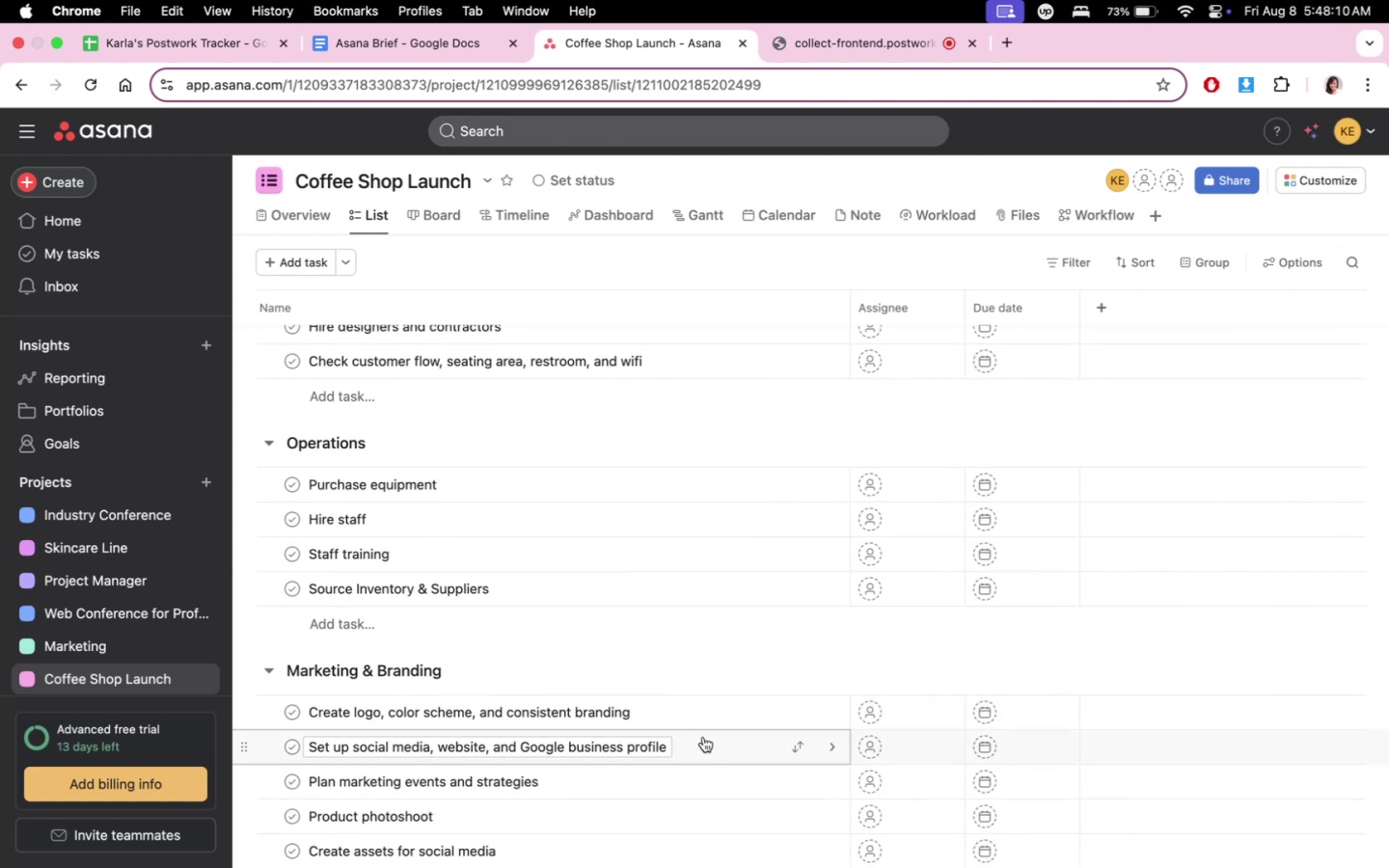 
scroll: coordinate [703, 737], scroll_direction: up, amount: 6.0
 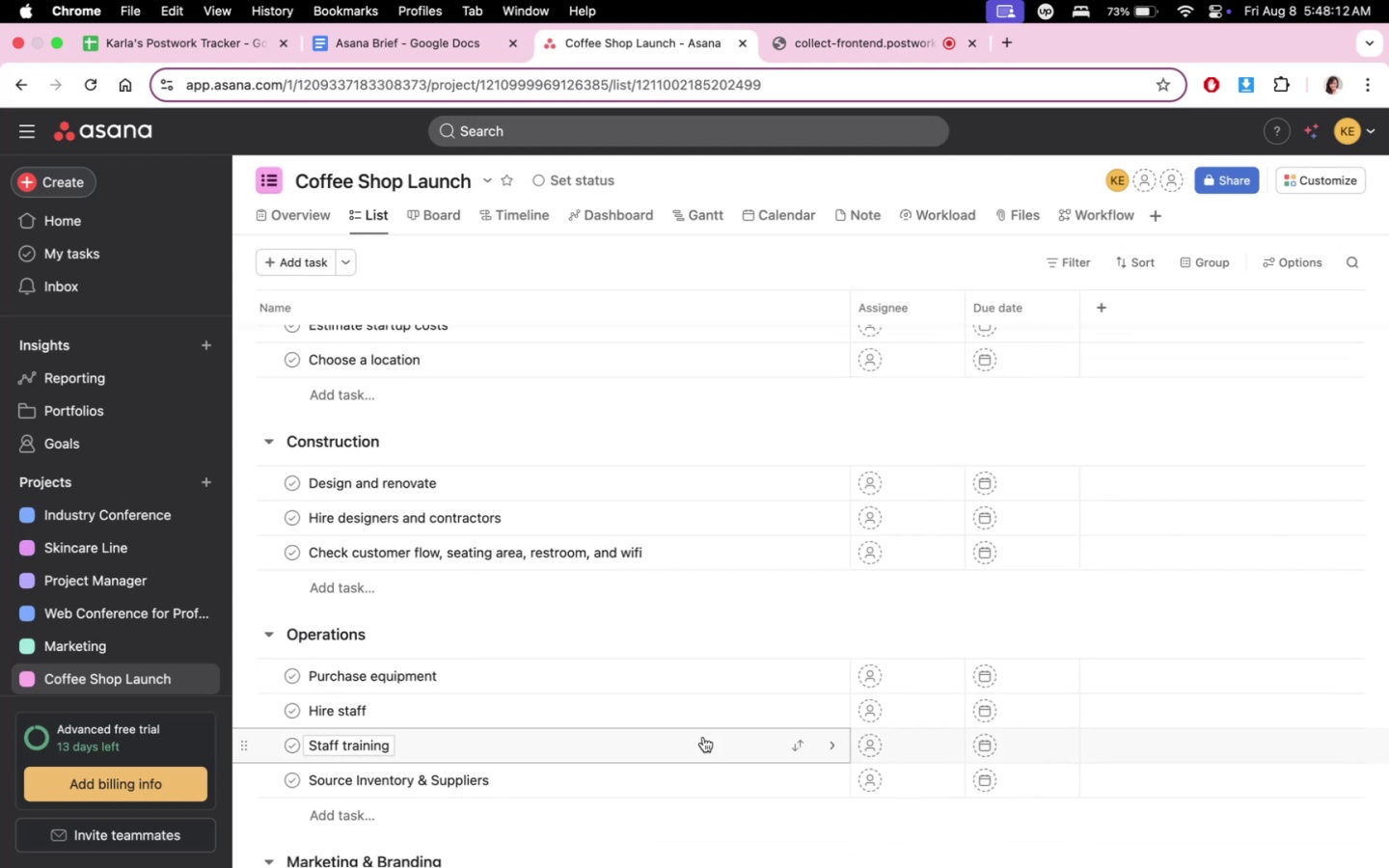 
scroll: coordinate [702, 753], scroll_direction: down, amount: 15.0
 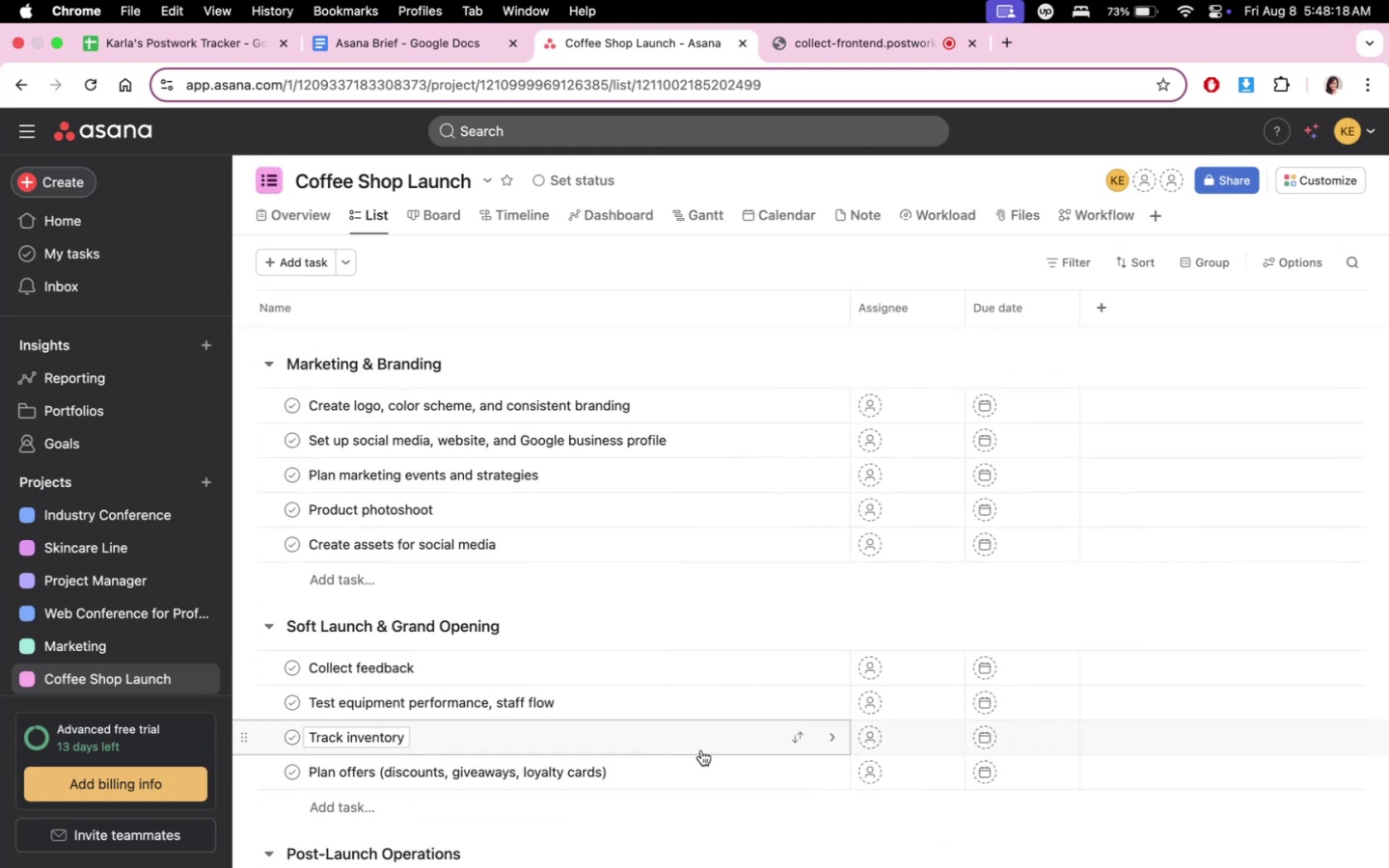 
wait(6.46)
 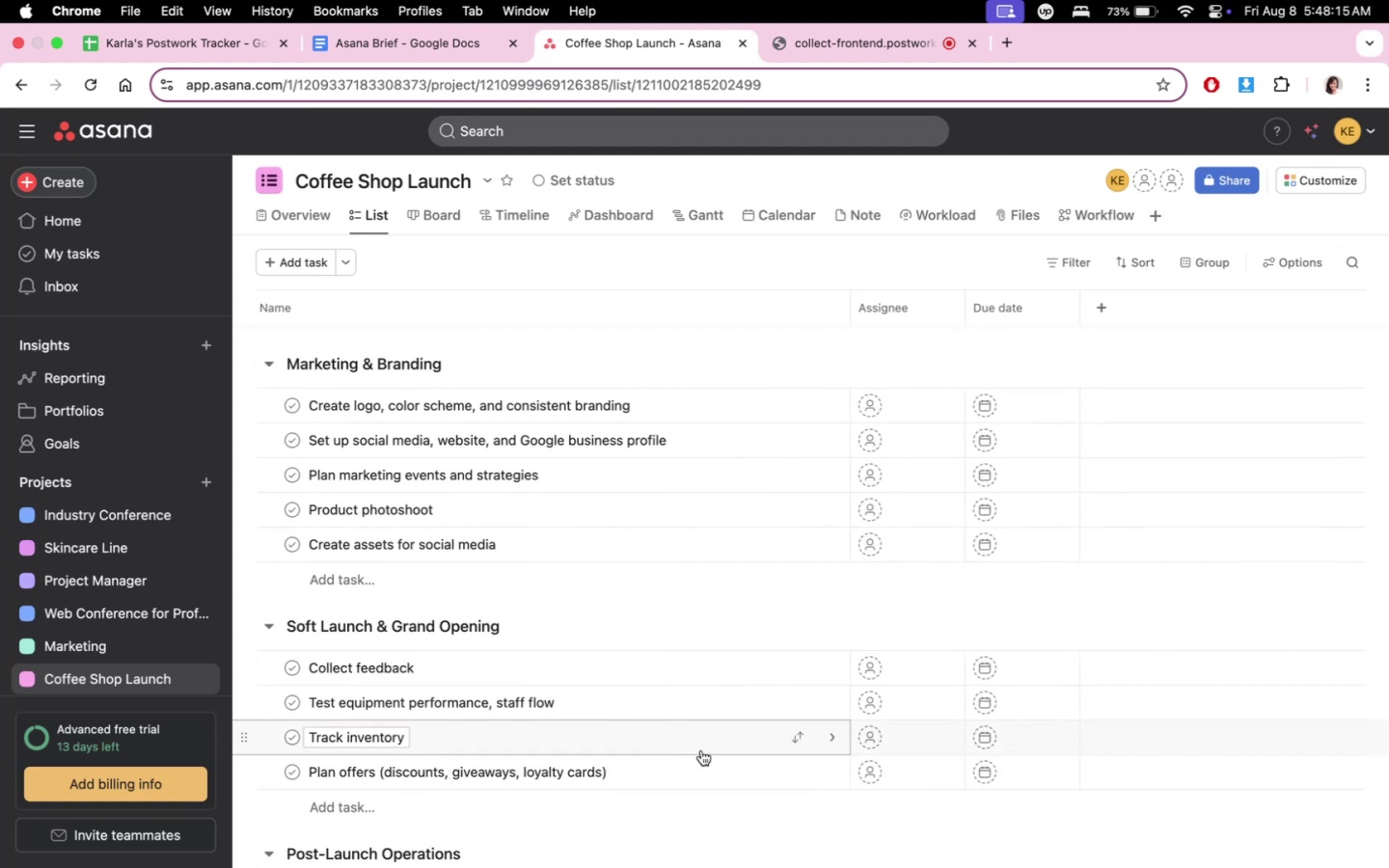 
scroll: coordinate [601, 500], scroll_direction: down, amount: 5.0
 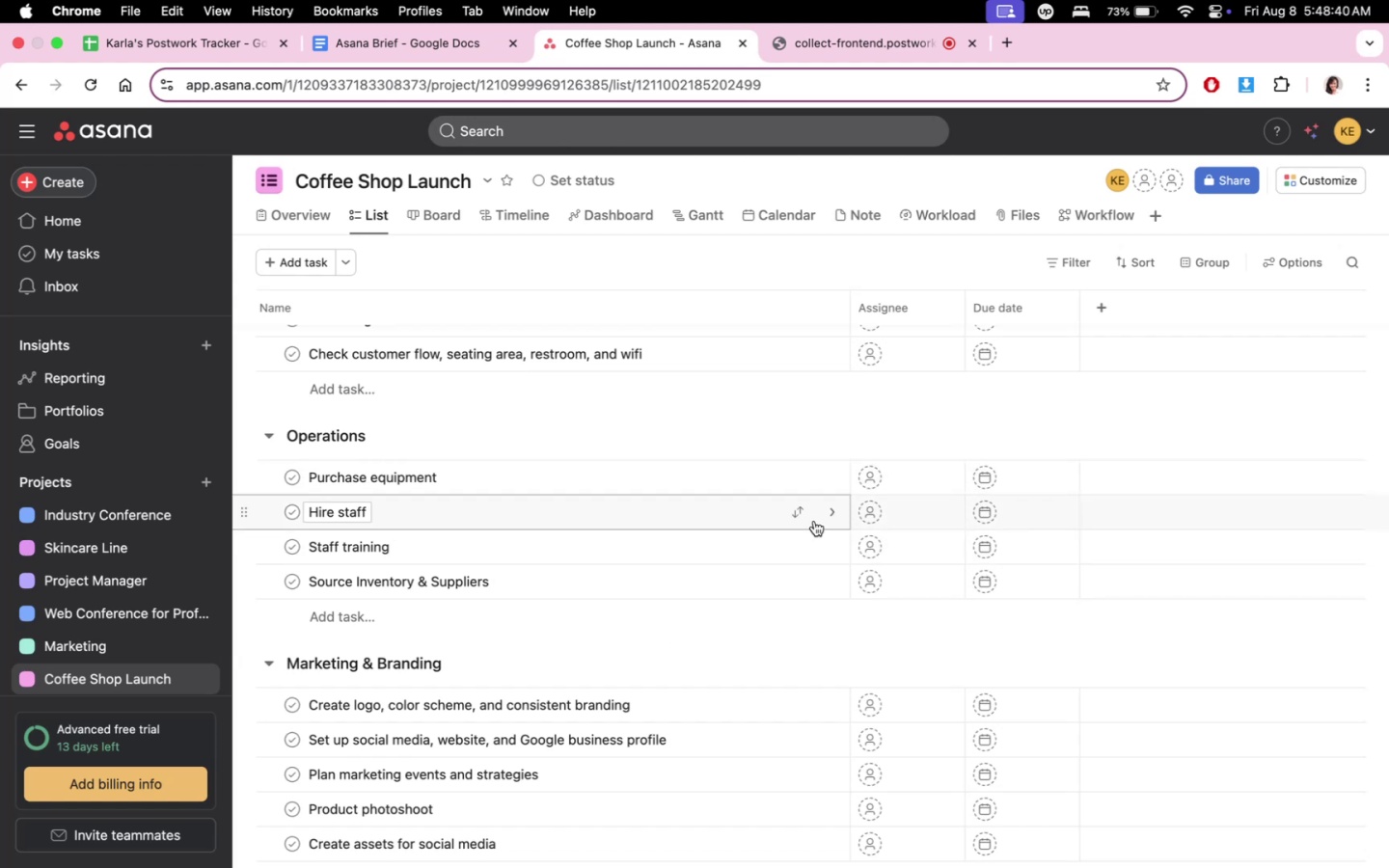 
wait(23.44)
 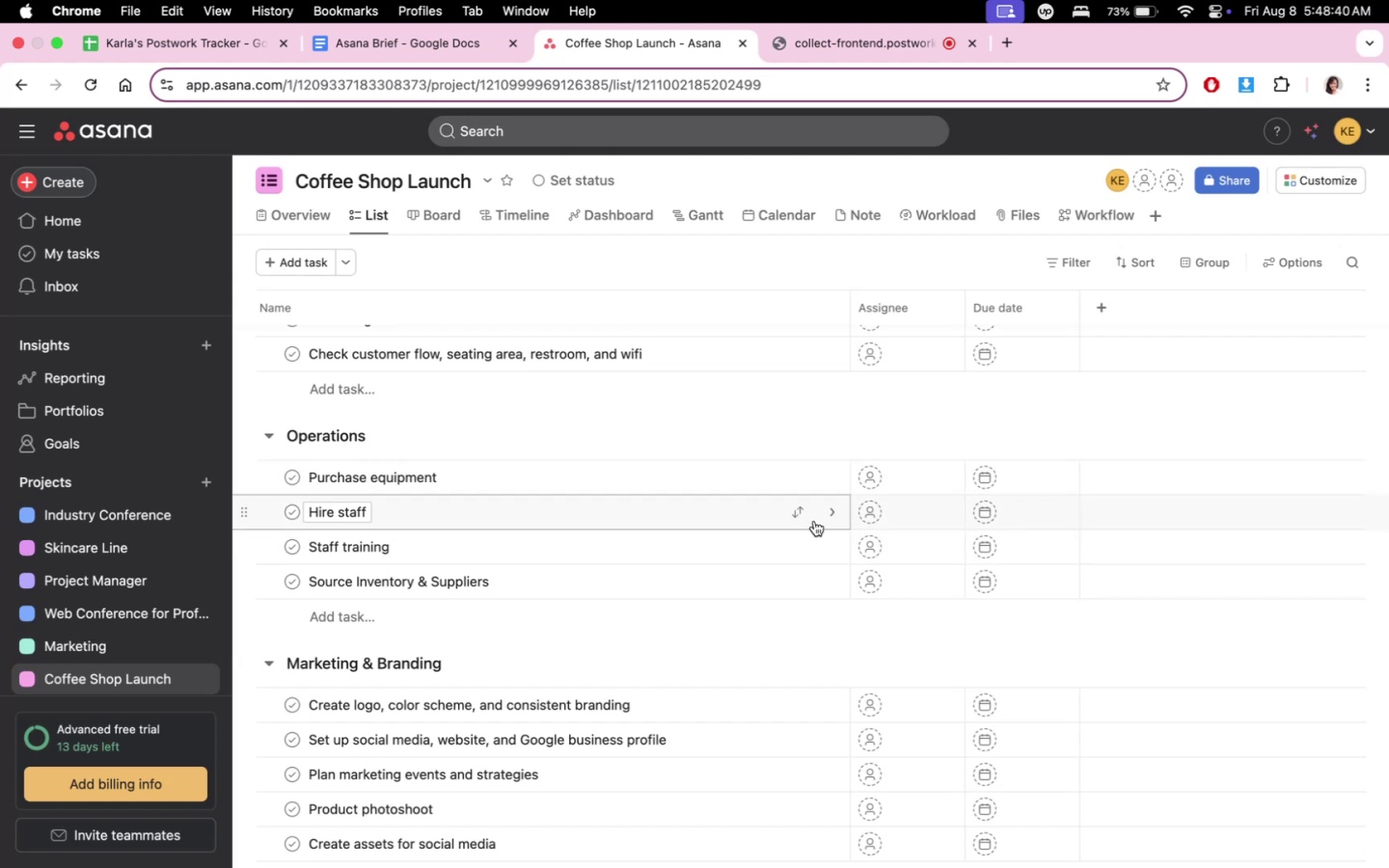 
left_click([832, 480])
 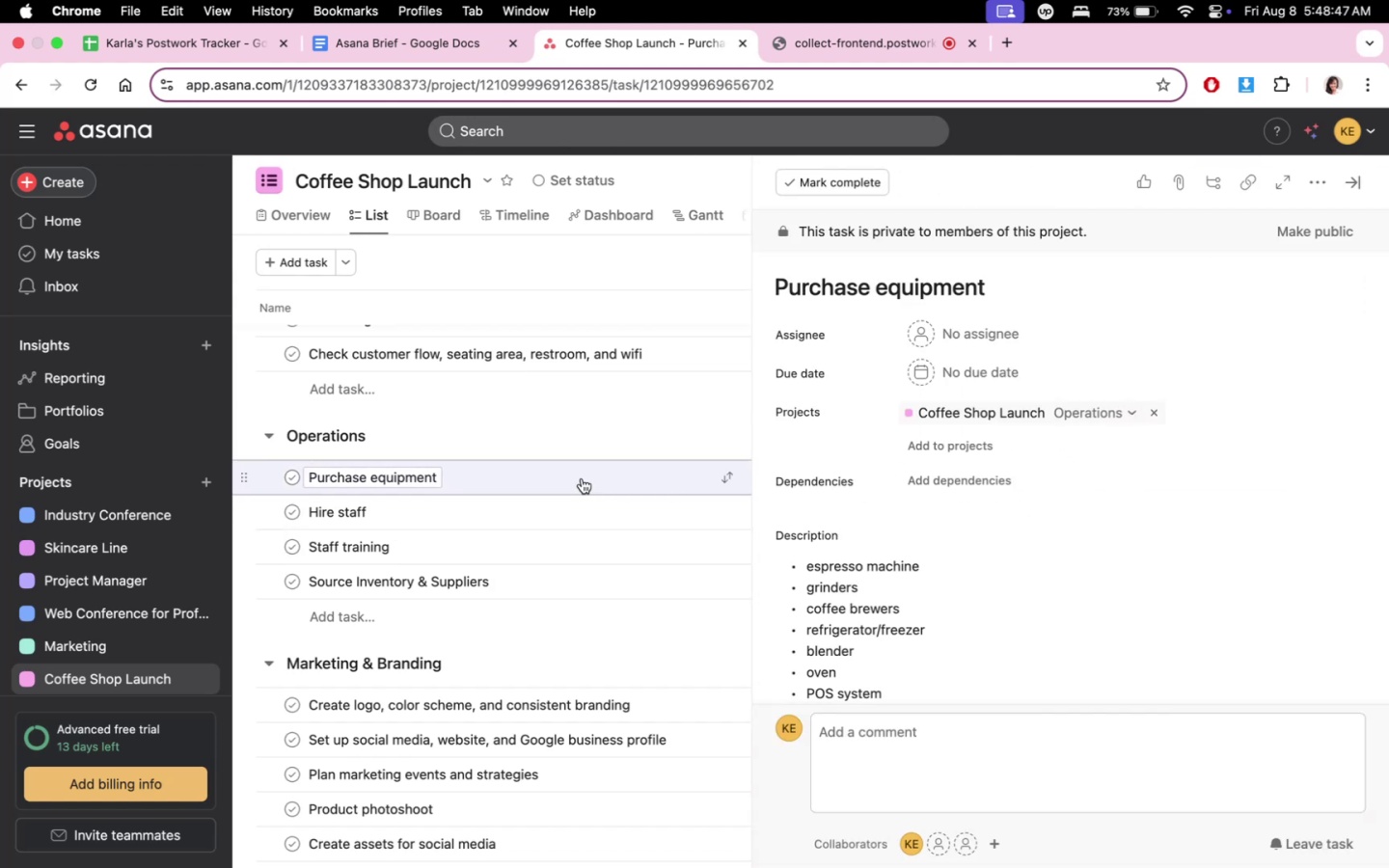 
left_click([608, 540])
 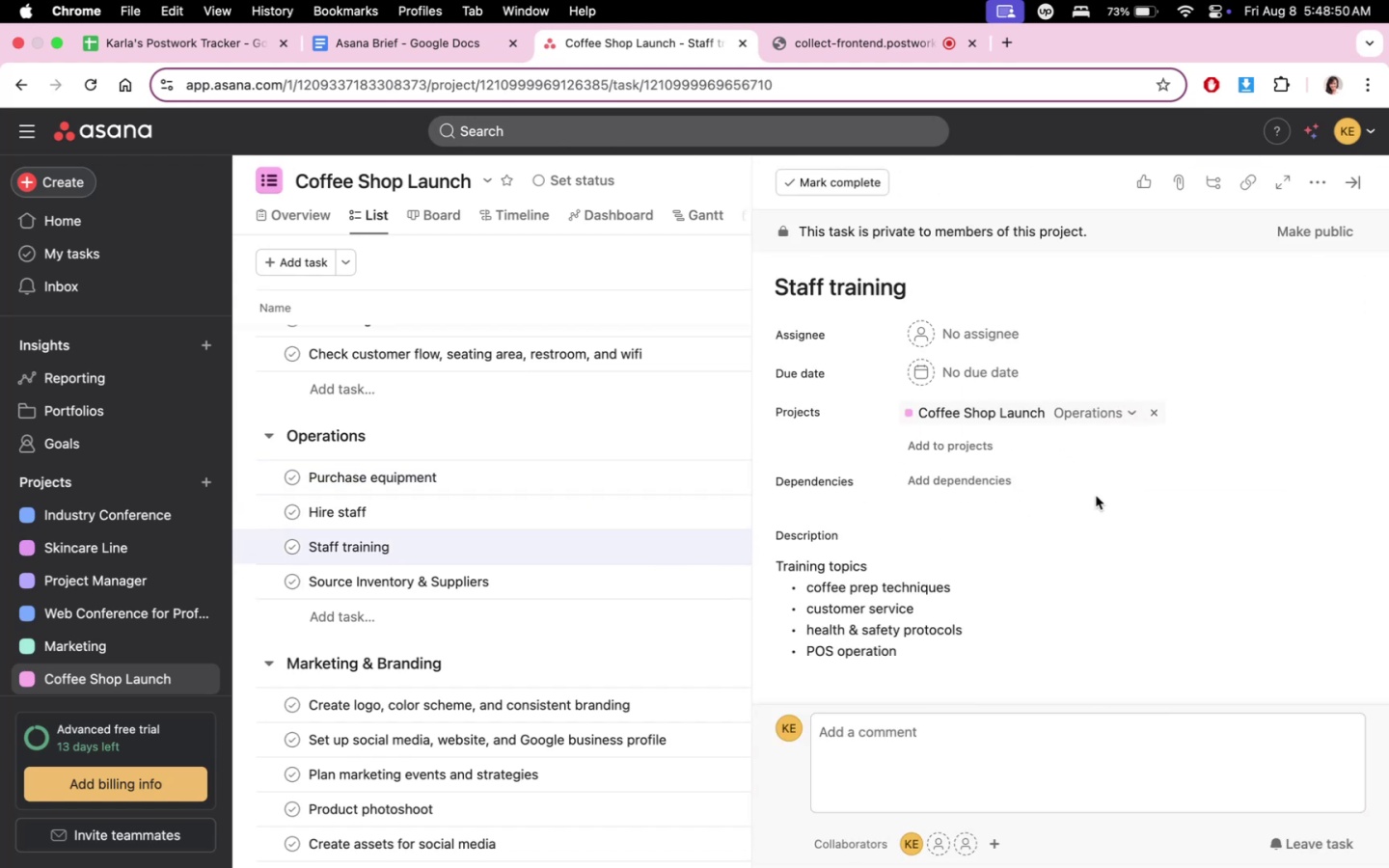 
scroll: coordinate [1092, 531], scroll_direction: down, amount: 4.0
 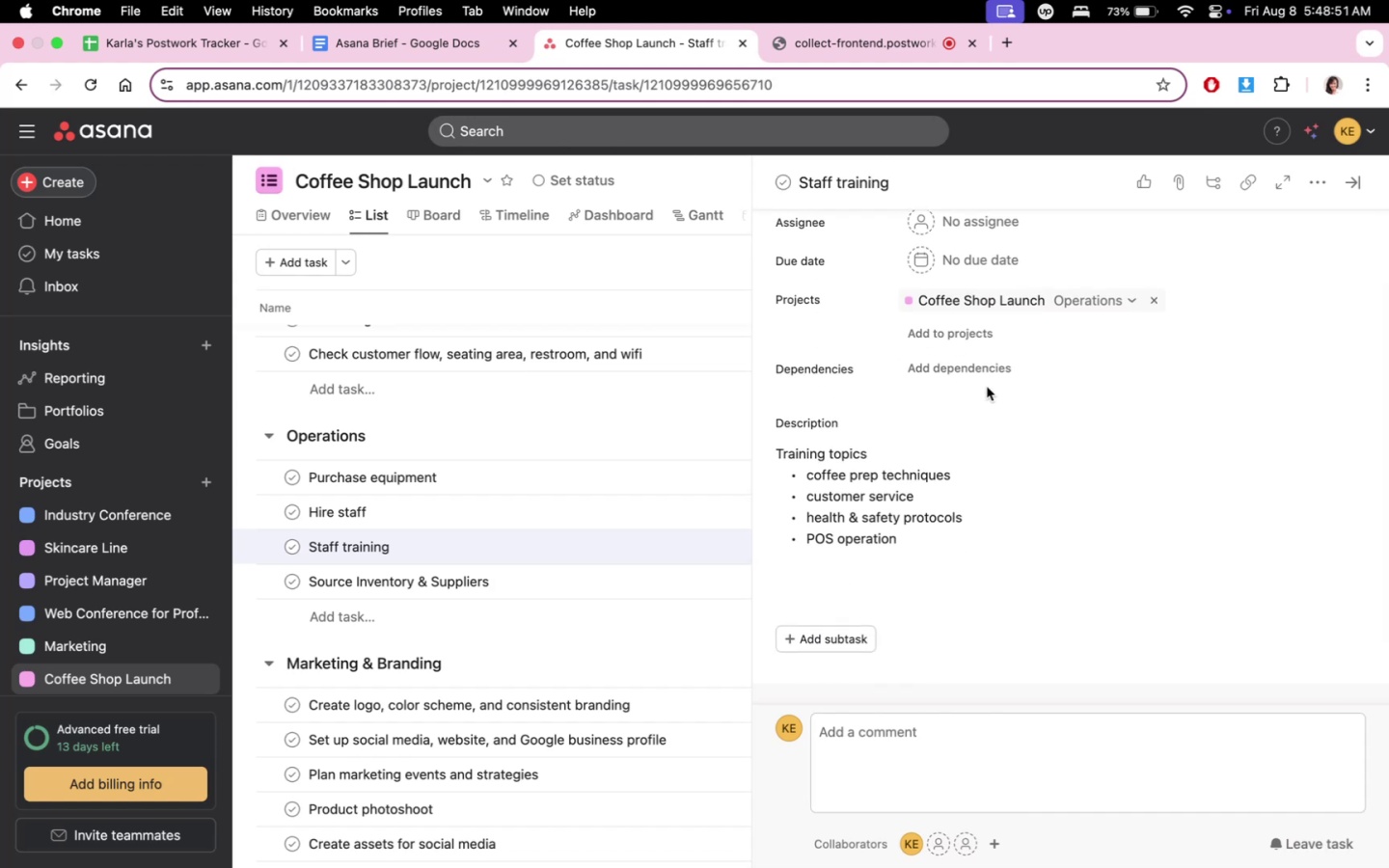 
double_click([979, 364])
 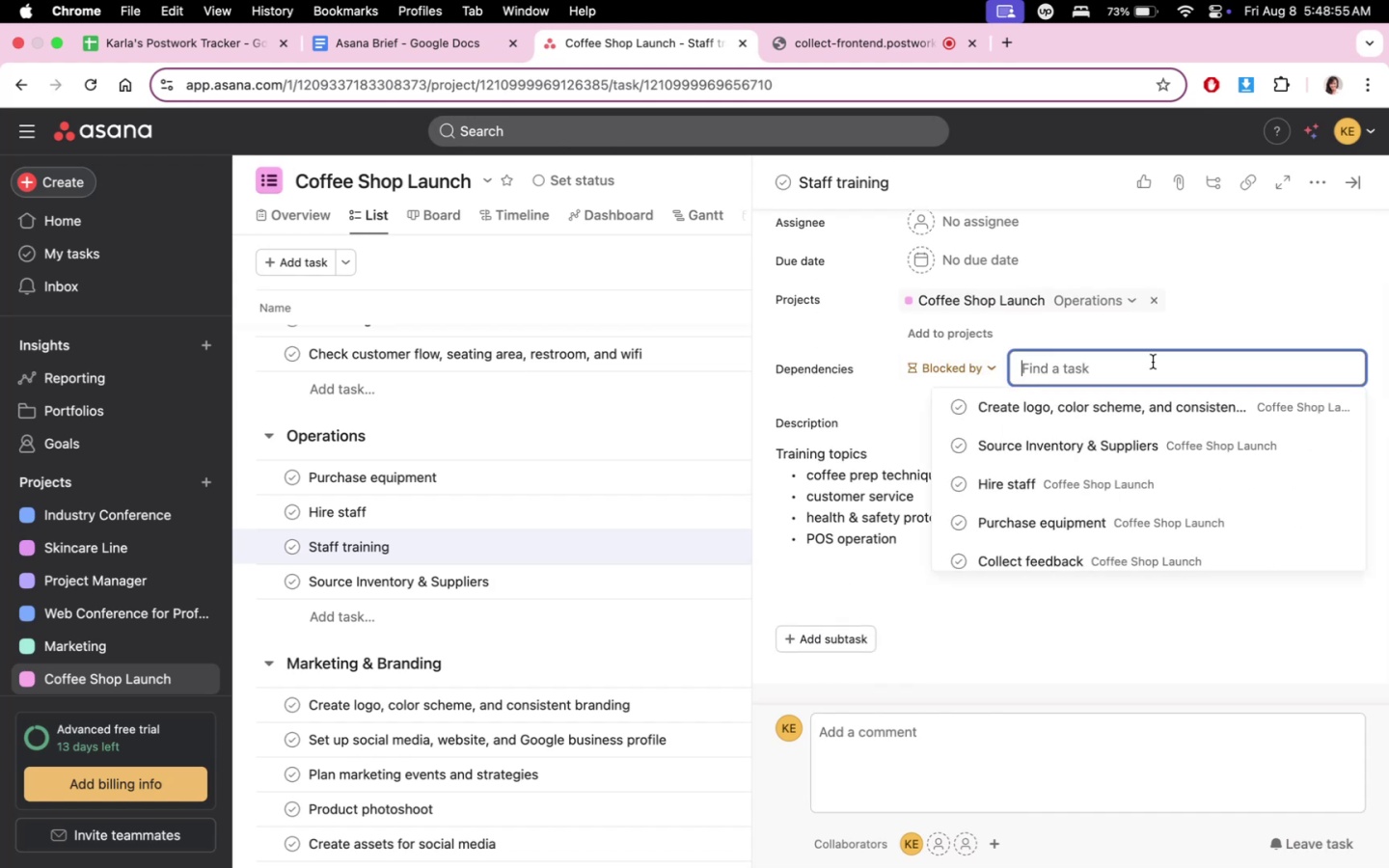 
left_click([1153, 514])
 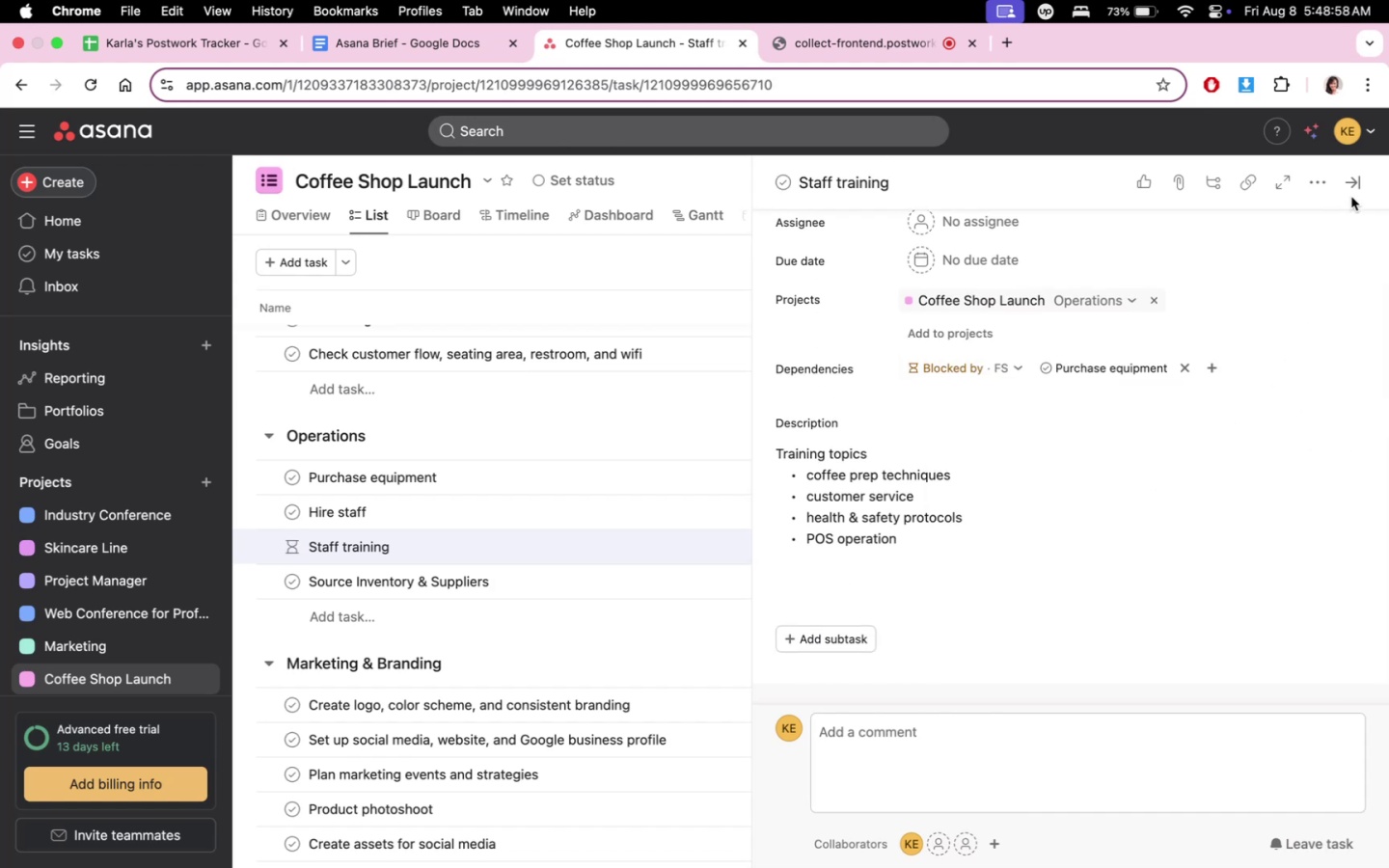 
left_click_drag(start_coordinate=[1356, 185], to_coordinate=[1349, 323])
 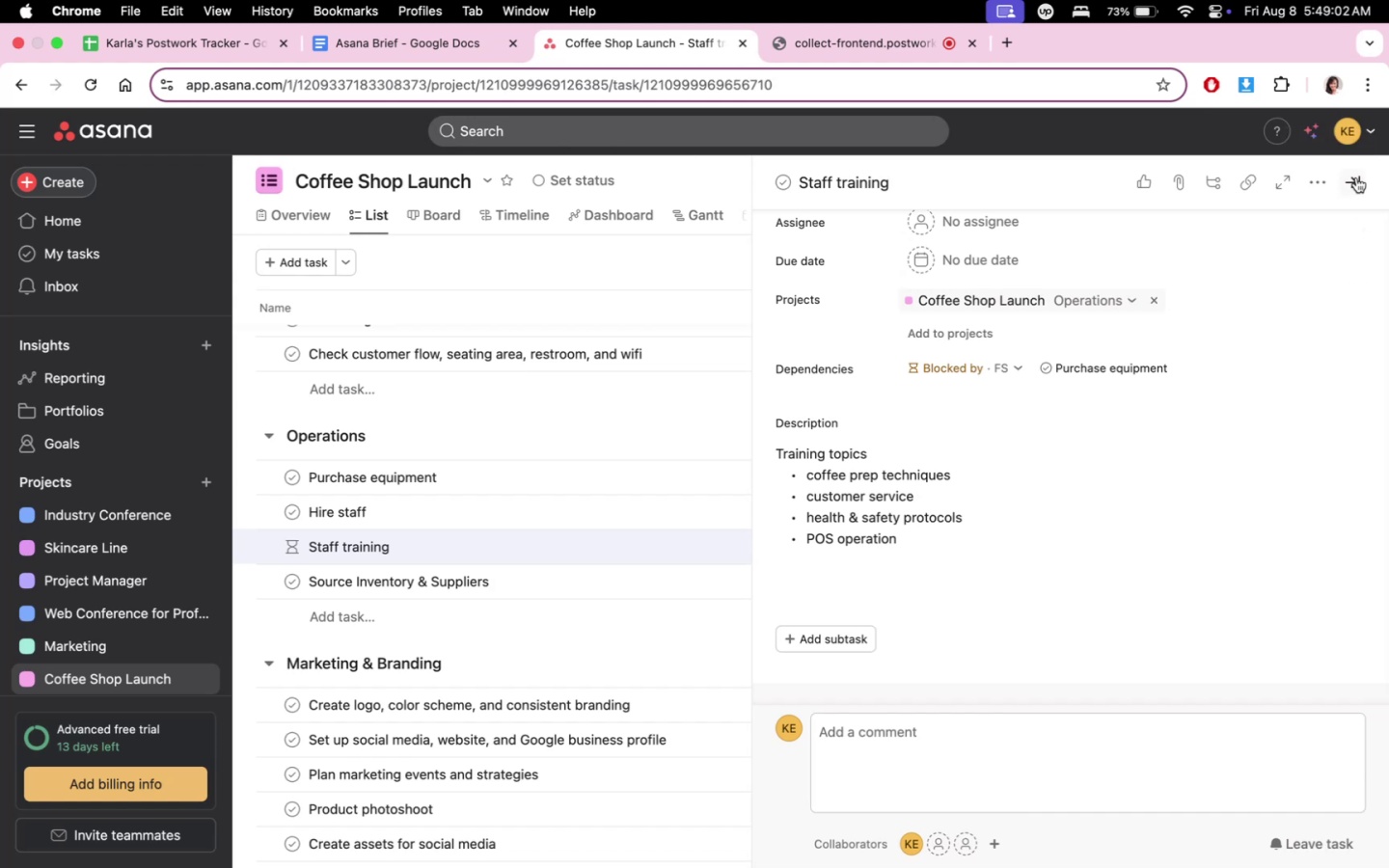 
left_click([1356, 177])
 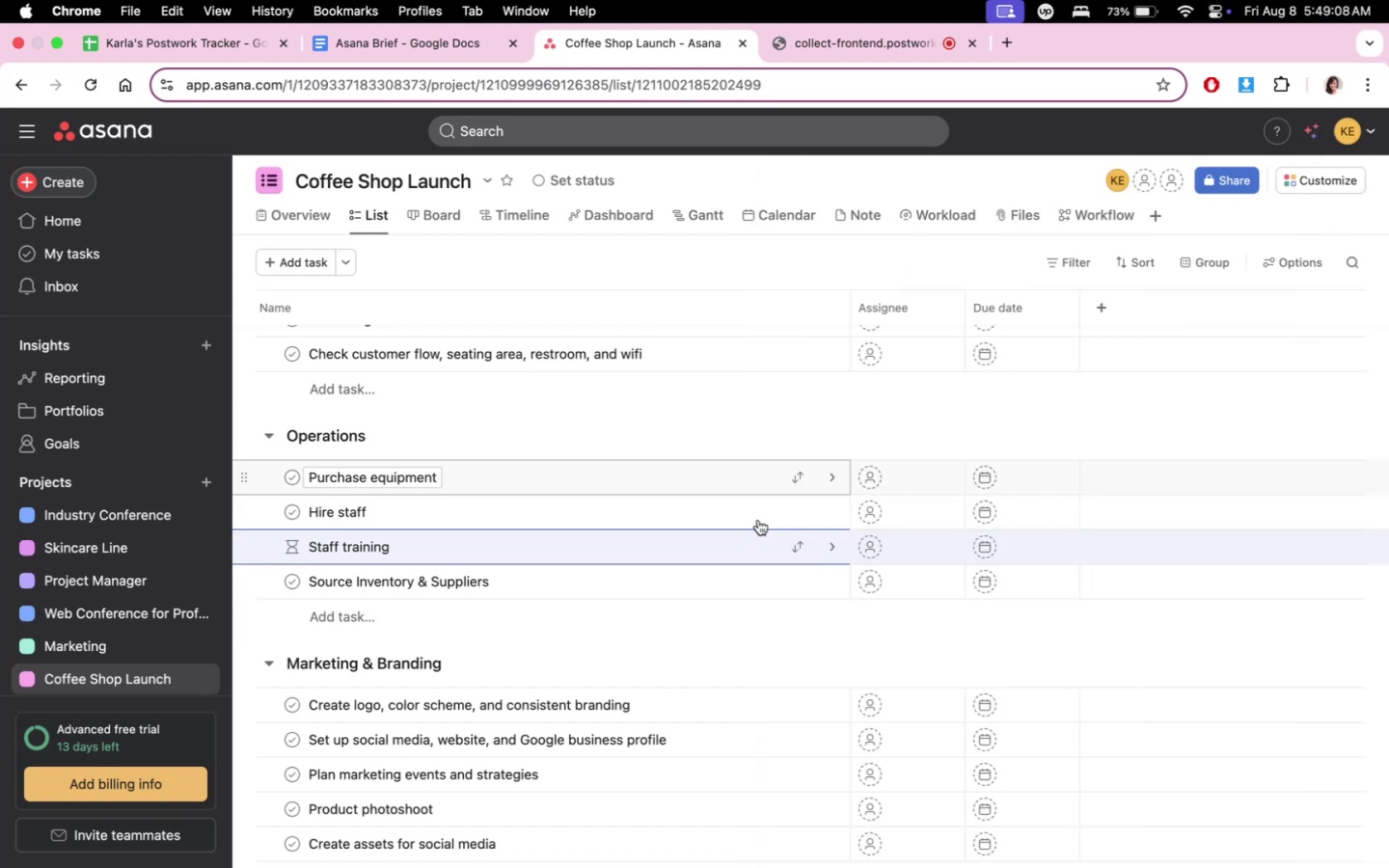 
wait(7.19)
 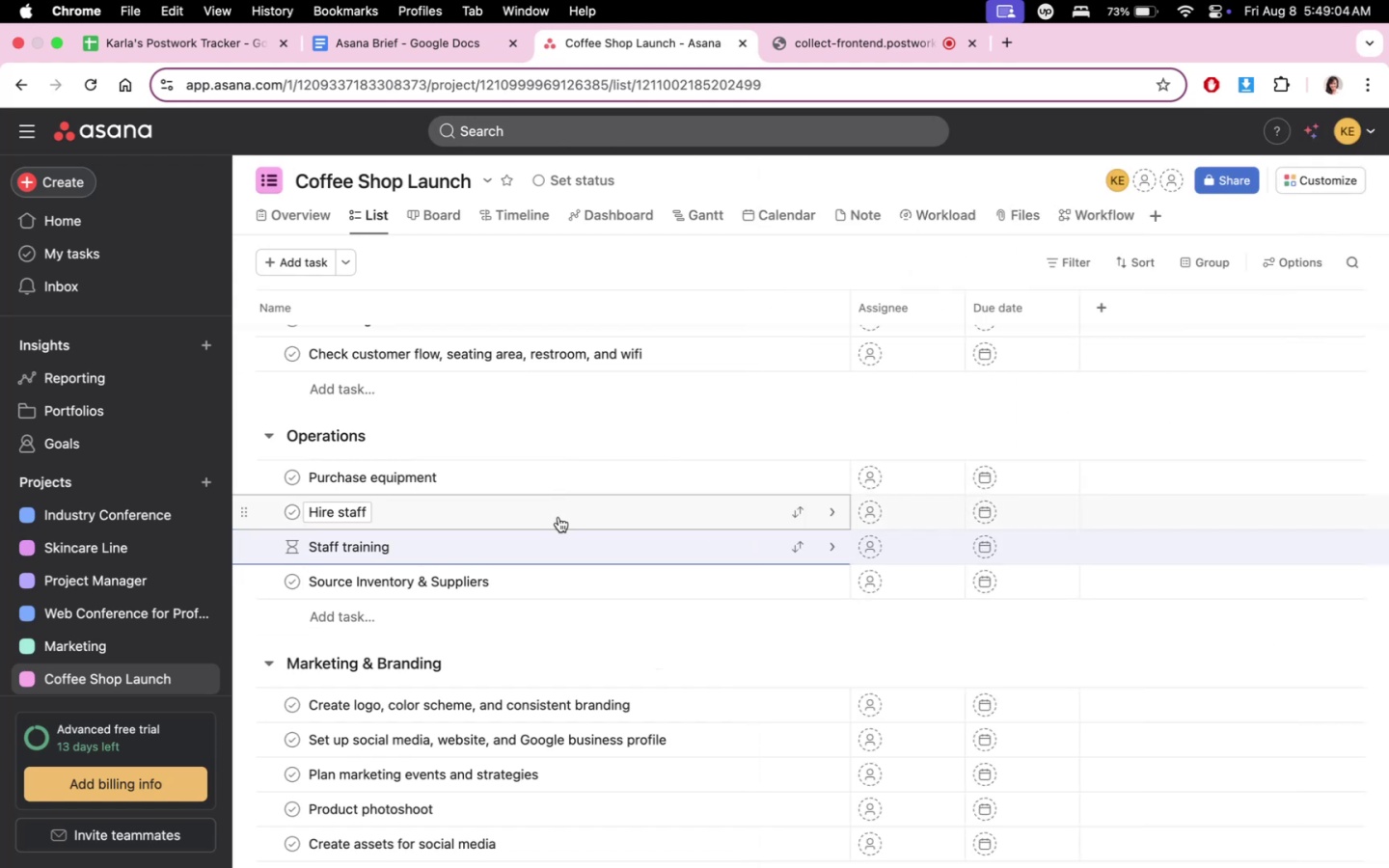 
left_click([837, 548])
 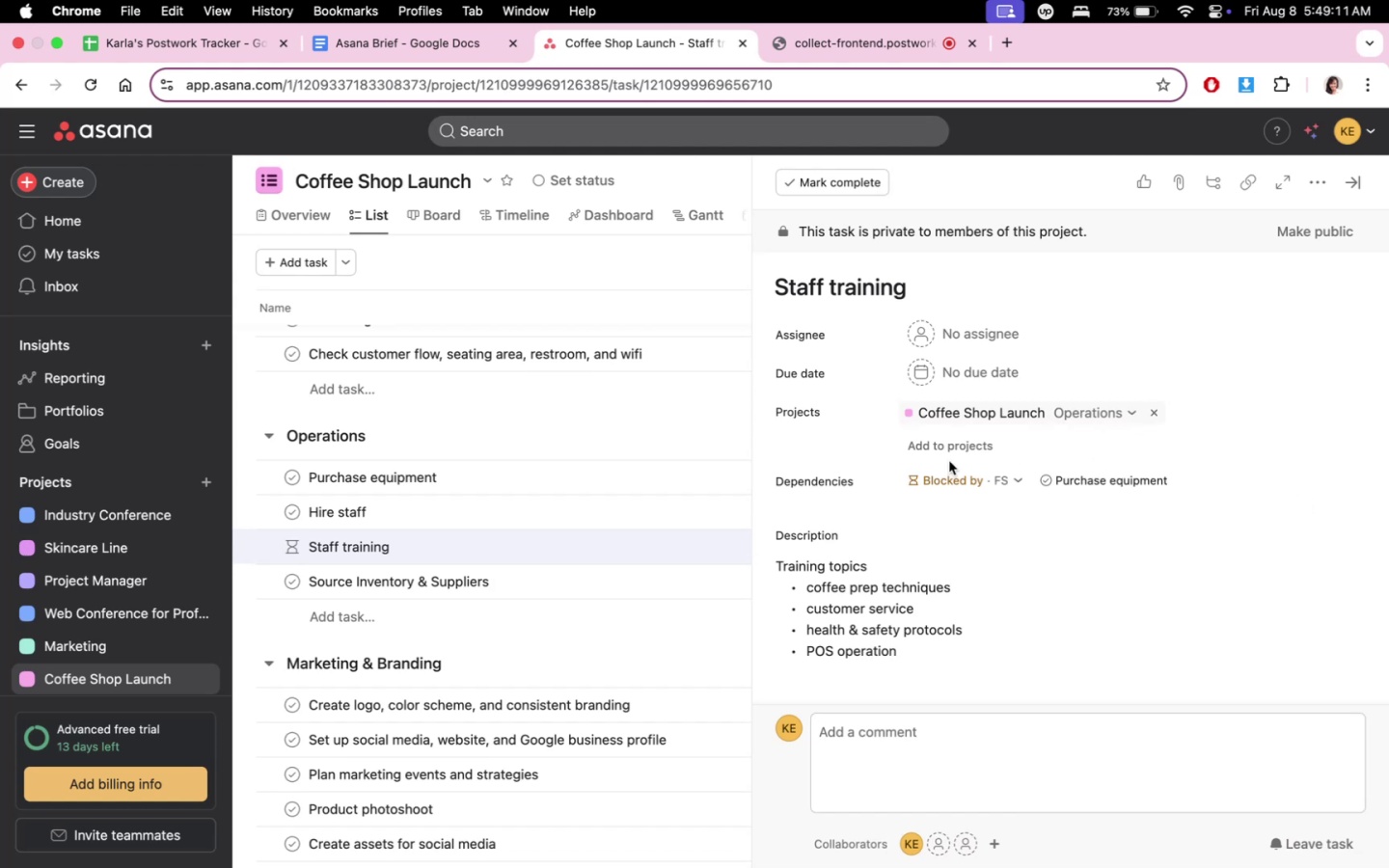 
left_click([1021, 478])
 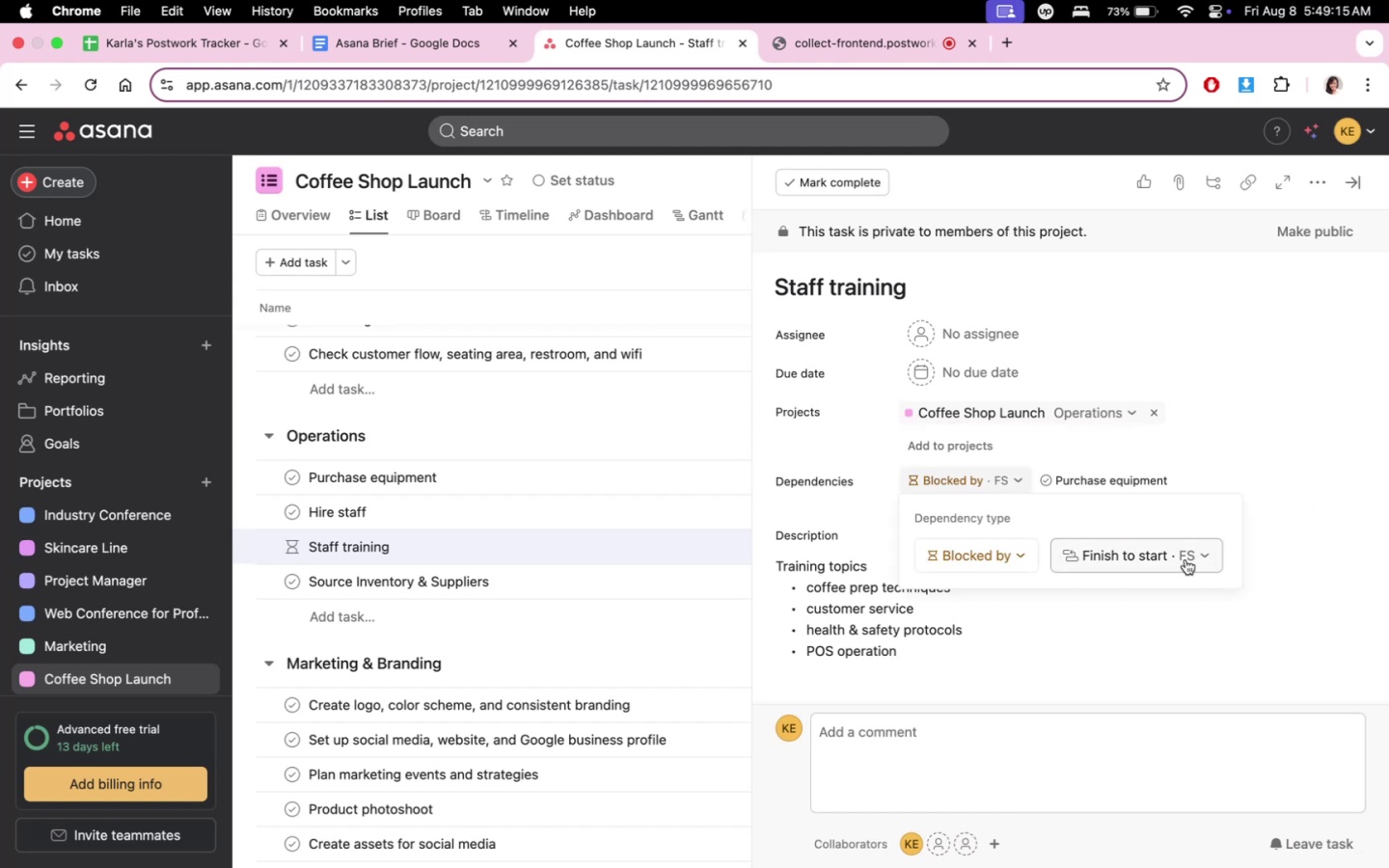 
wait(5.29)
 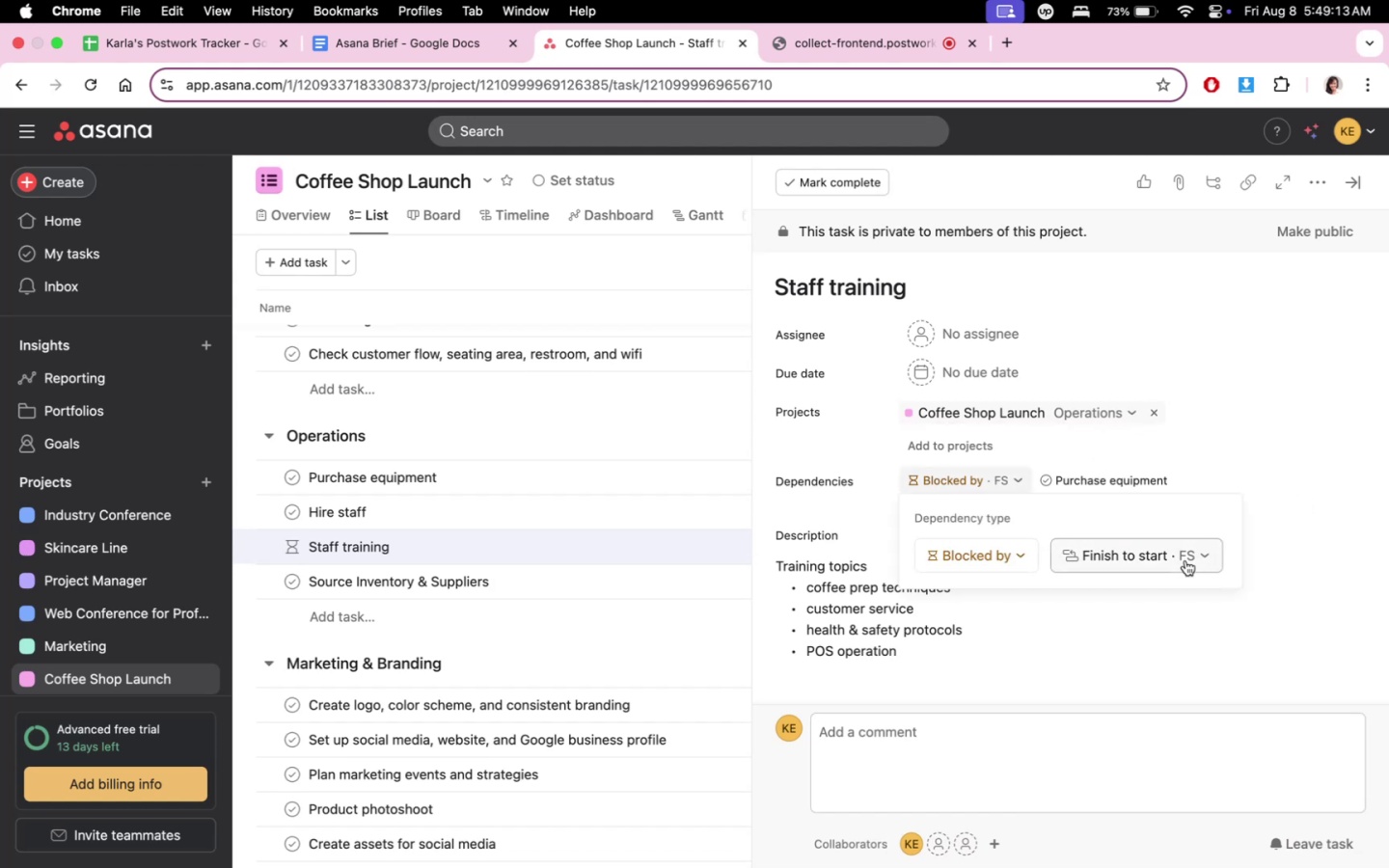 
left_click([1136, 552])
 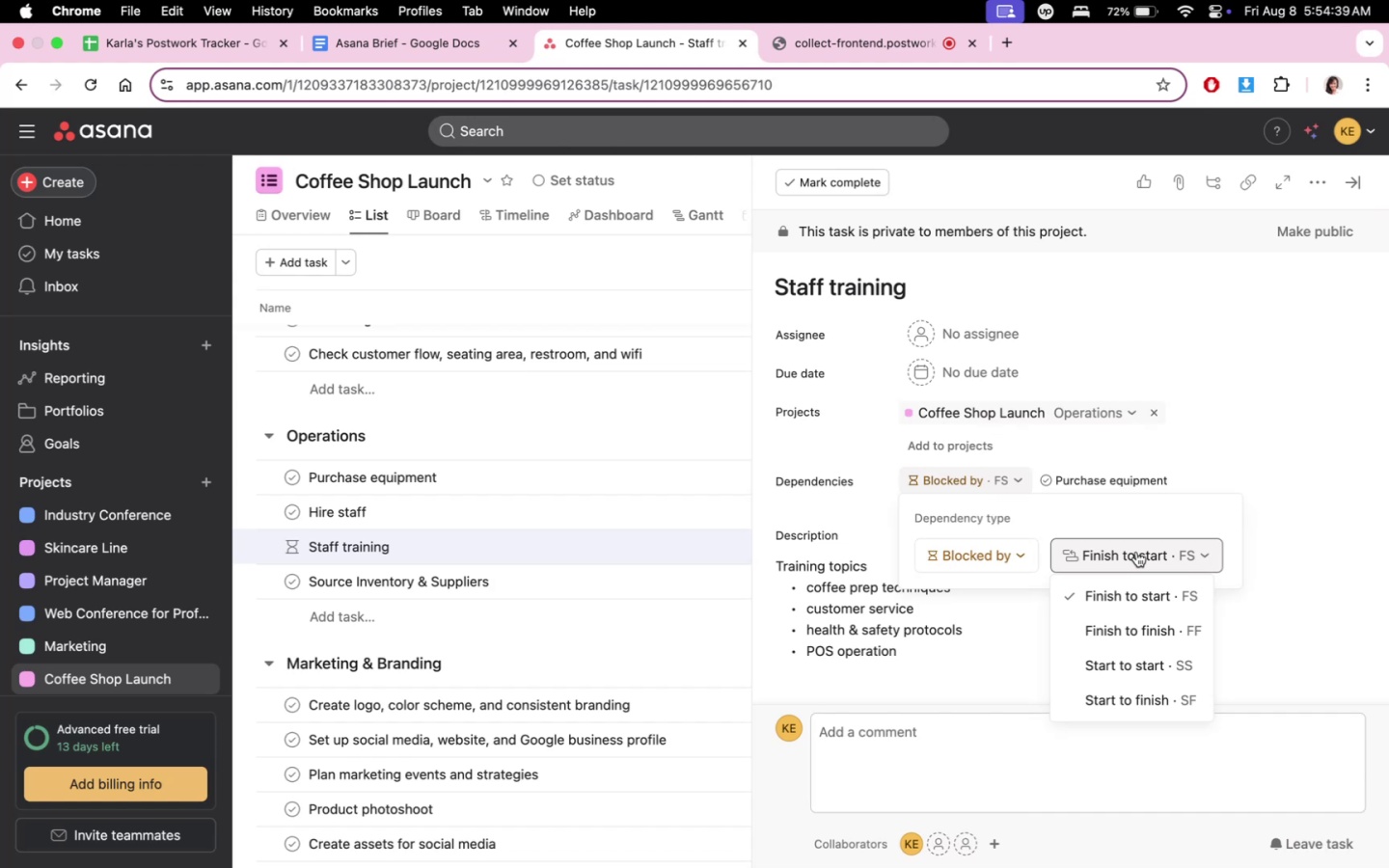 
wait(326.61)
 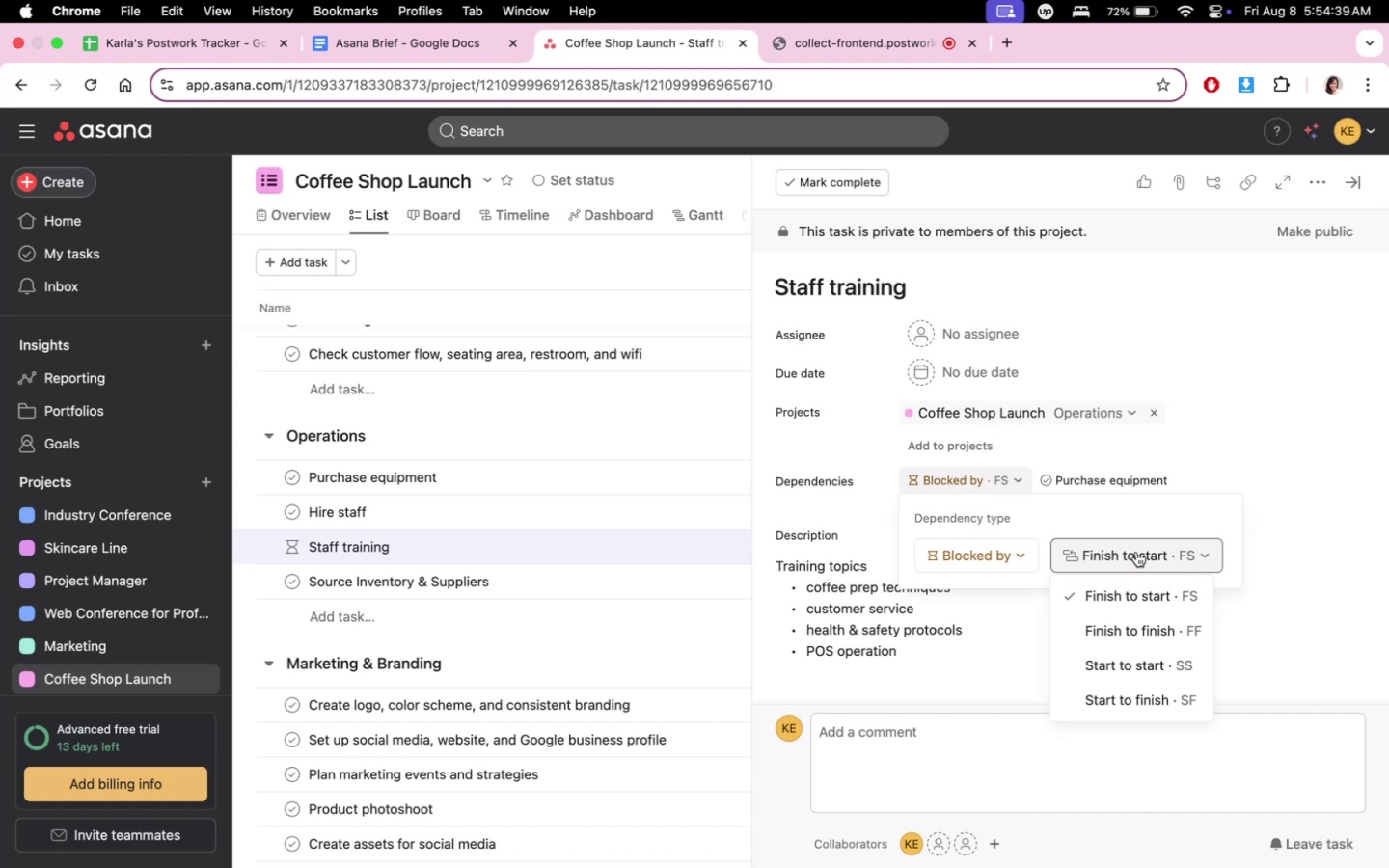 
left_click([1304, 426])
 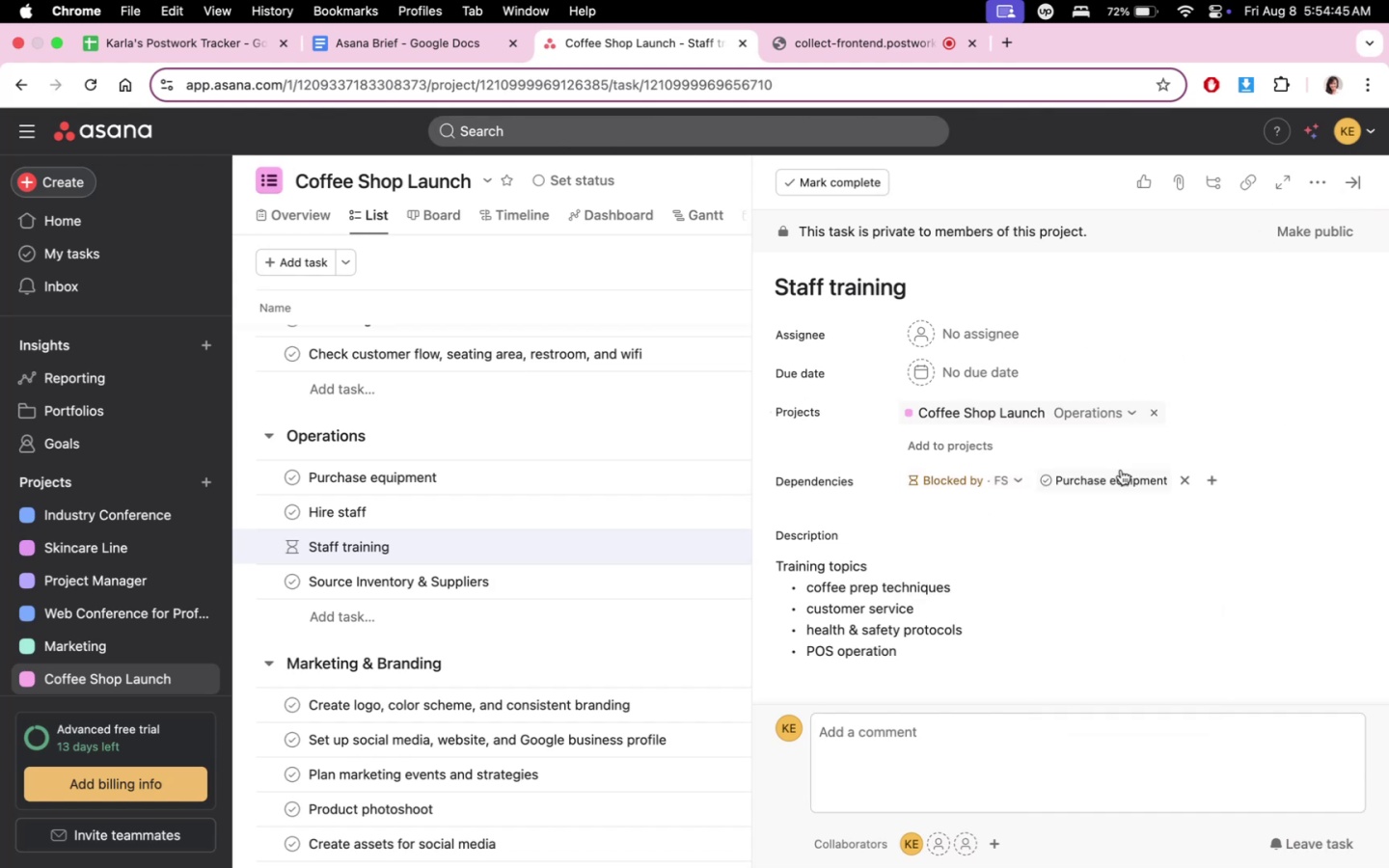 
left_click([1127, 484])
 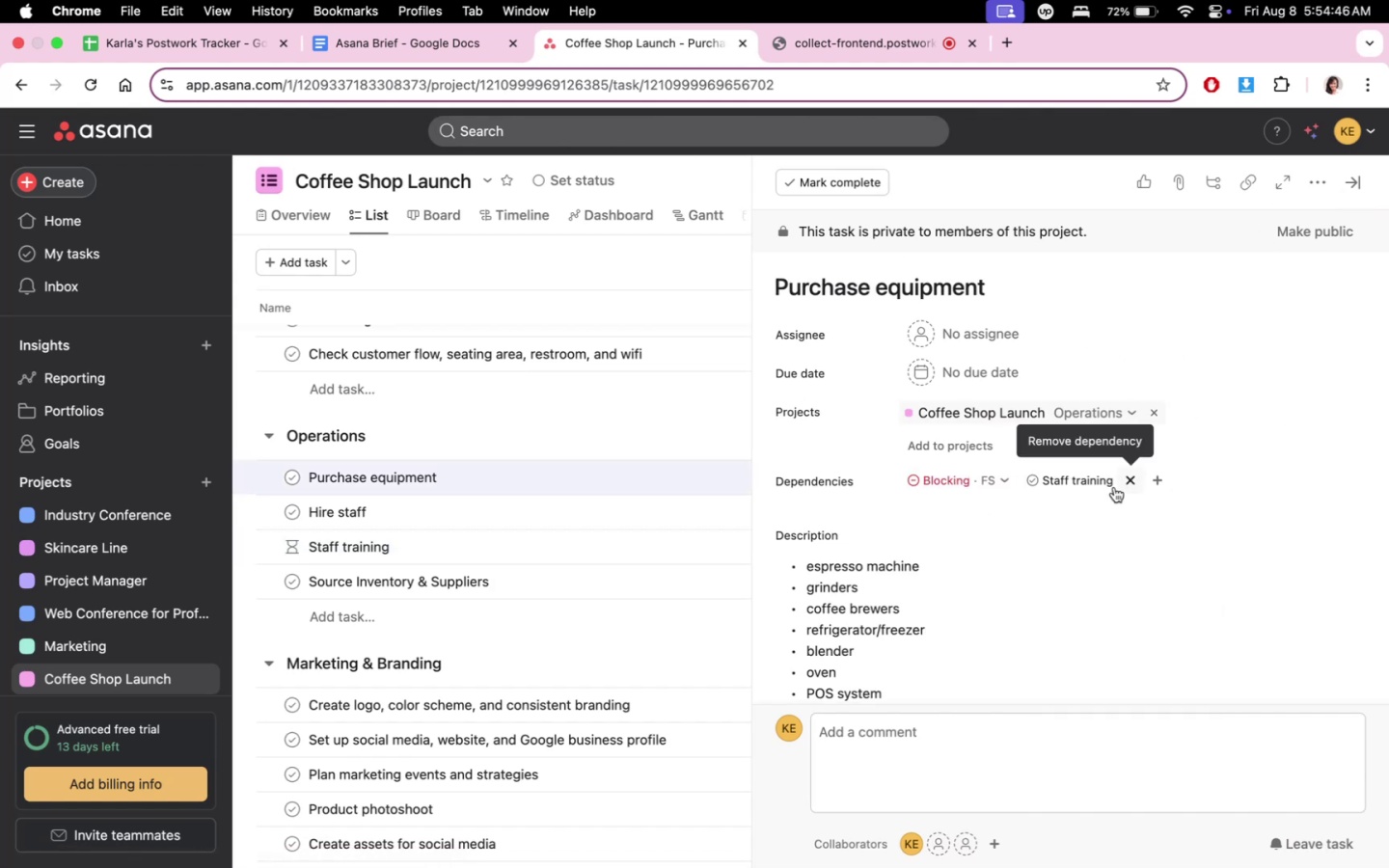 
left_click([1087, 484])
 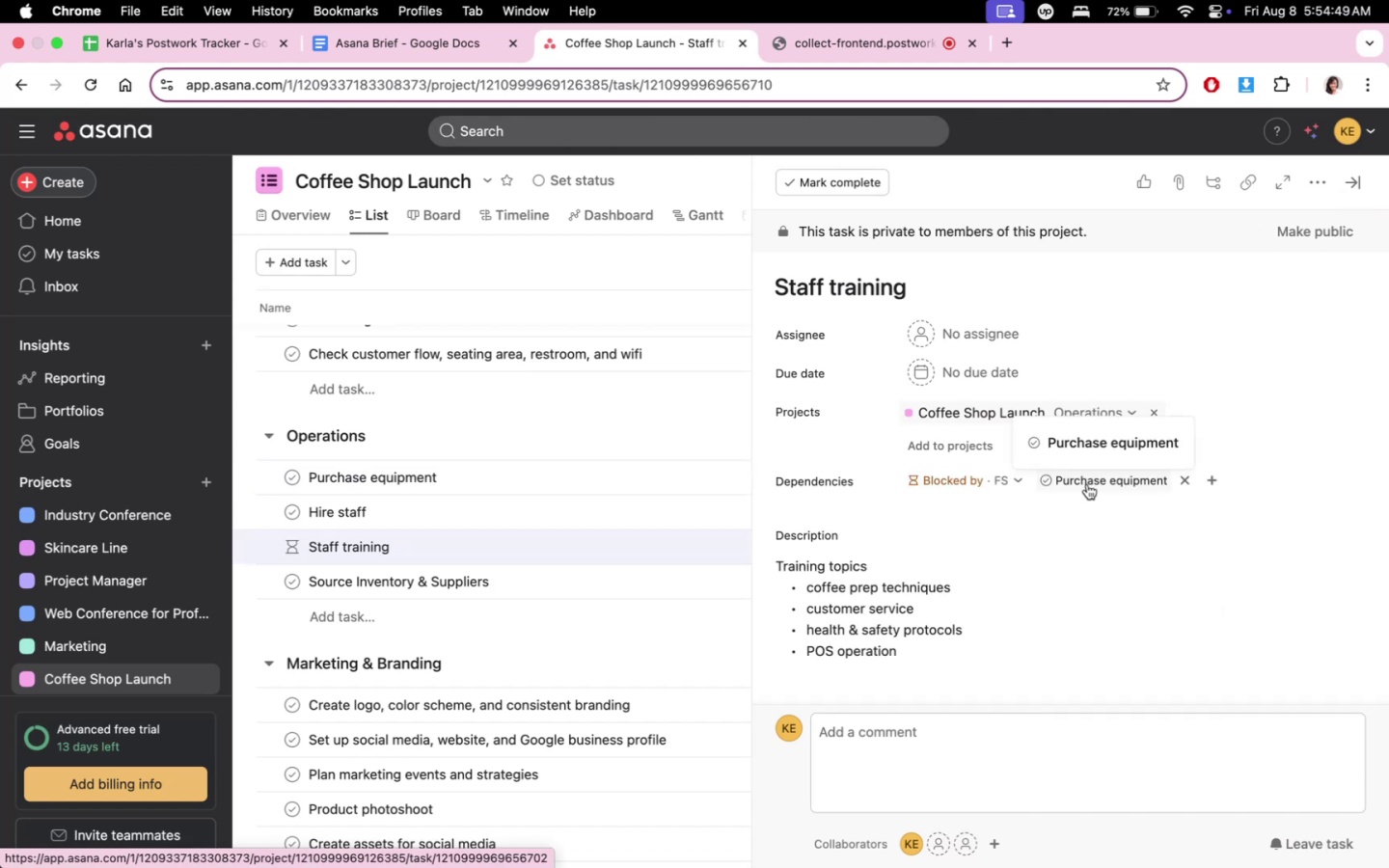 
left_click([1087, 484])
 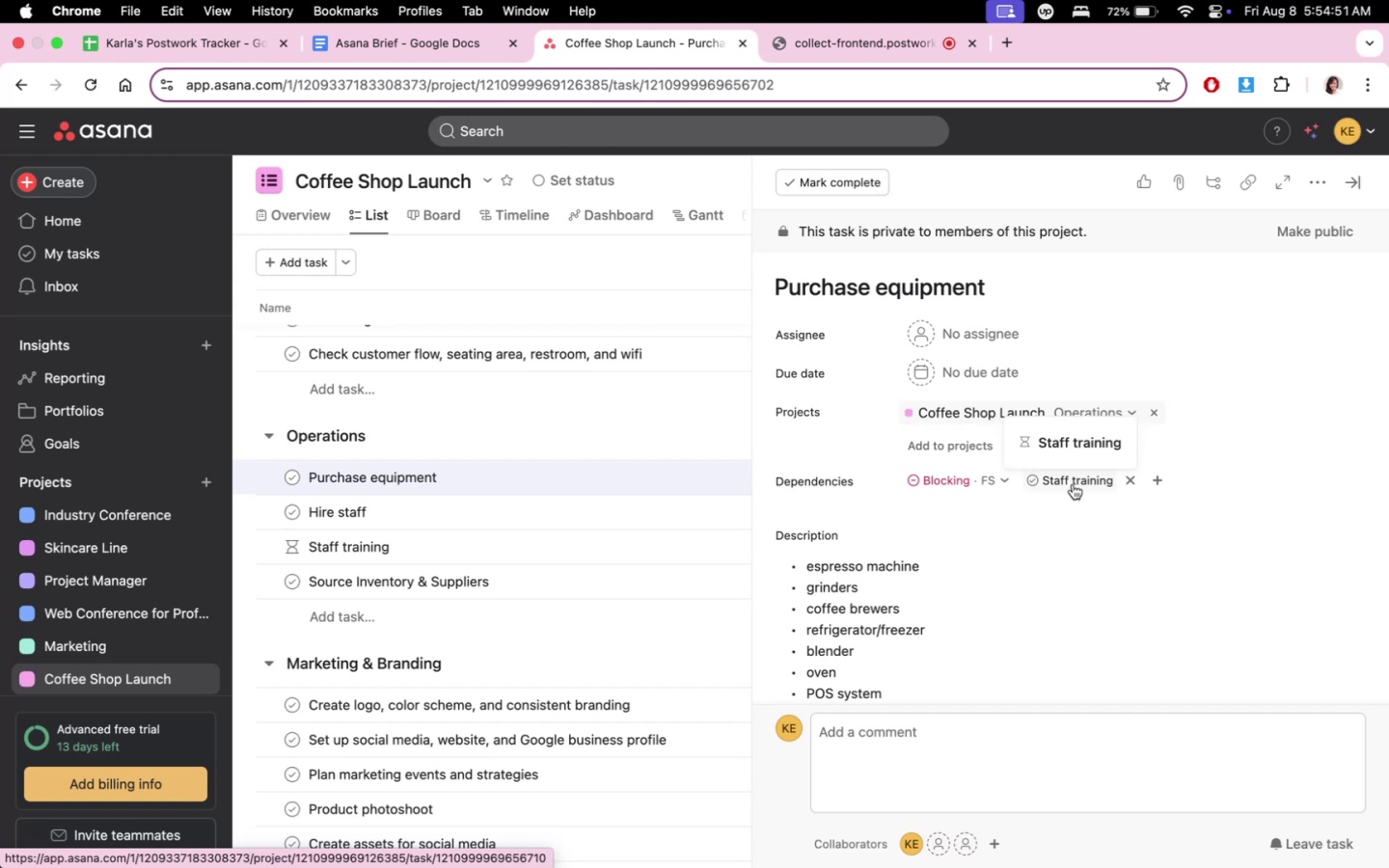 
left_click([996, 480])
 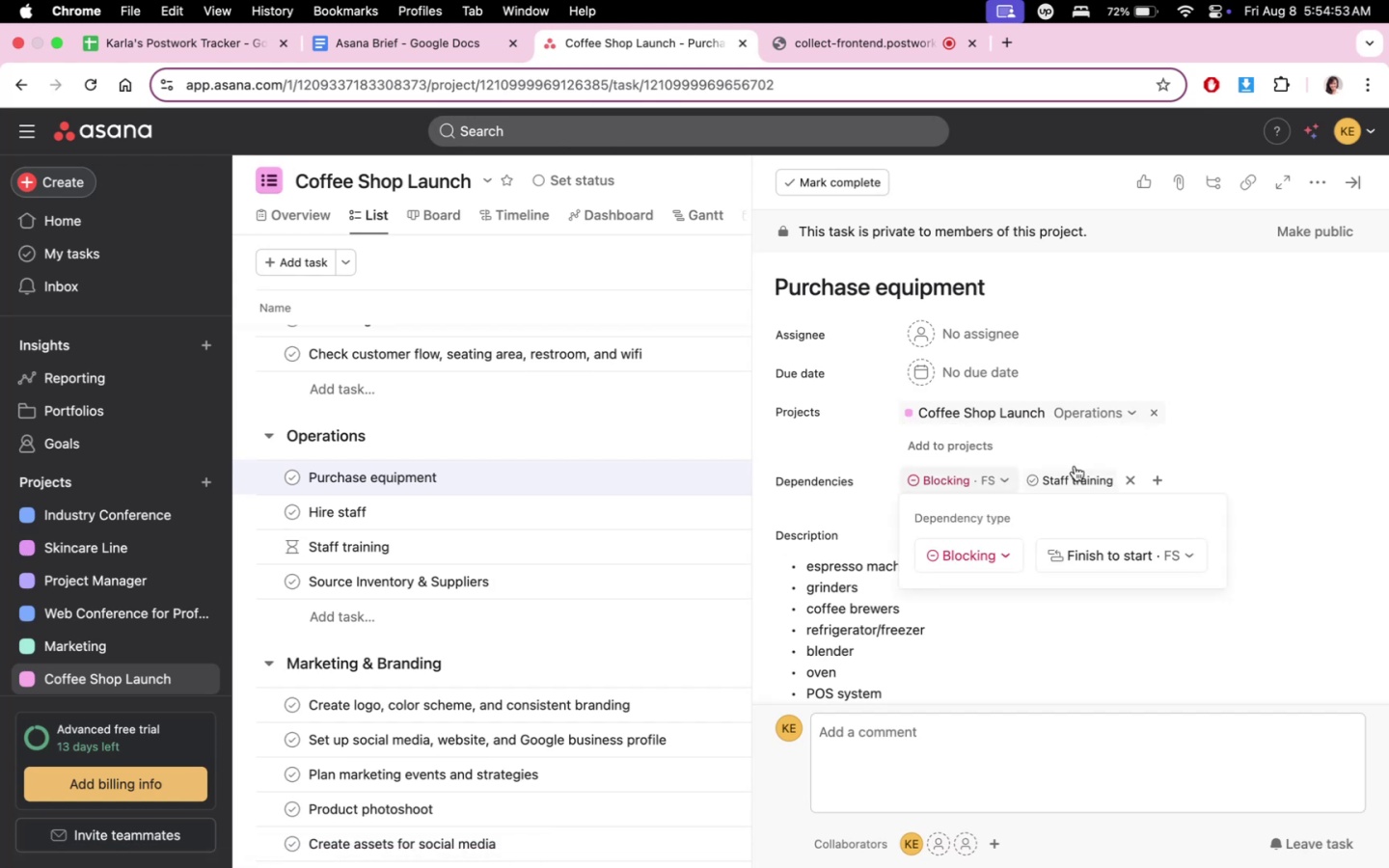 
mouse_move([1104, 476])
 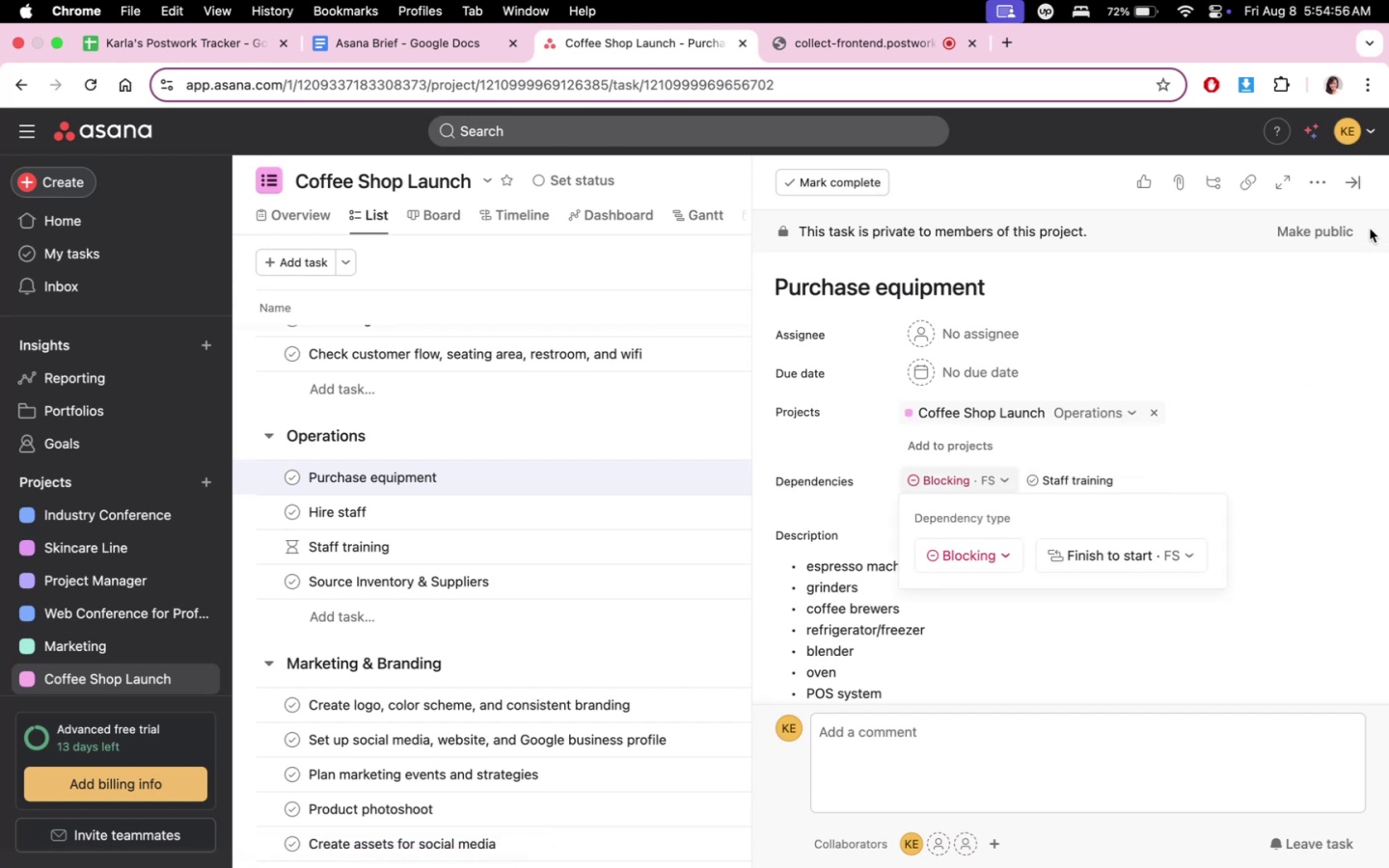 
left_click([1359, 182])
 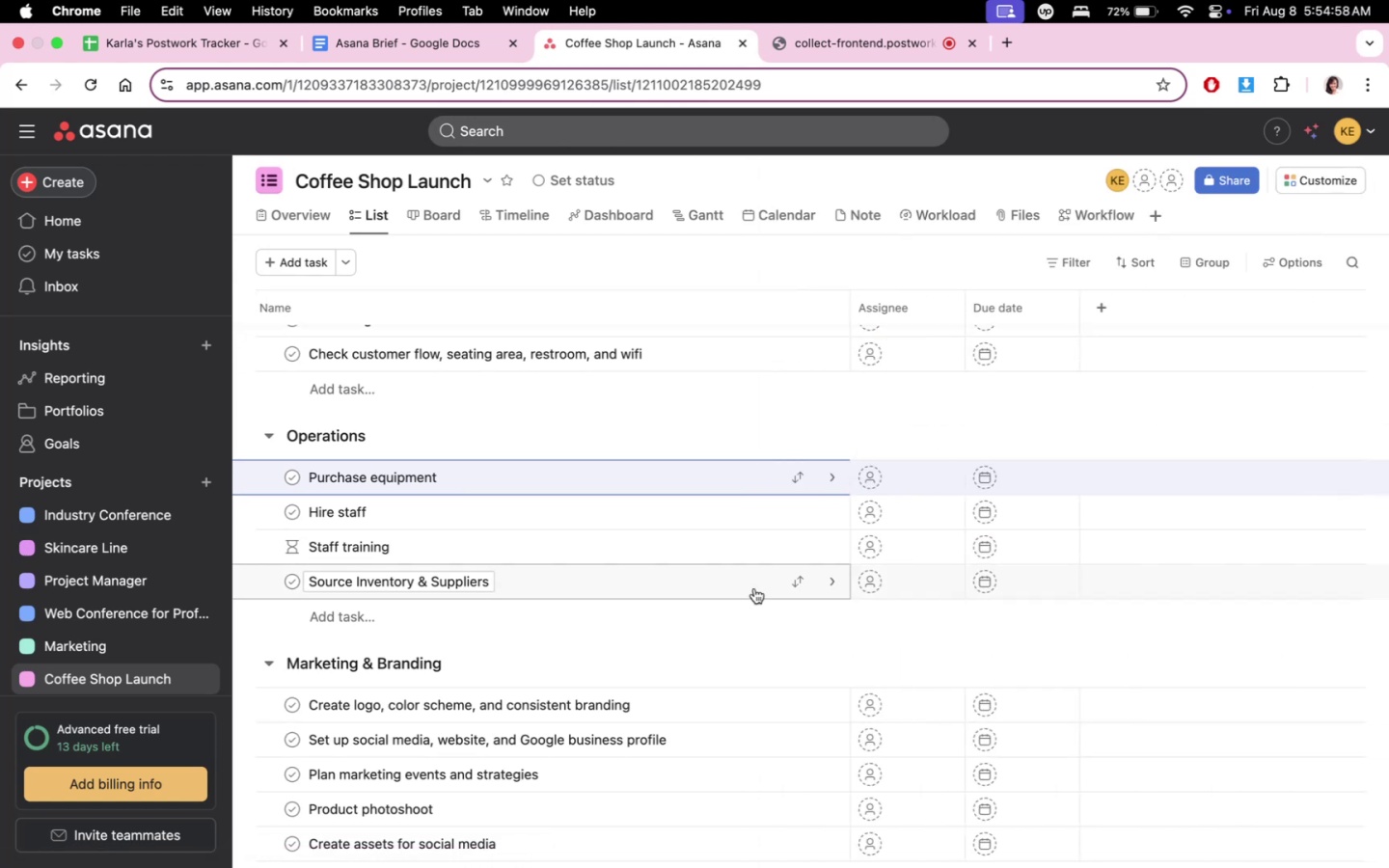 
scroll: coordinate [709, 579], scroll_direction: up, amount: 1.0
 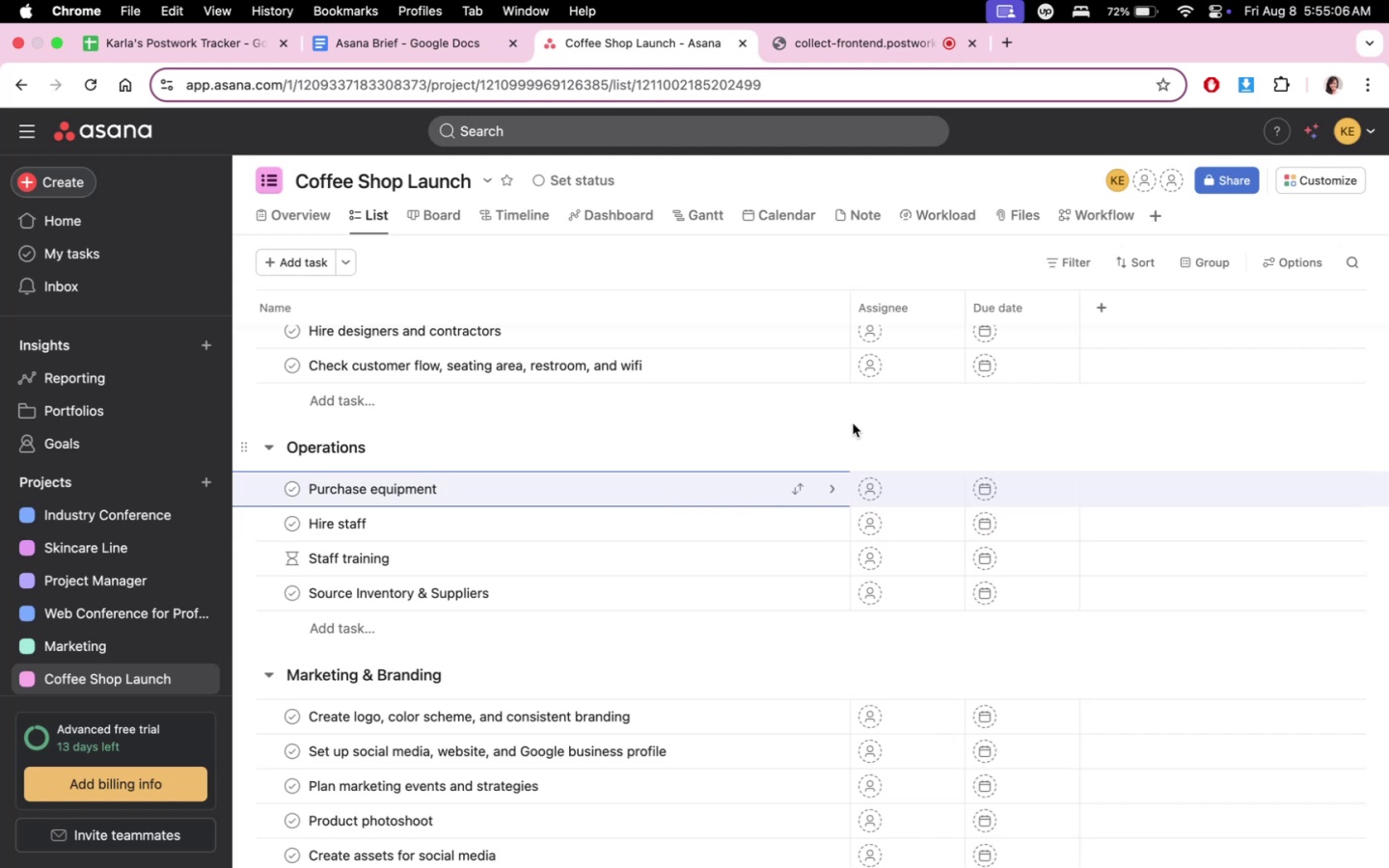 
wait(11.55)
 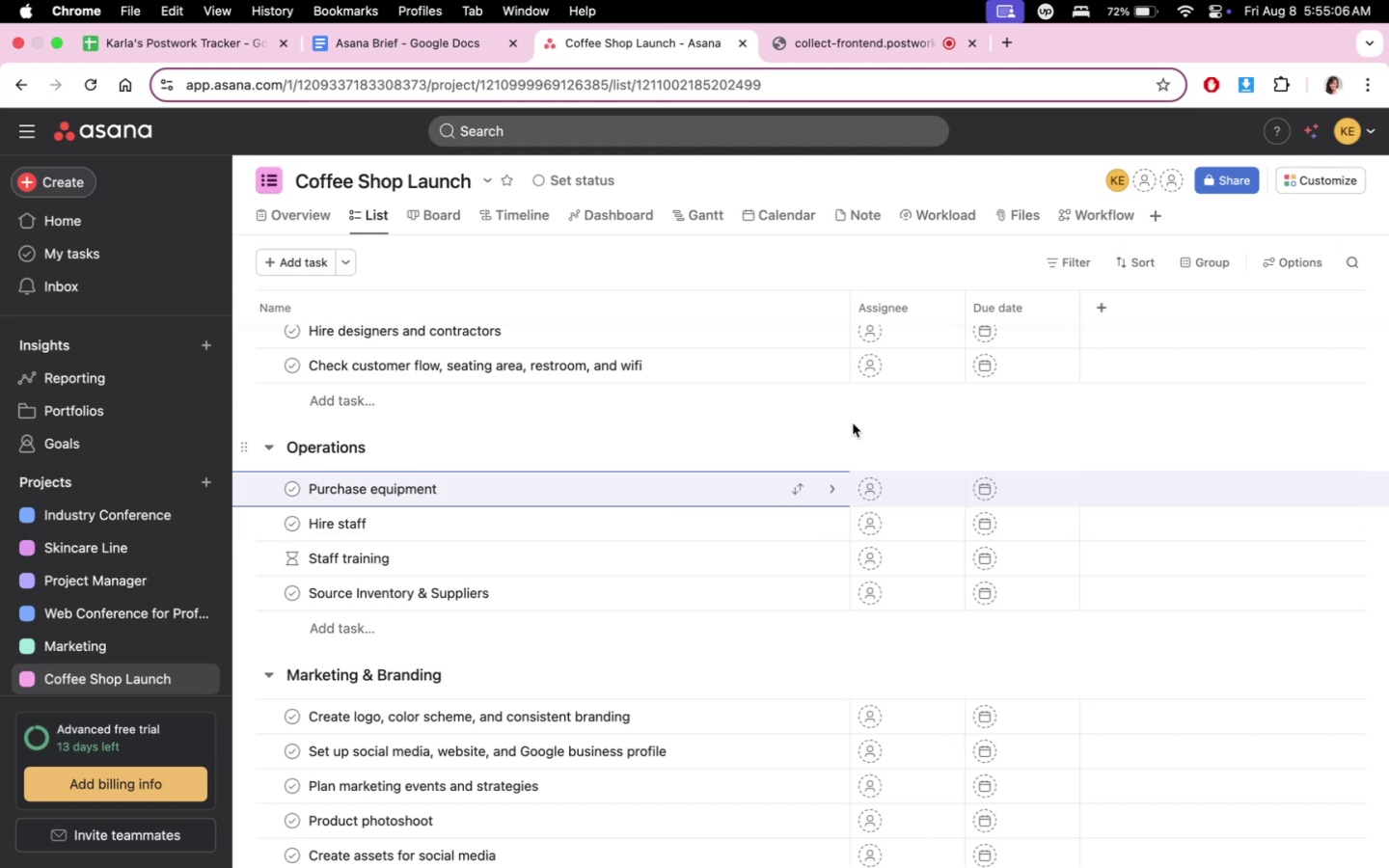 
left_click([834, 37])
 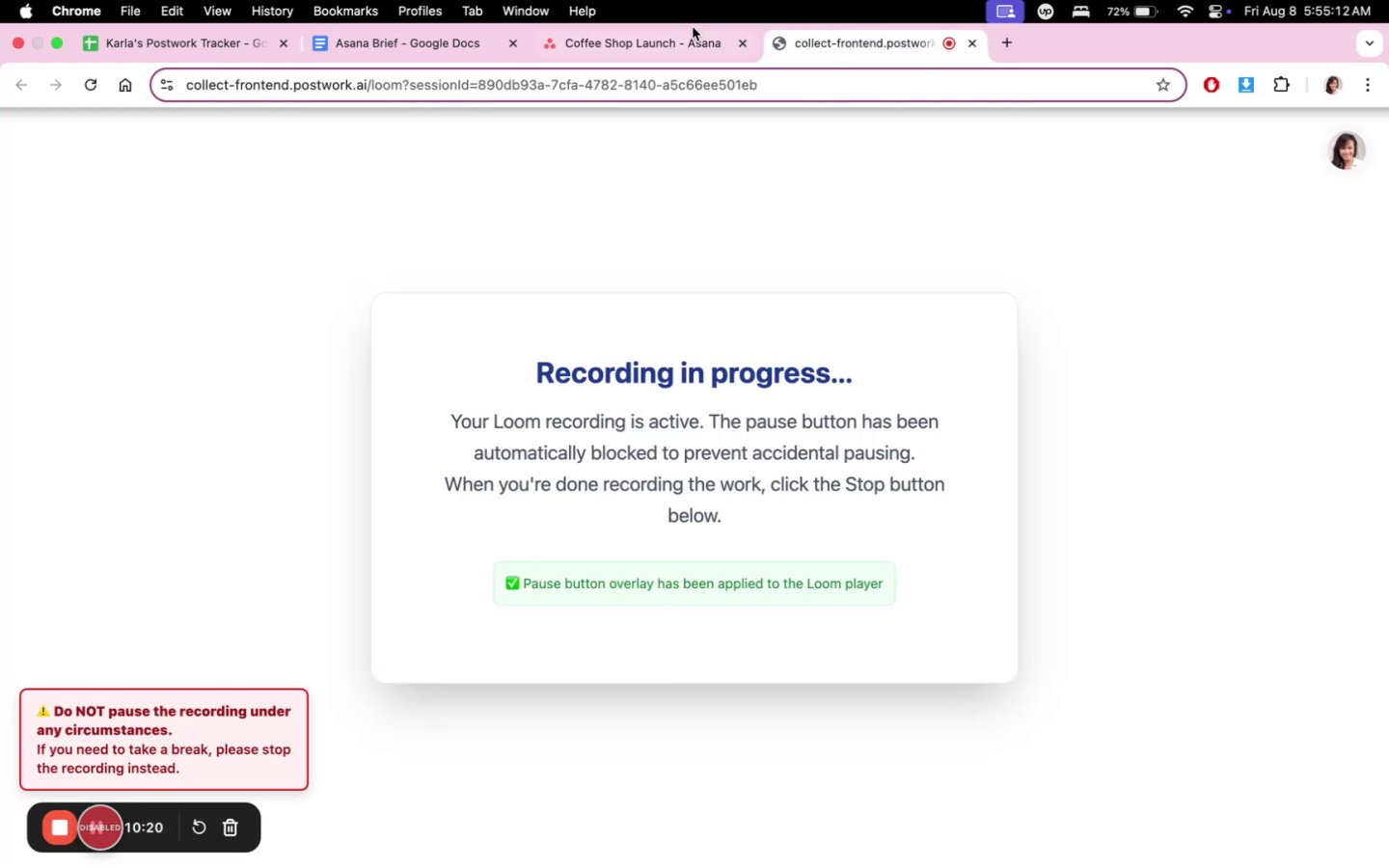 
left_click([649, 35])
 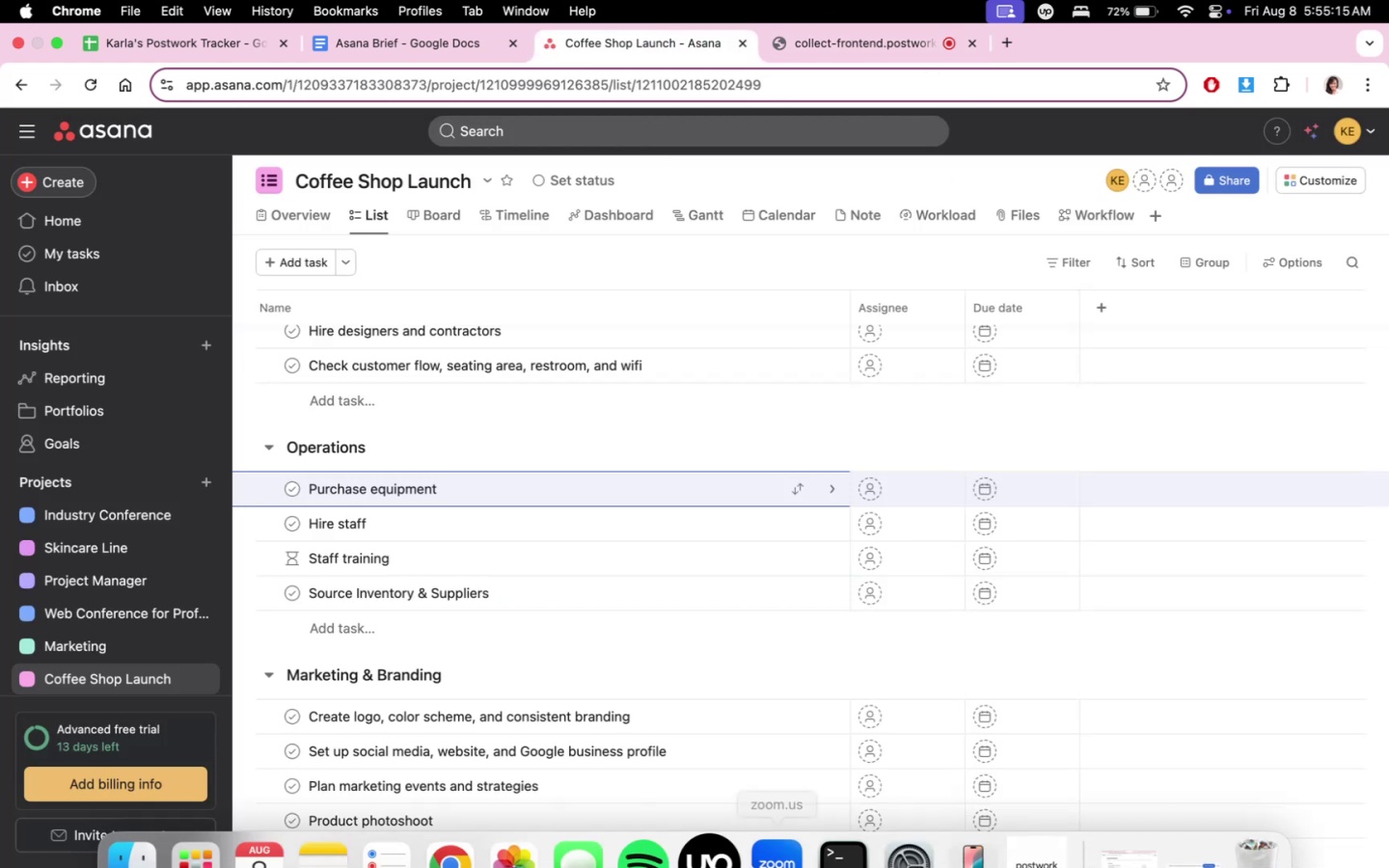 
left_click([724, 843])
 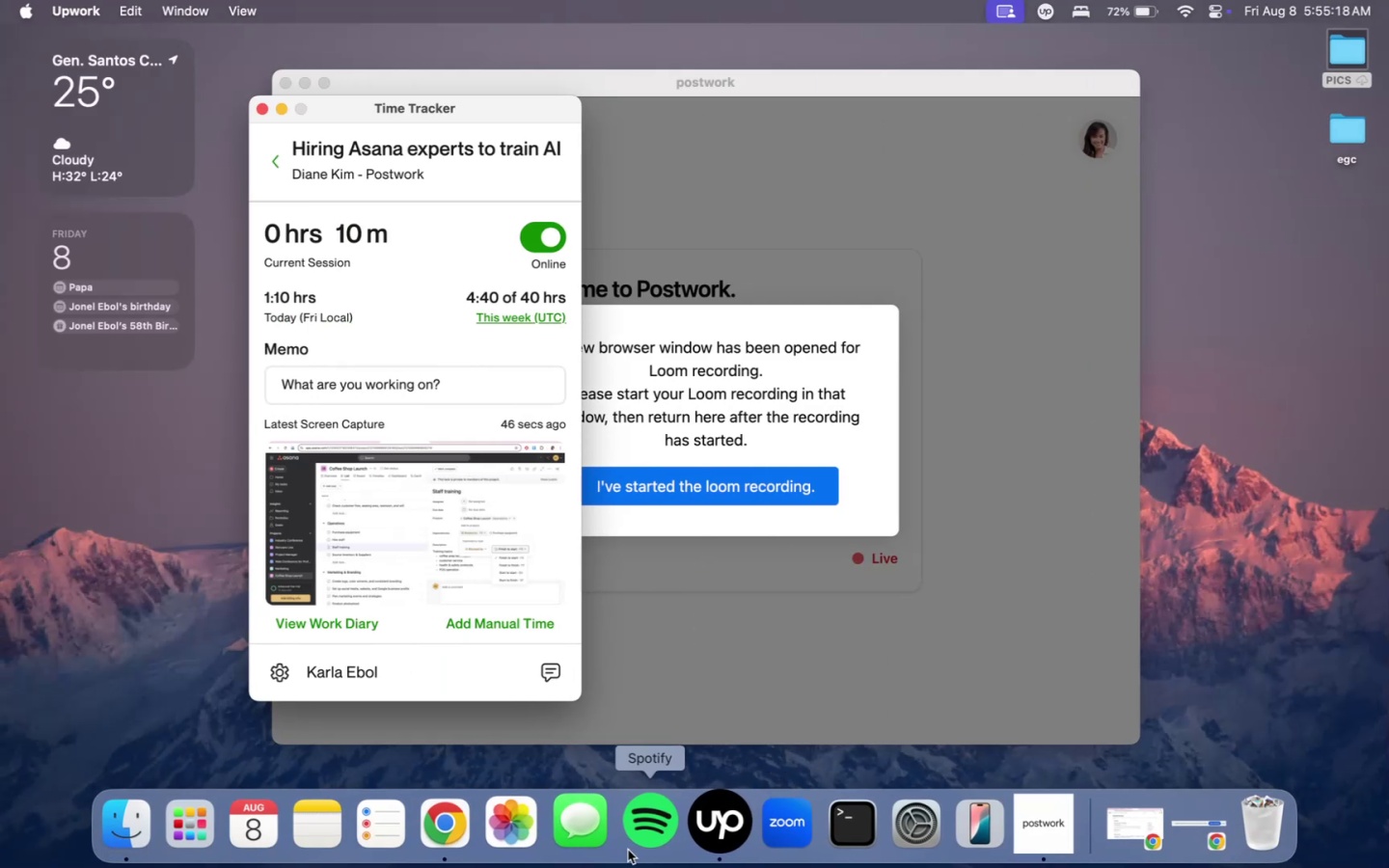 
left_click([442, 839])
 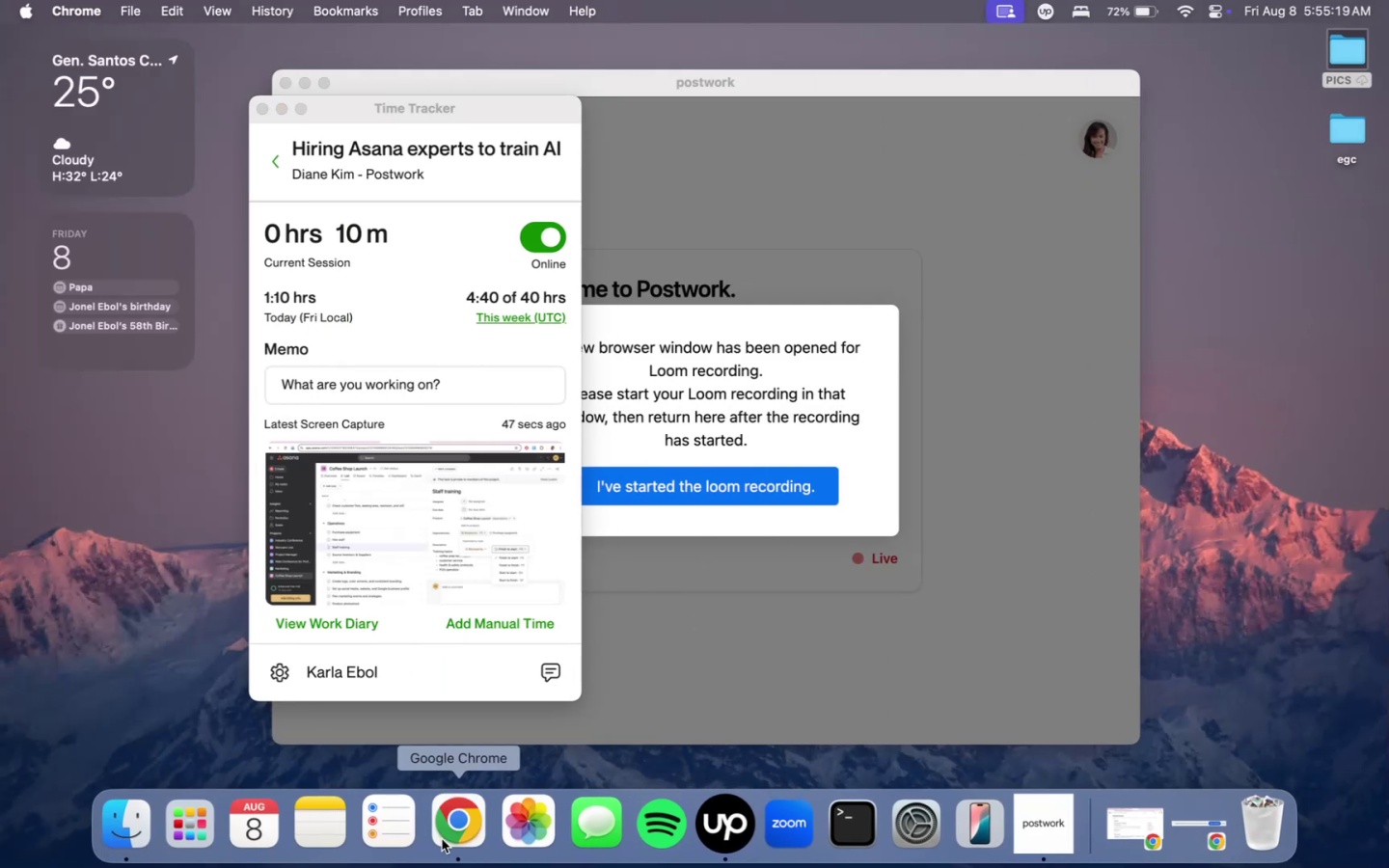 
double_click([442, 839])
 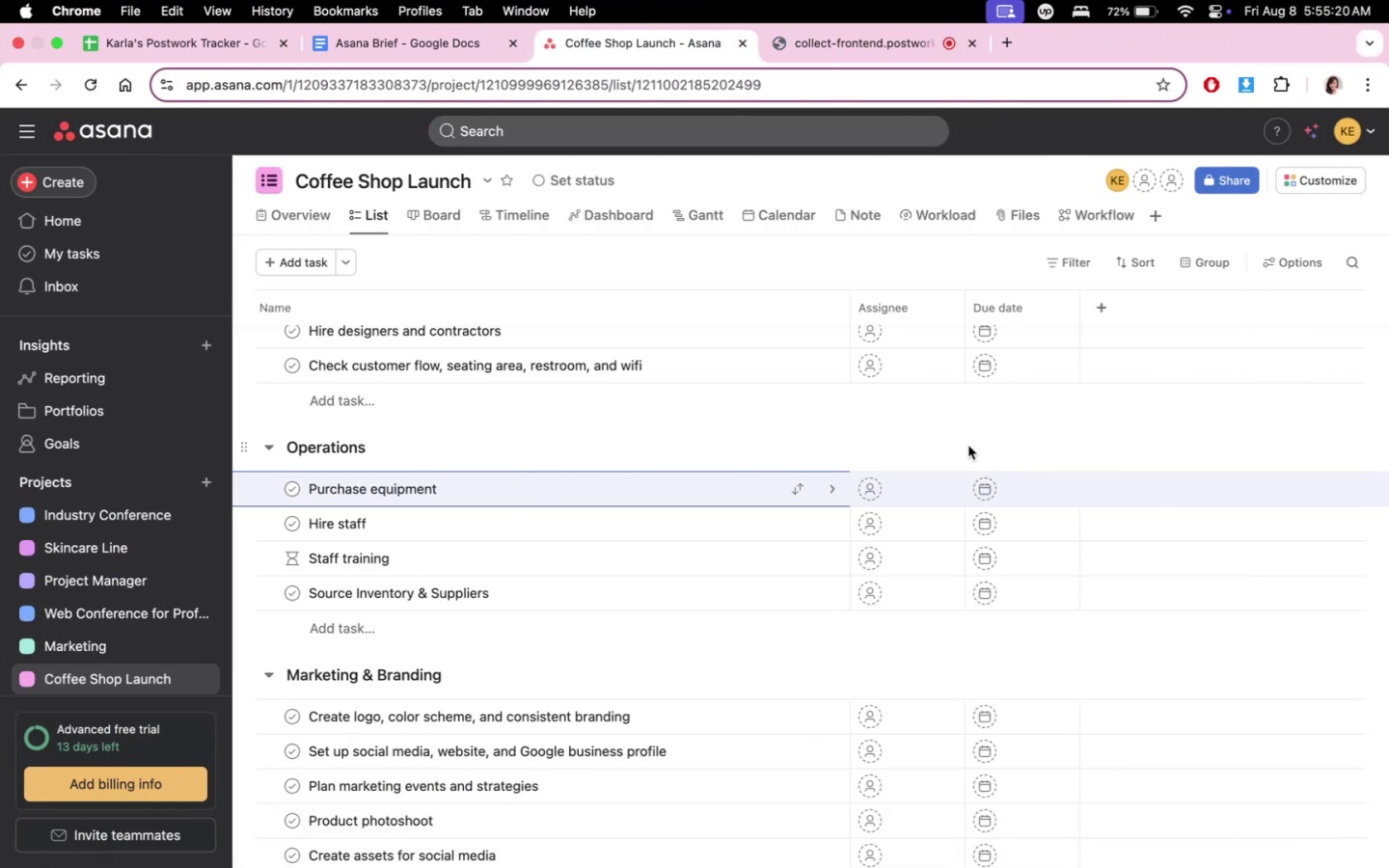 
scroll: coordinate [975, 494], scroll_direction: down, amount: 1.0
 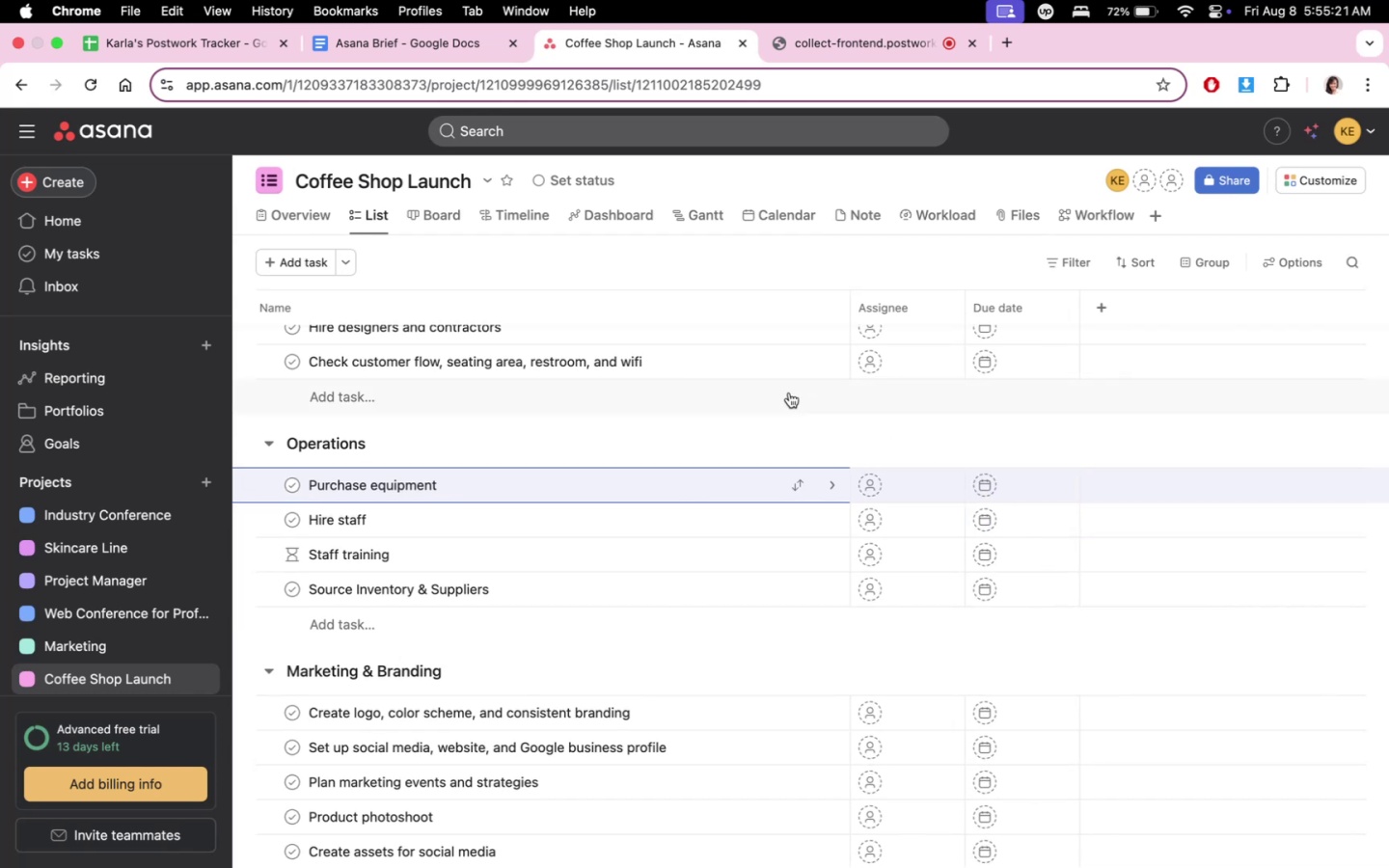 
scroll: coordinate [829, 598], scroll_direction: up, amount: 42.0
 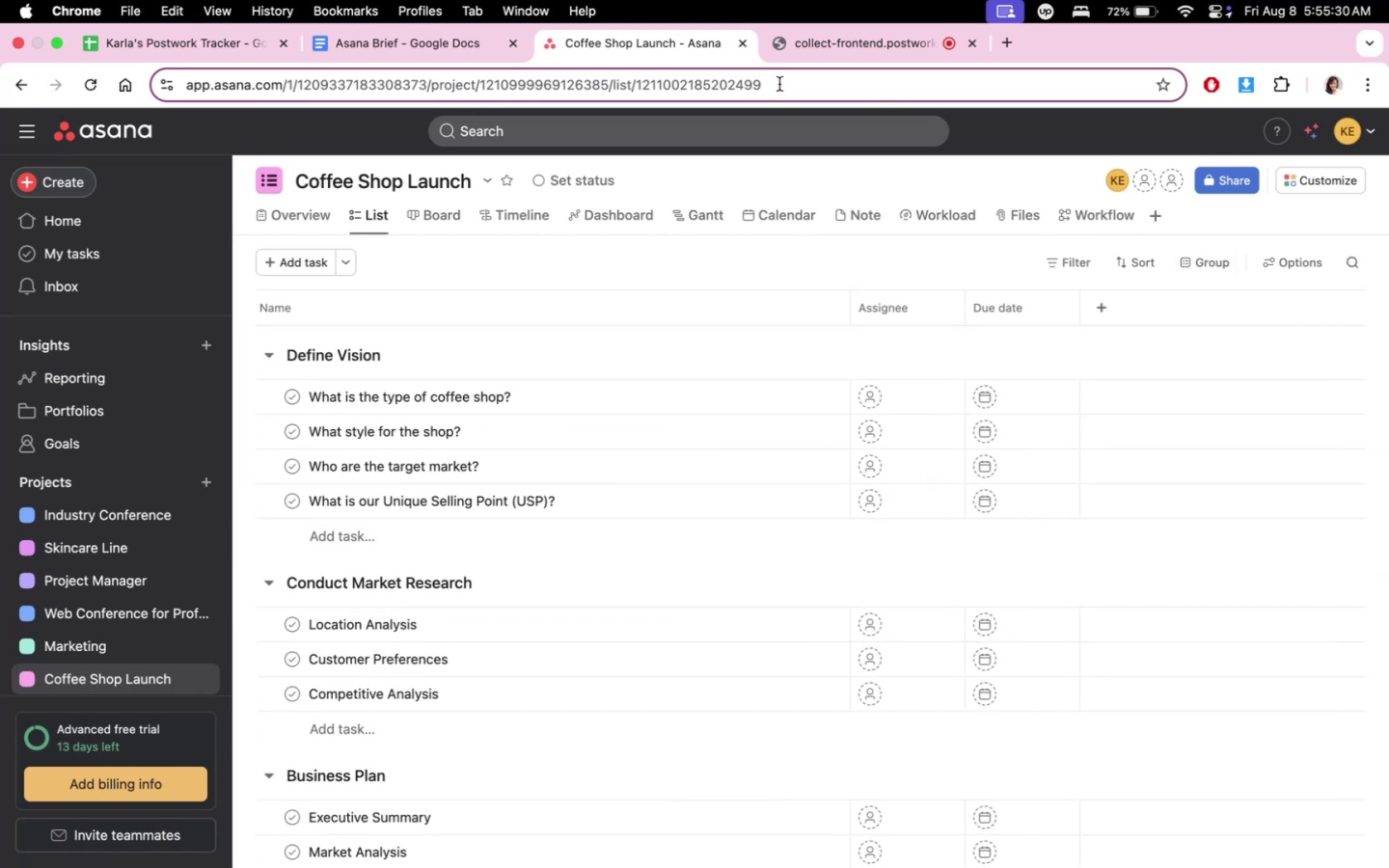 
wait(6.66)
 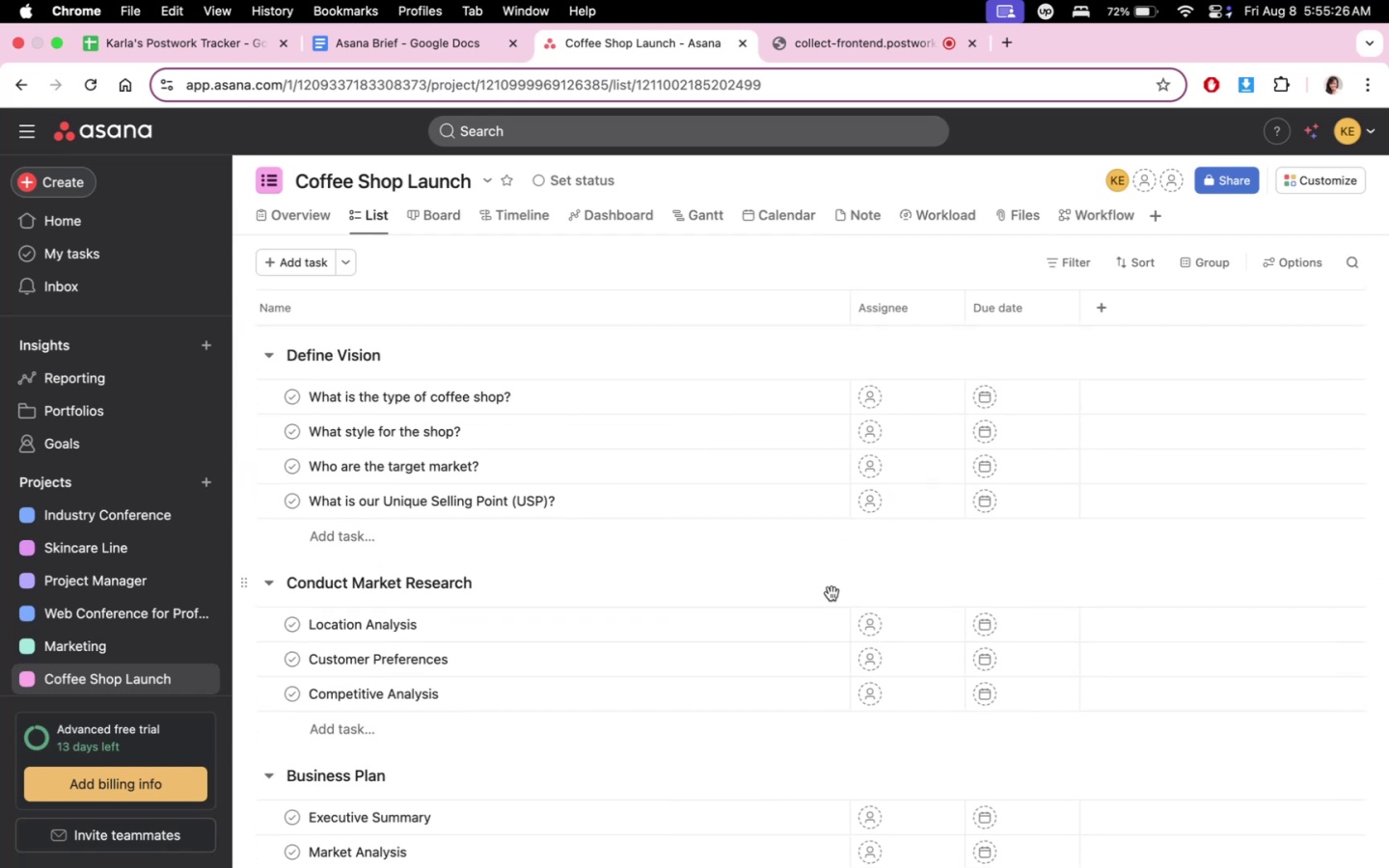 
left_click([1103, 313])
 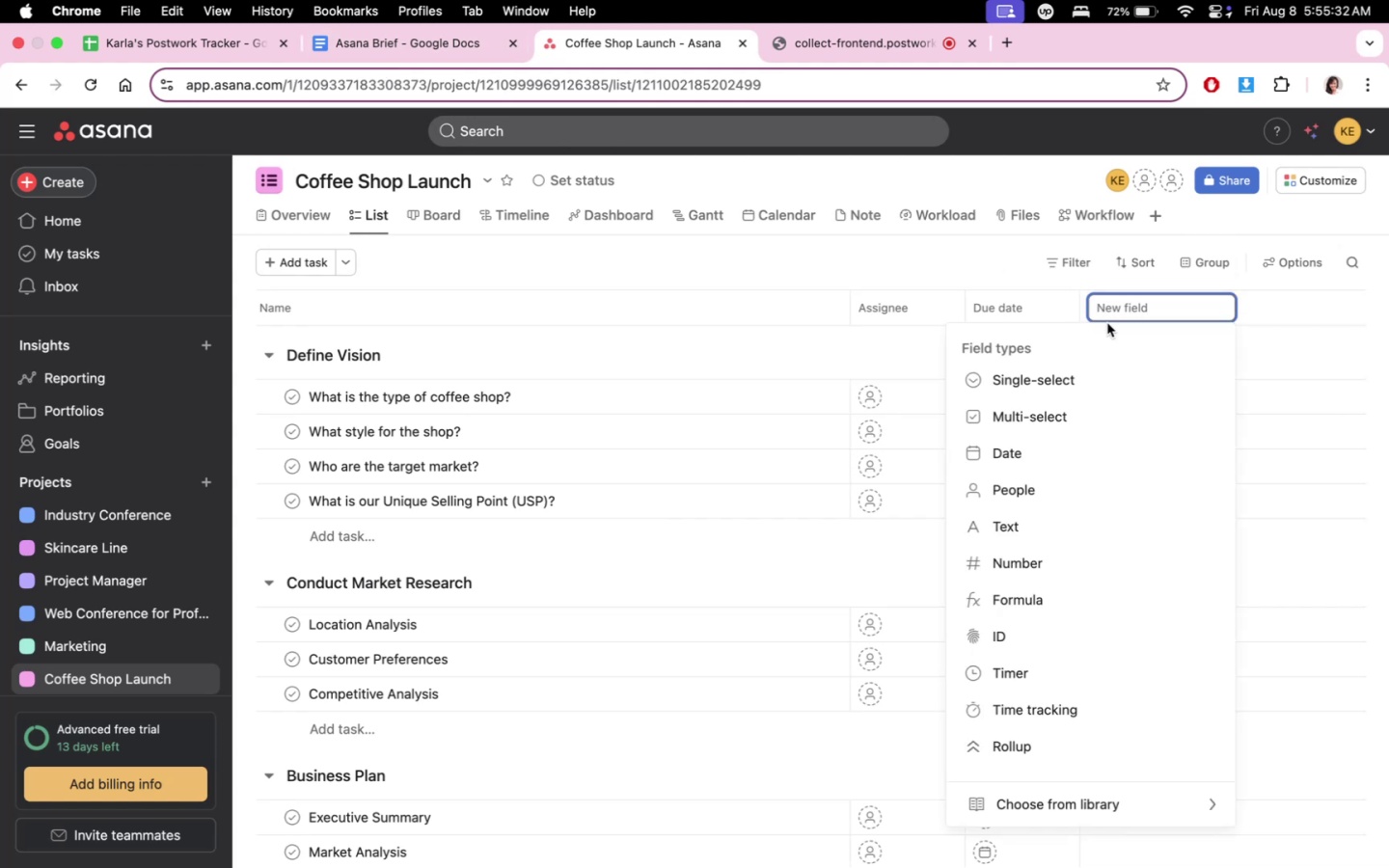 
scroll: coordinate [1150, 611], scroll_direction: down, amount: 3.0
 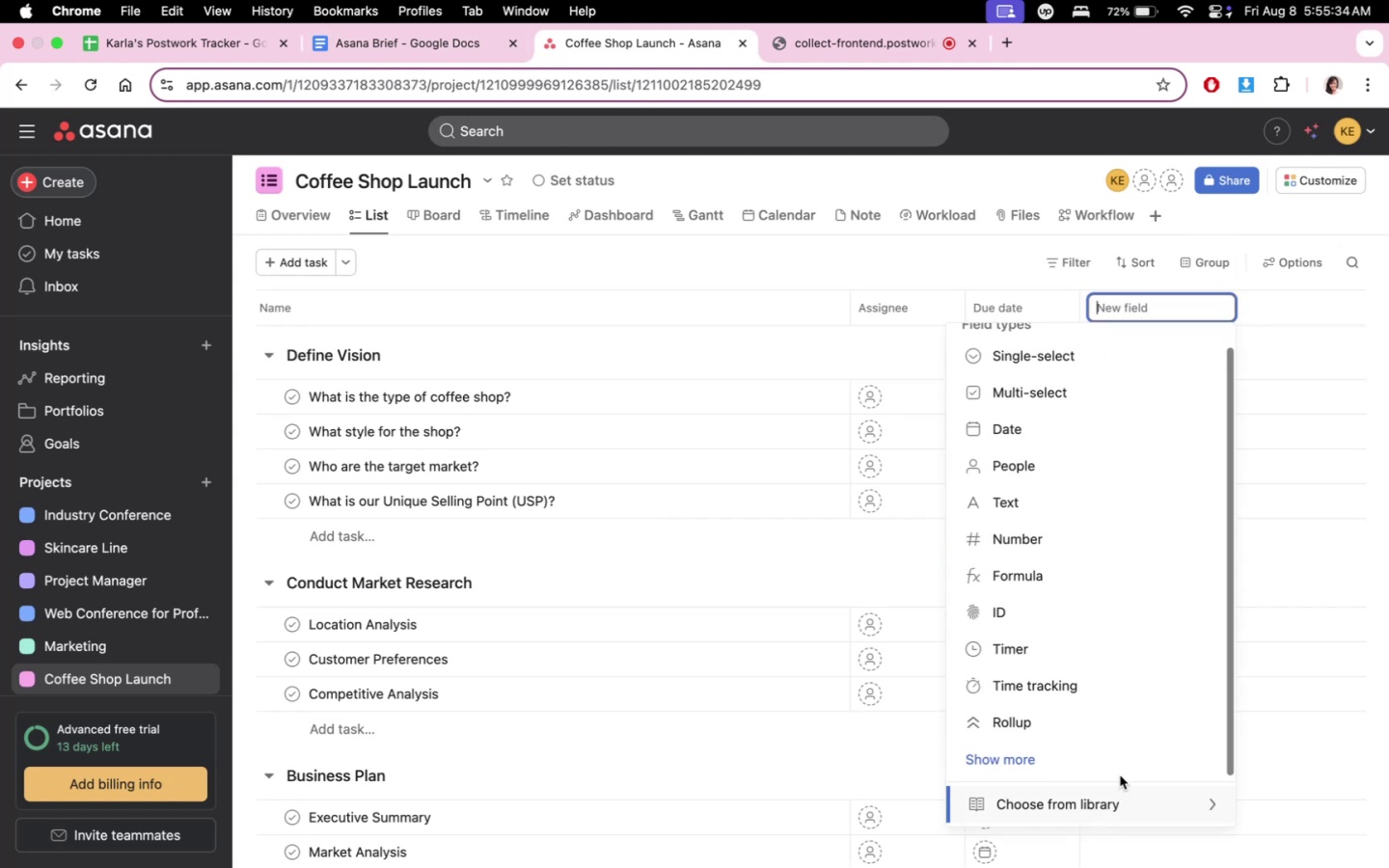 
left_click([1123, 765])
 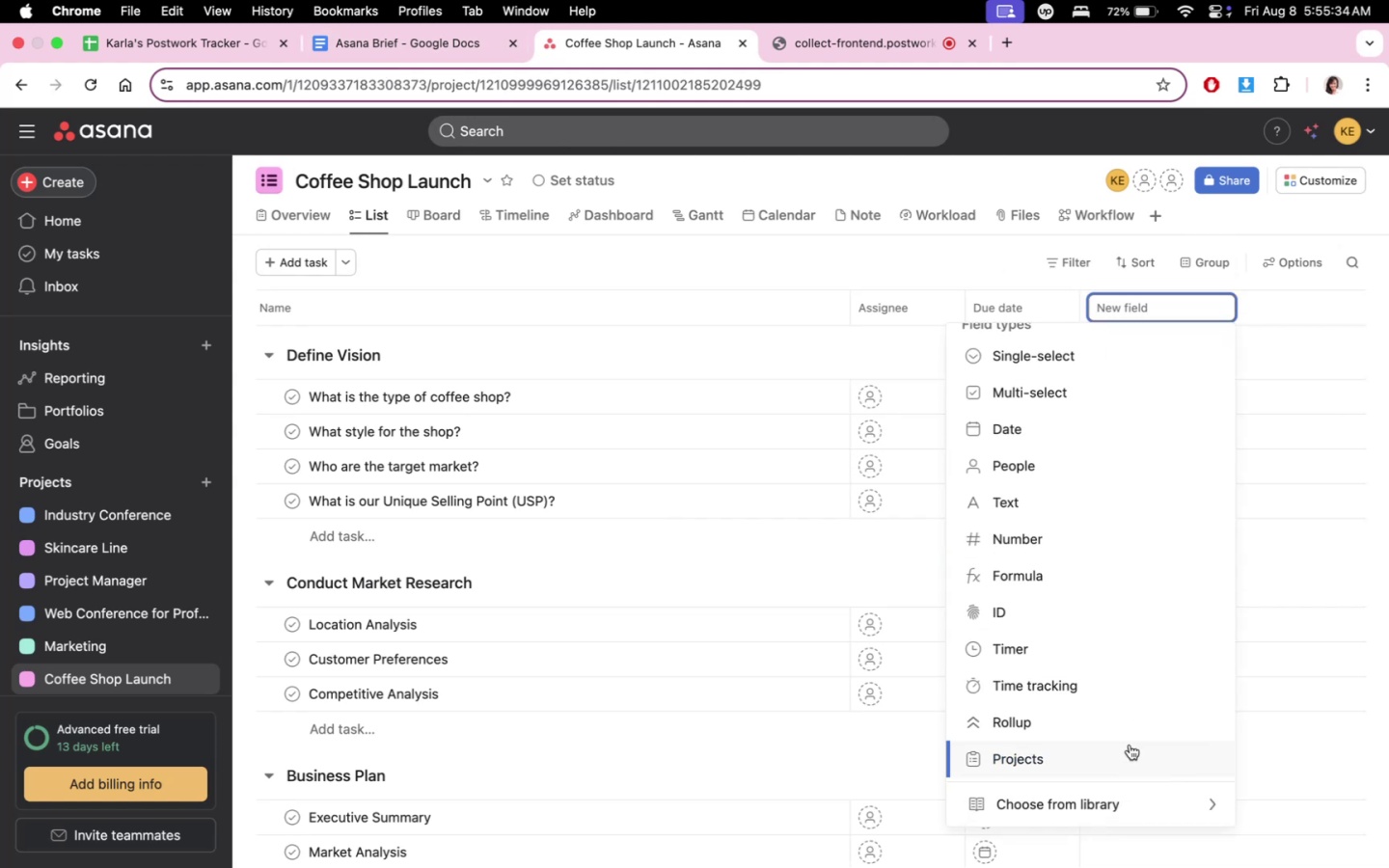 
scroll: coordinate [1160, 674], scroll_direction: down, amount: 17.0
 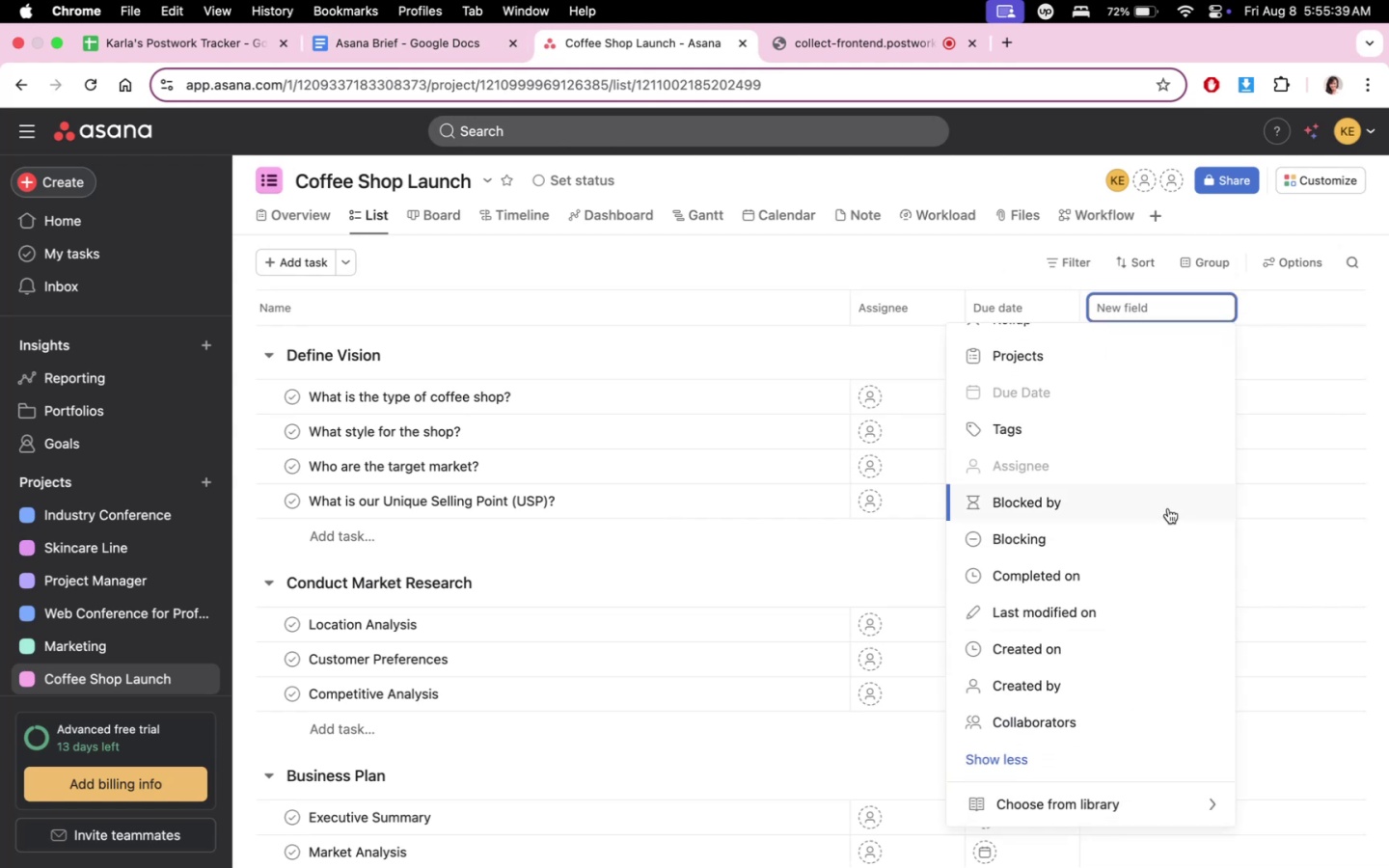 
left_click([1168, 508])
 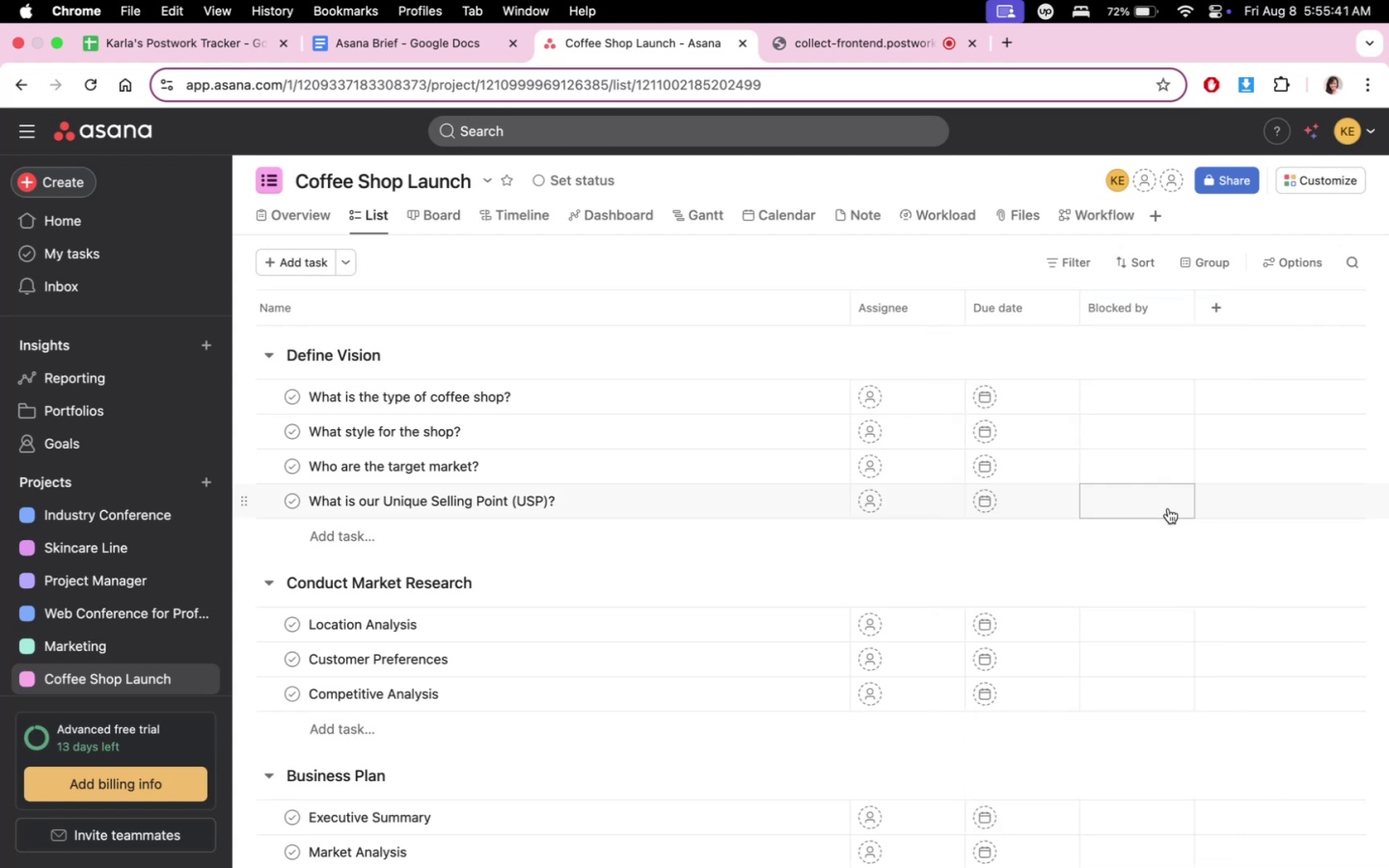 
scroll: coordinate [1139, 712], scroll_direction: down, amount: 39.0
 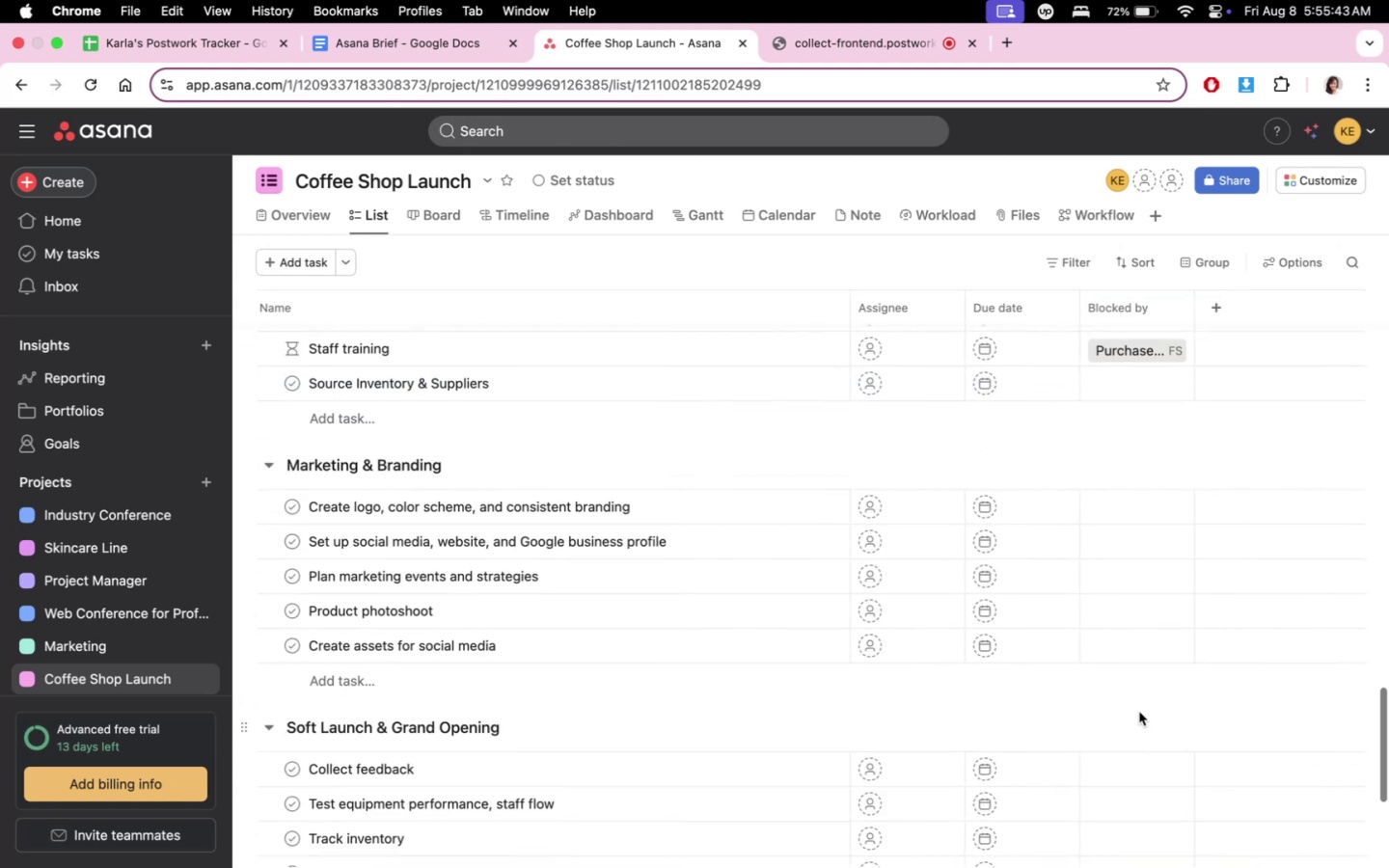 
scroll: coordinate [1141, 709], scroll_direction: up, amount: 15.0
 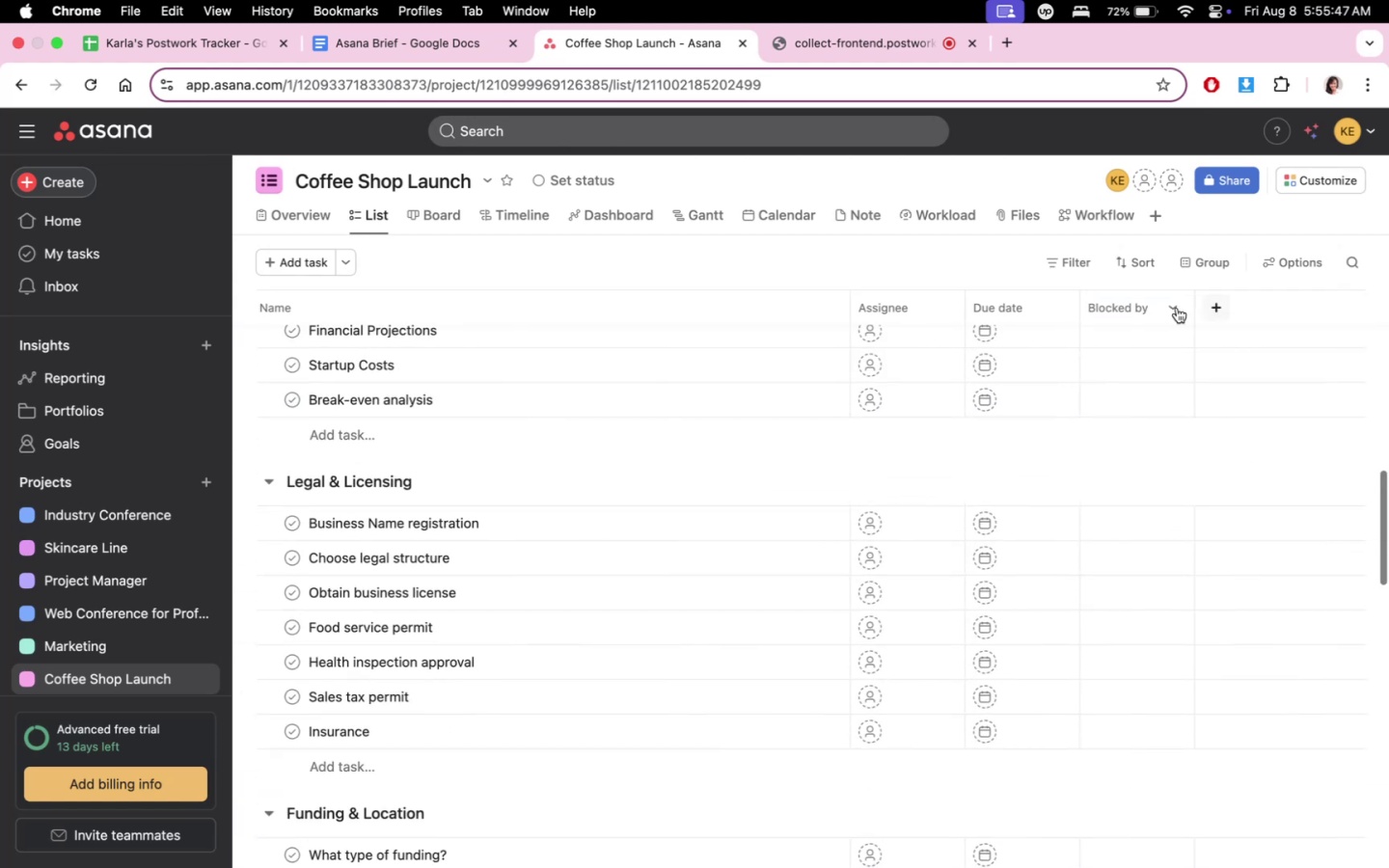 
left_click([1131, 314])
 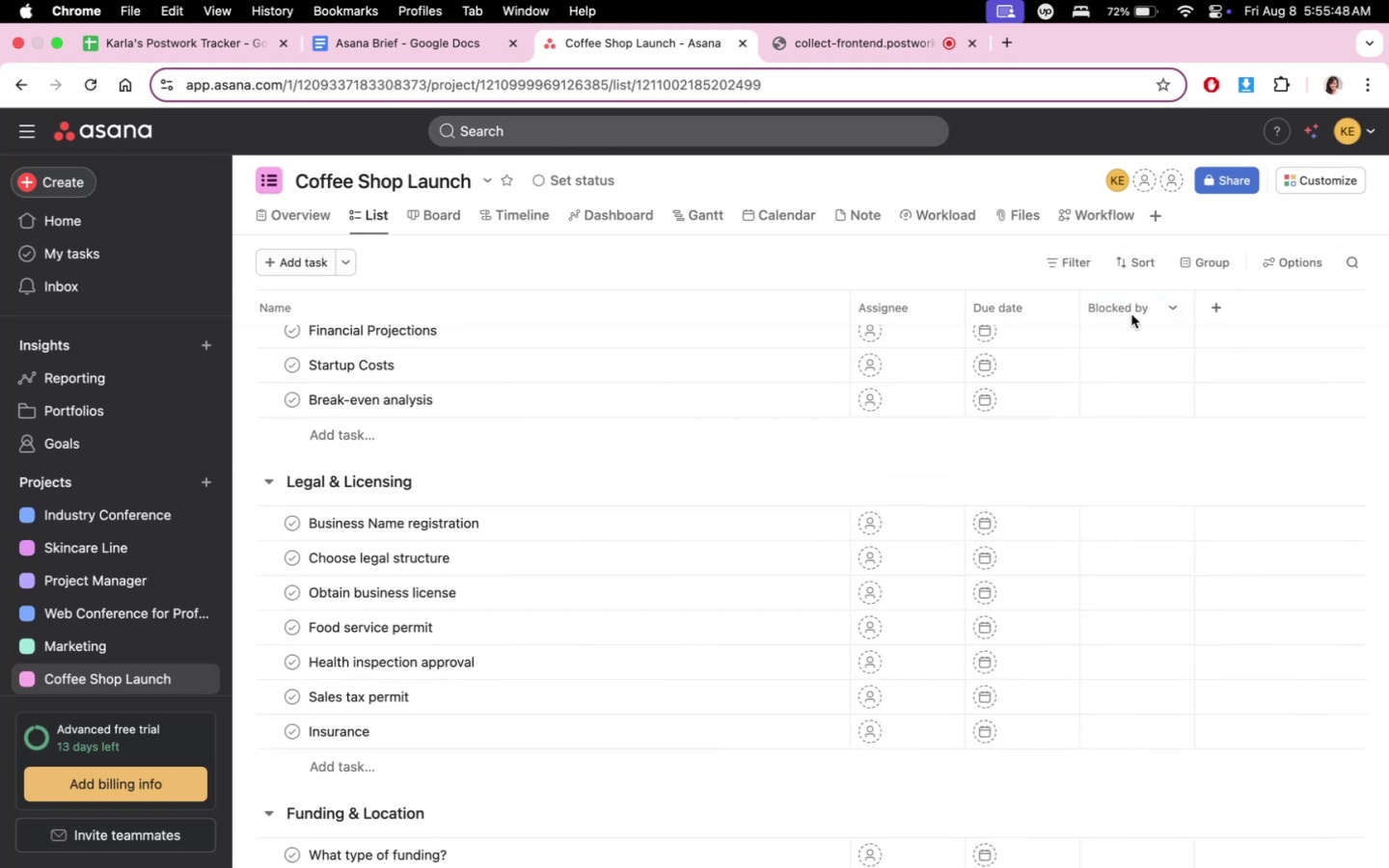 
mouse_move([1183, 328])
 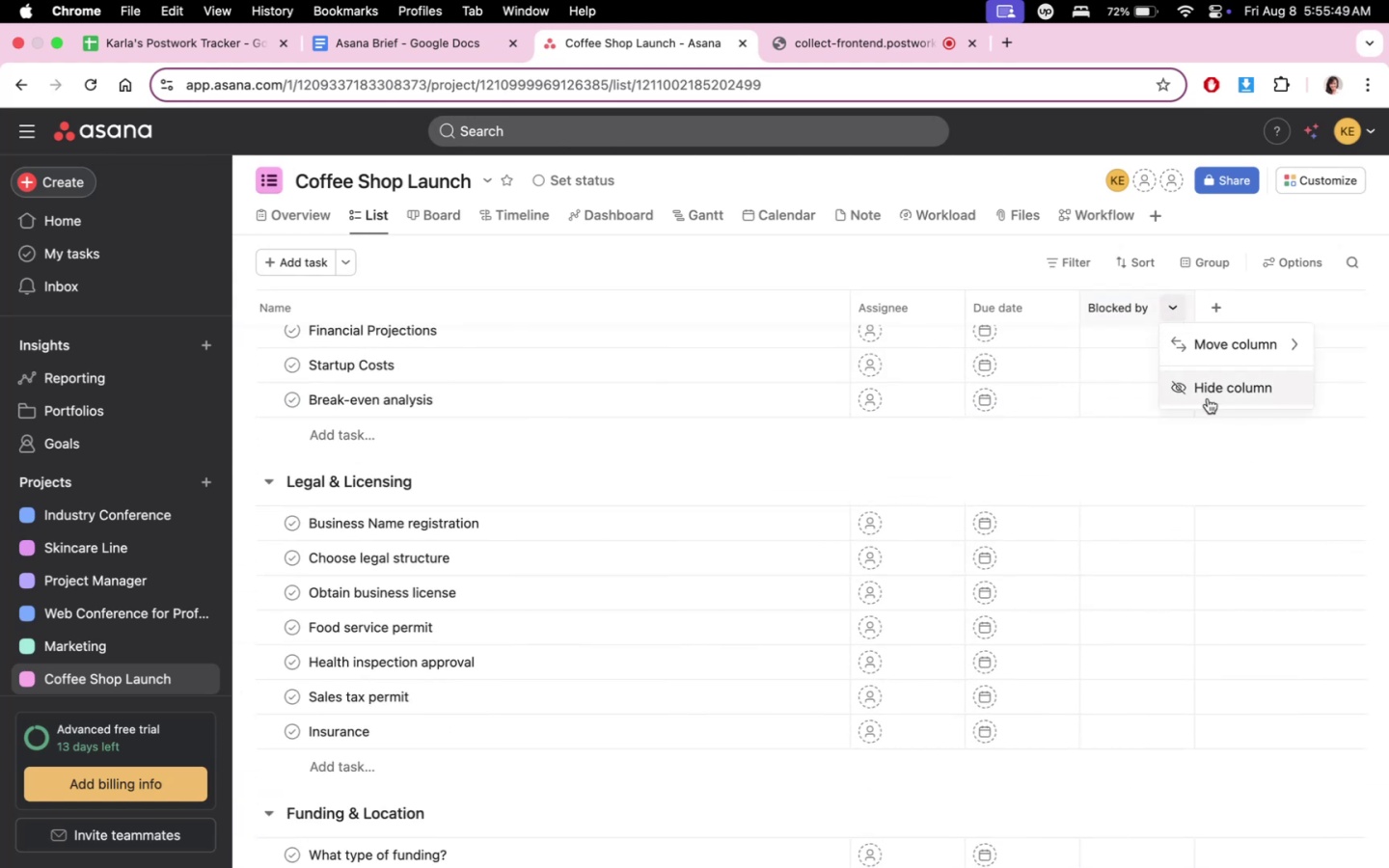 
left_click([1208, 398])
 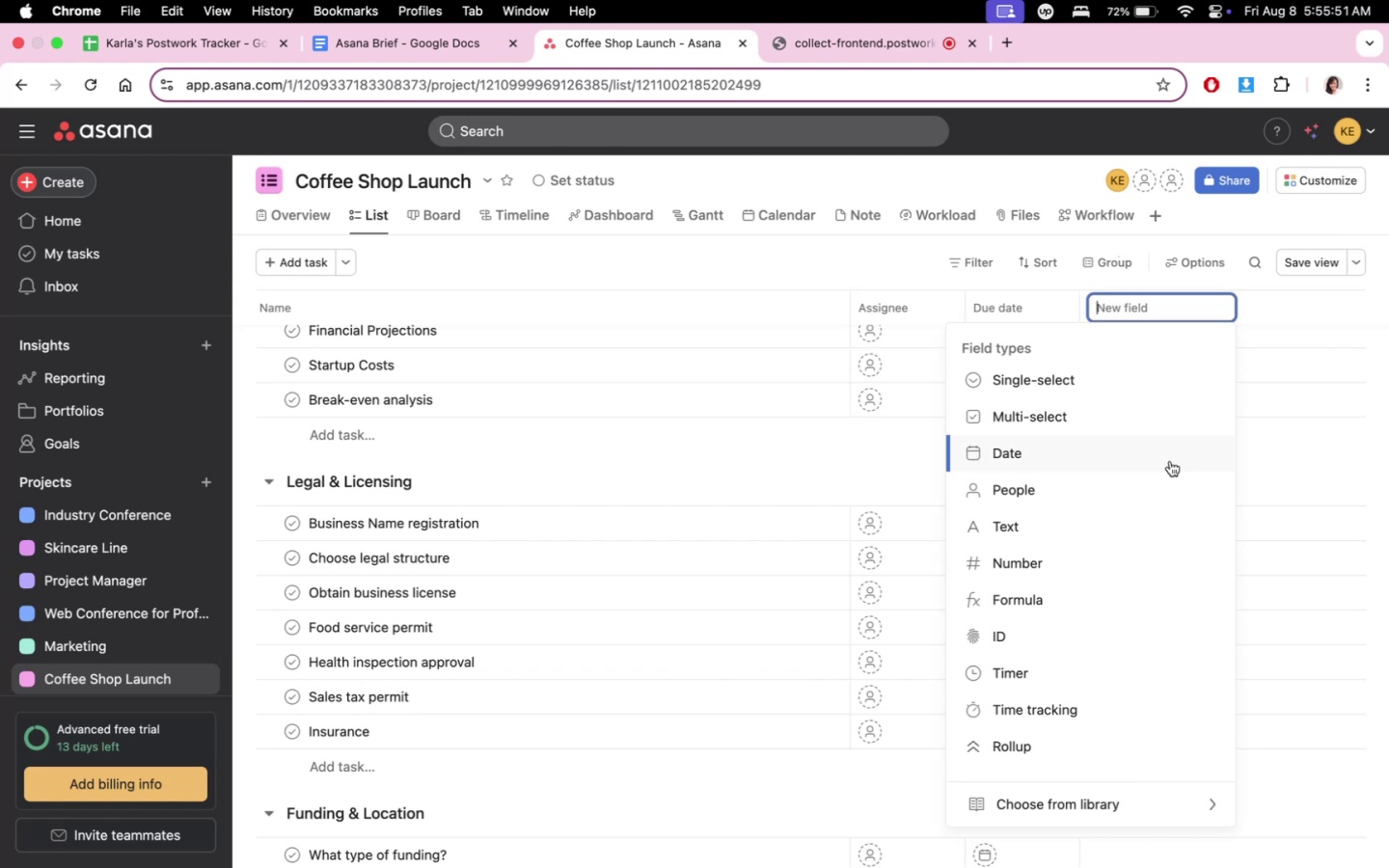 
scroll: coordinate [1188, 595], scroll_direction: down, amount: 25.0
 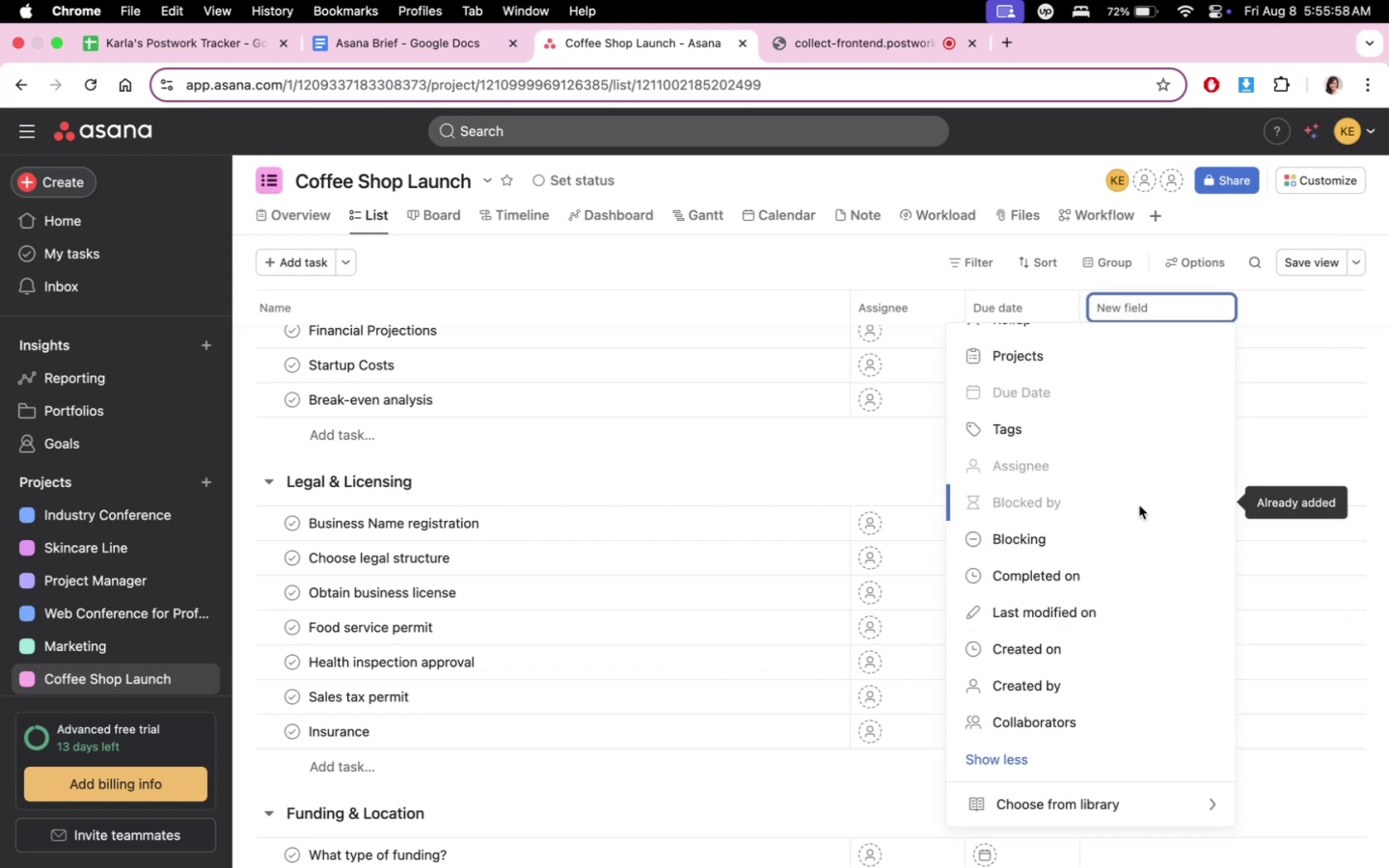 
left_click([1141, 538])
 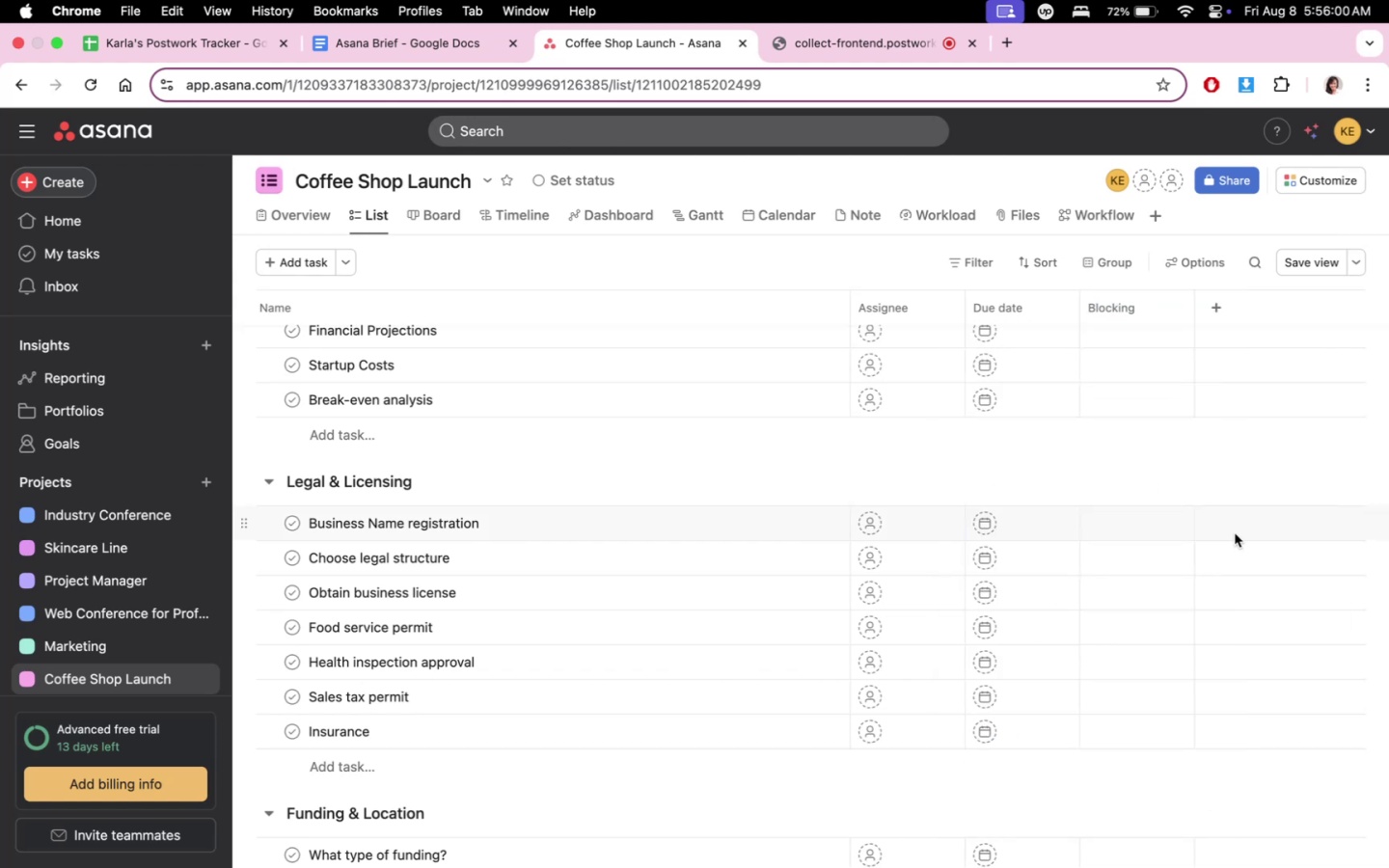 
scroll: coordinate [1155, 695], scroll_direction: down, amount: 26.0
 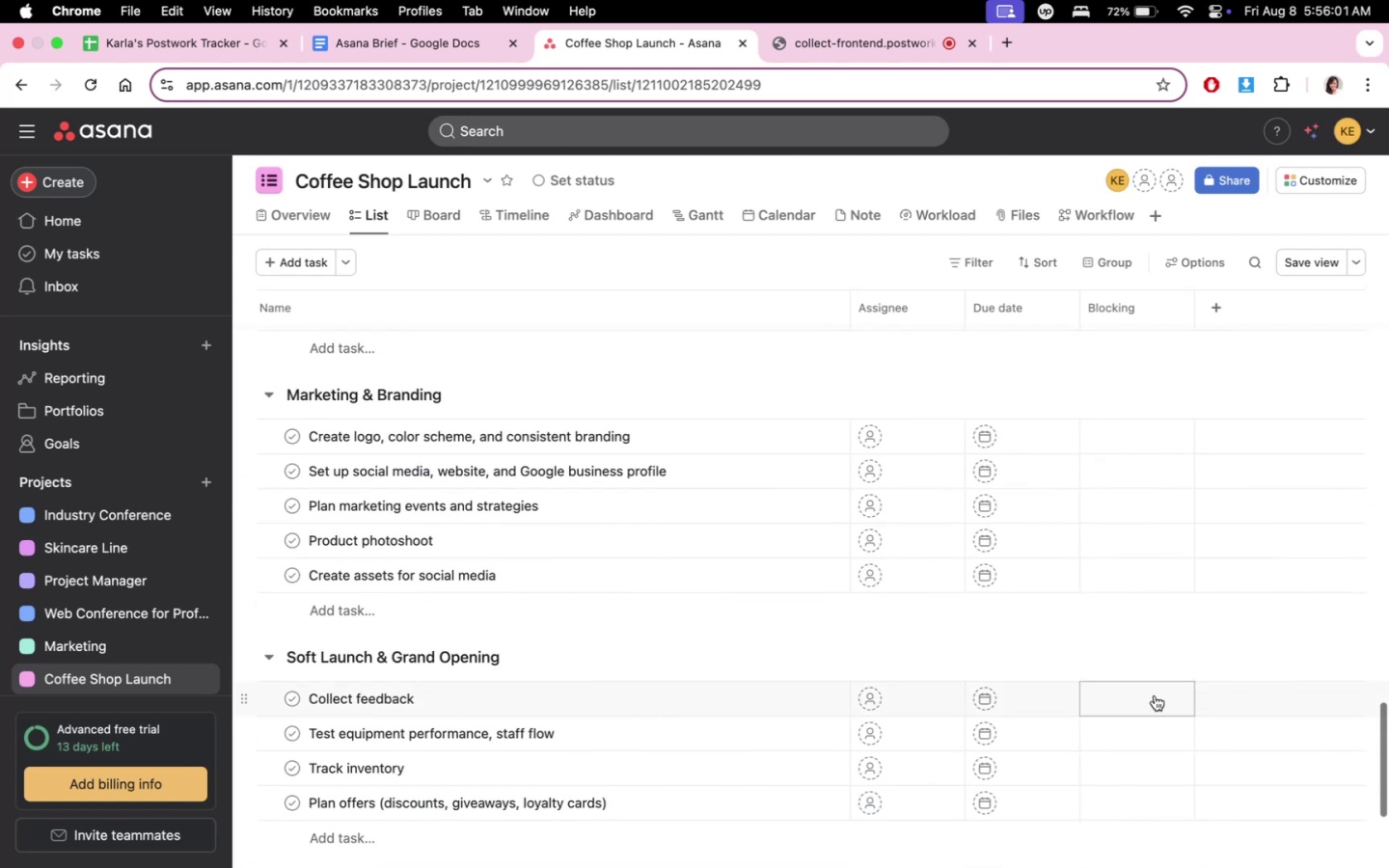 
scroll: coordinate [1158, 691], scroll_direction: up, amount: 12.0
 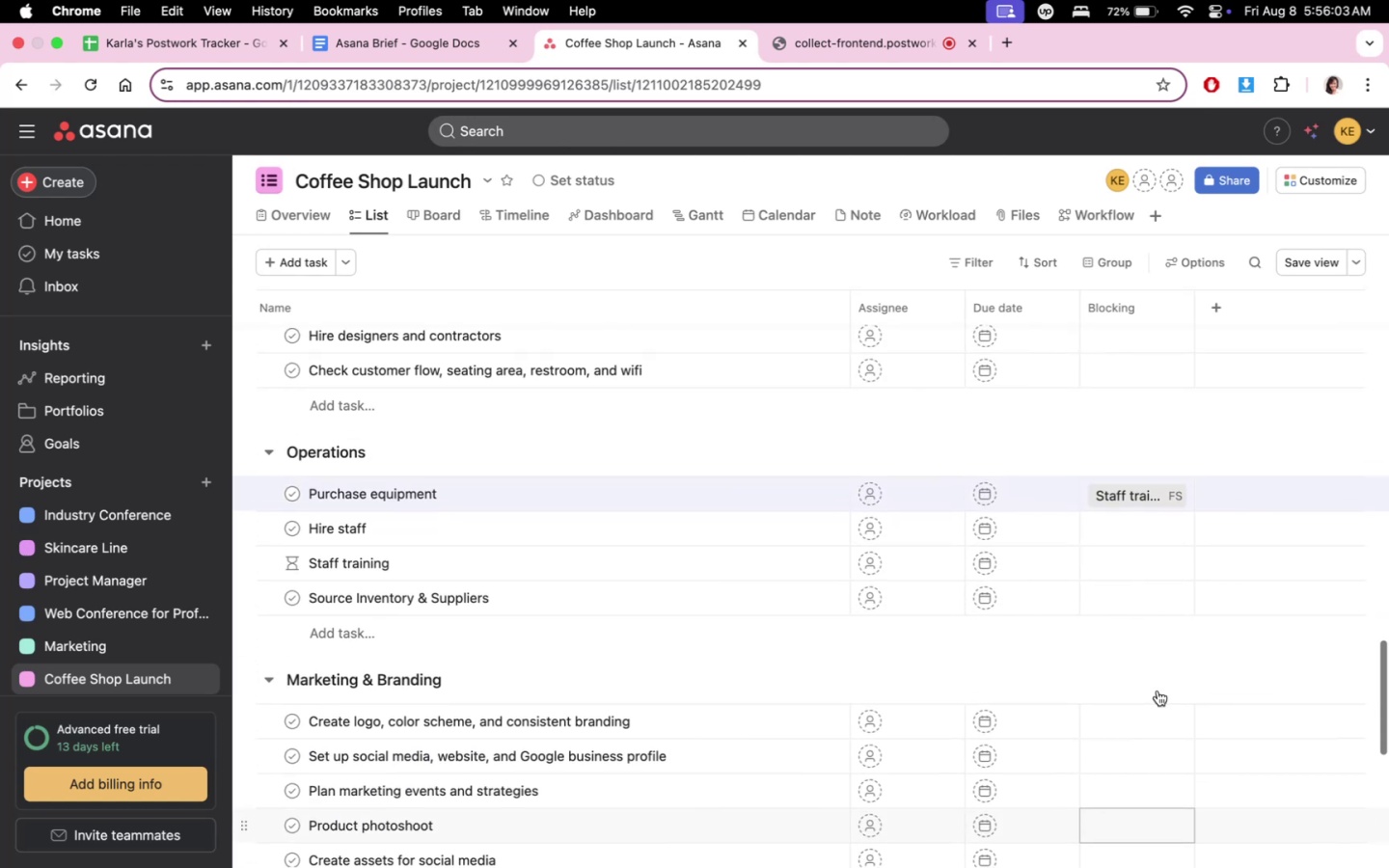 
mouse_move([1177, 522])
 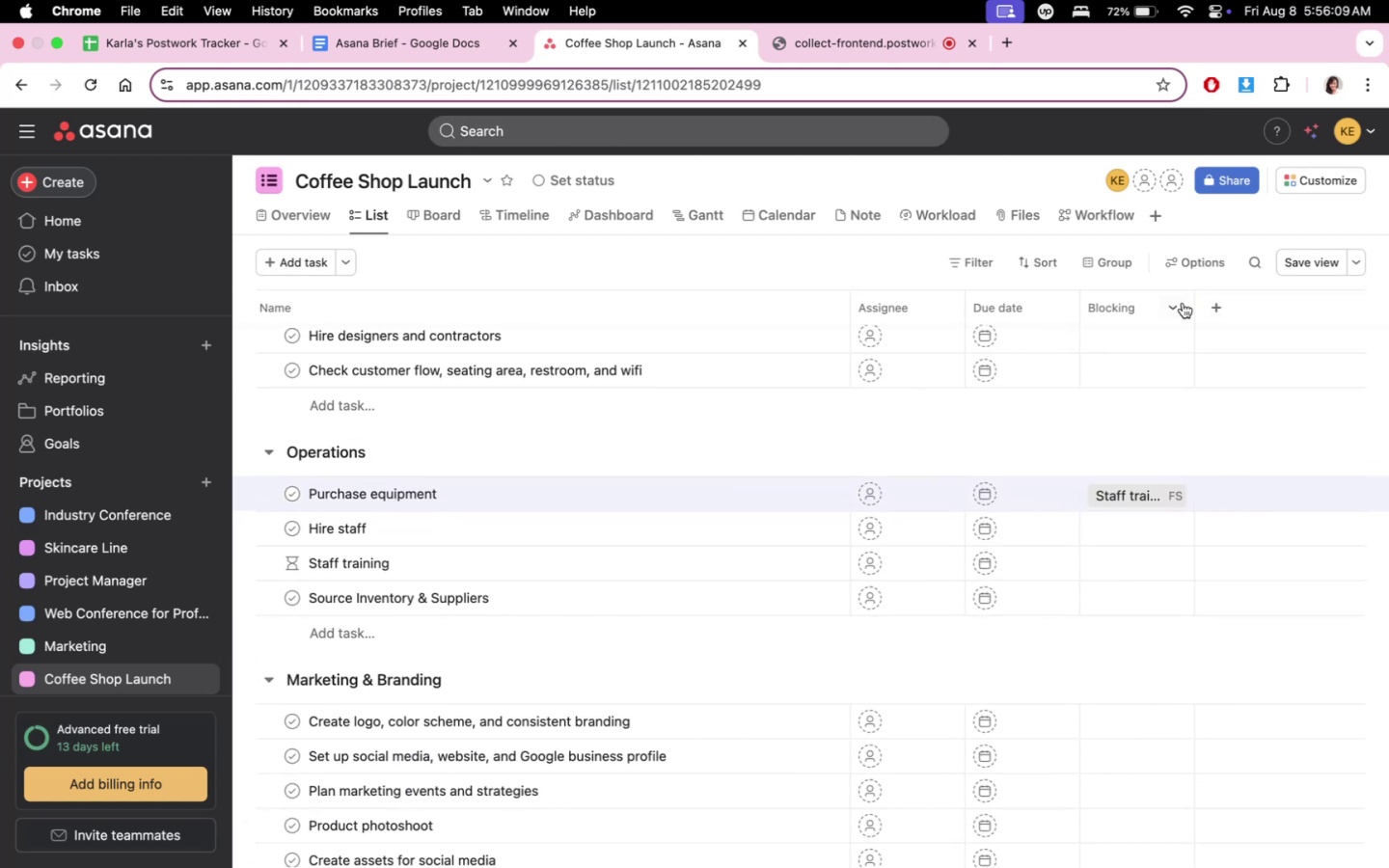 
left_click([1180, 313])
 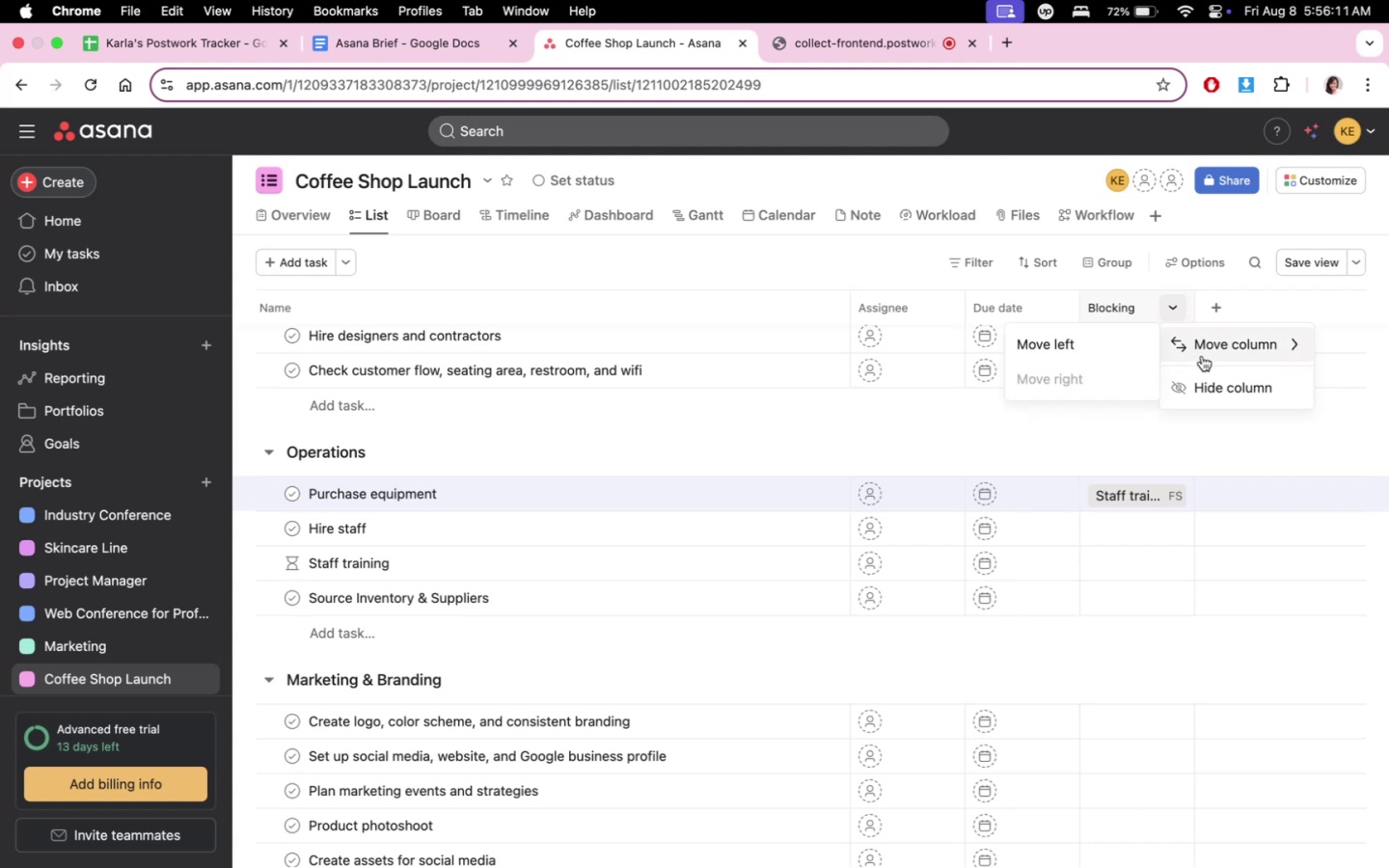 
left_click([1206, 383])
 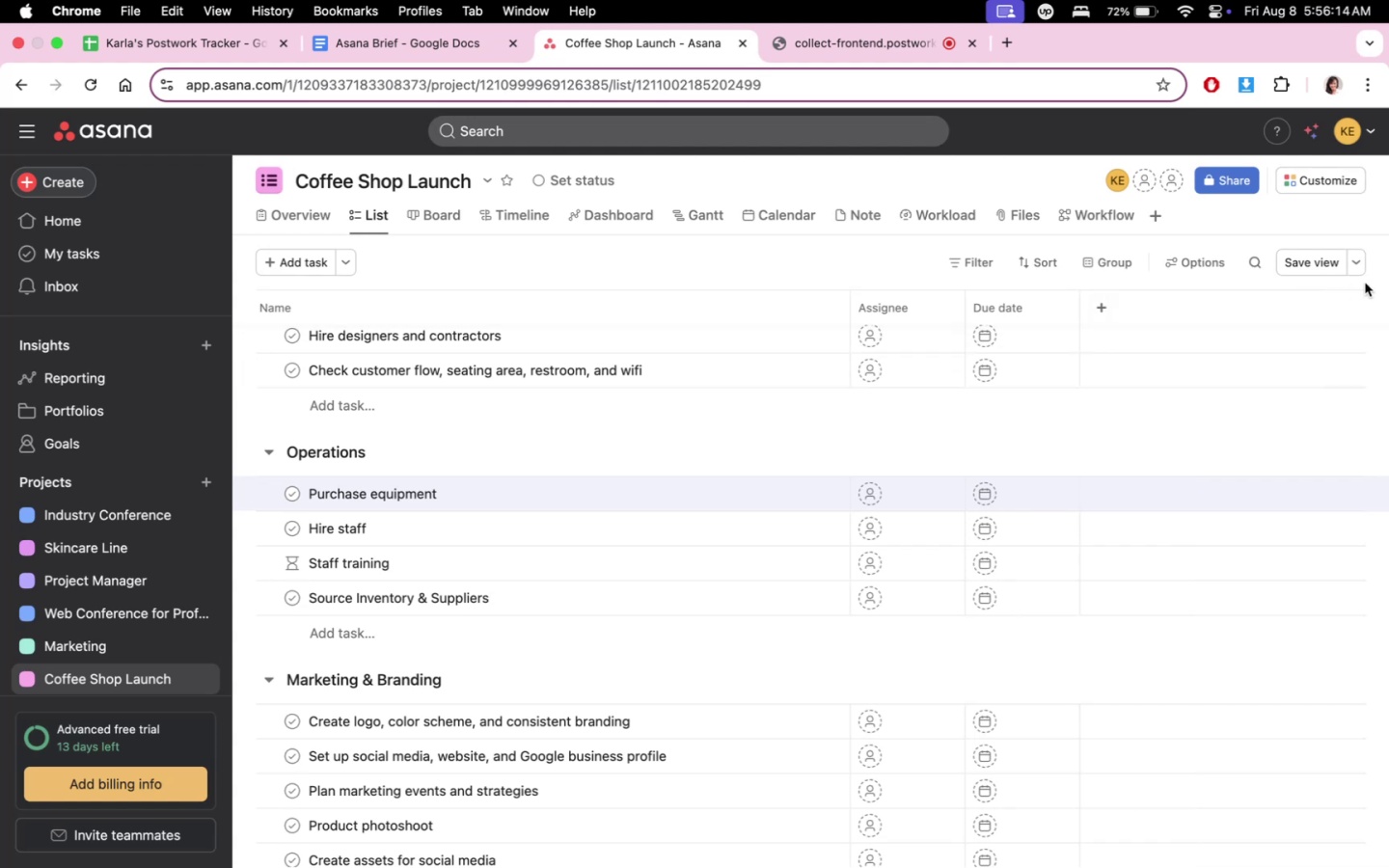 
left_click([1348, 258])
 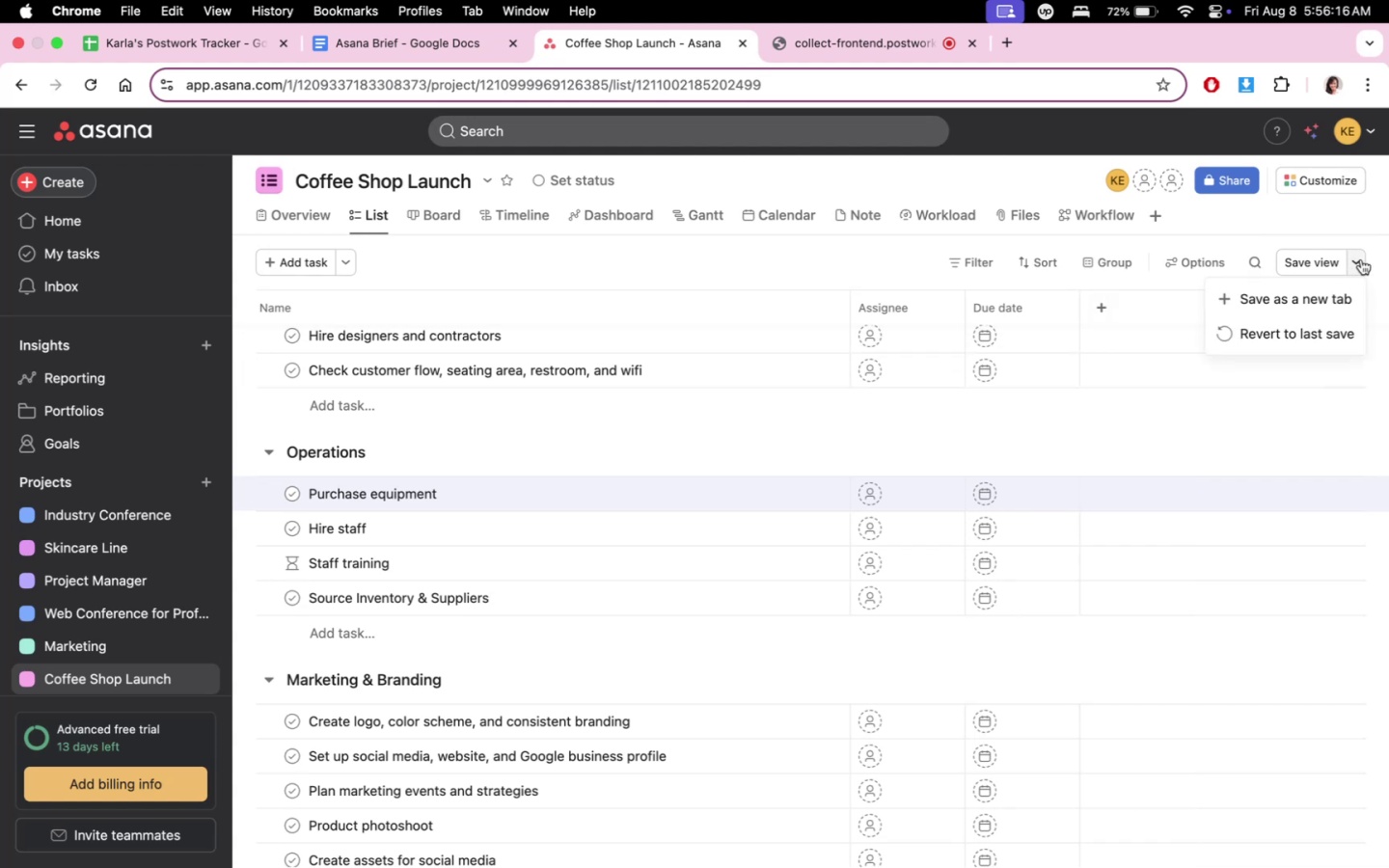 
left_click([1361, 259])
 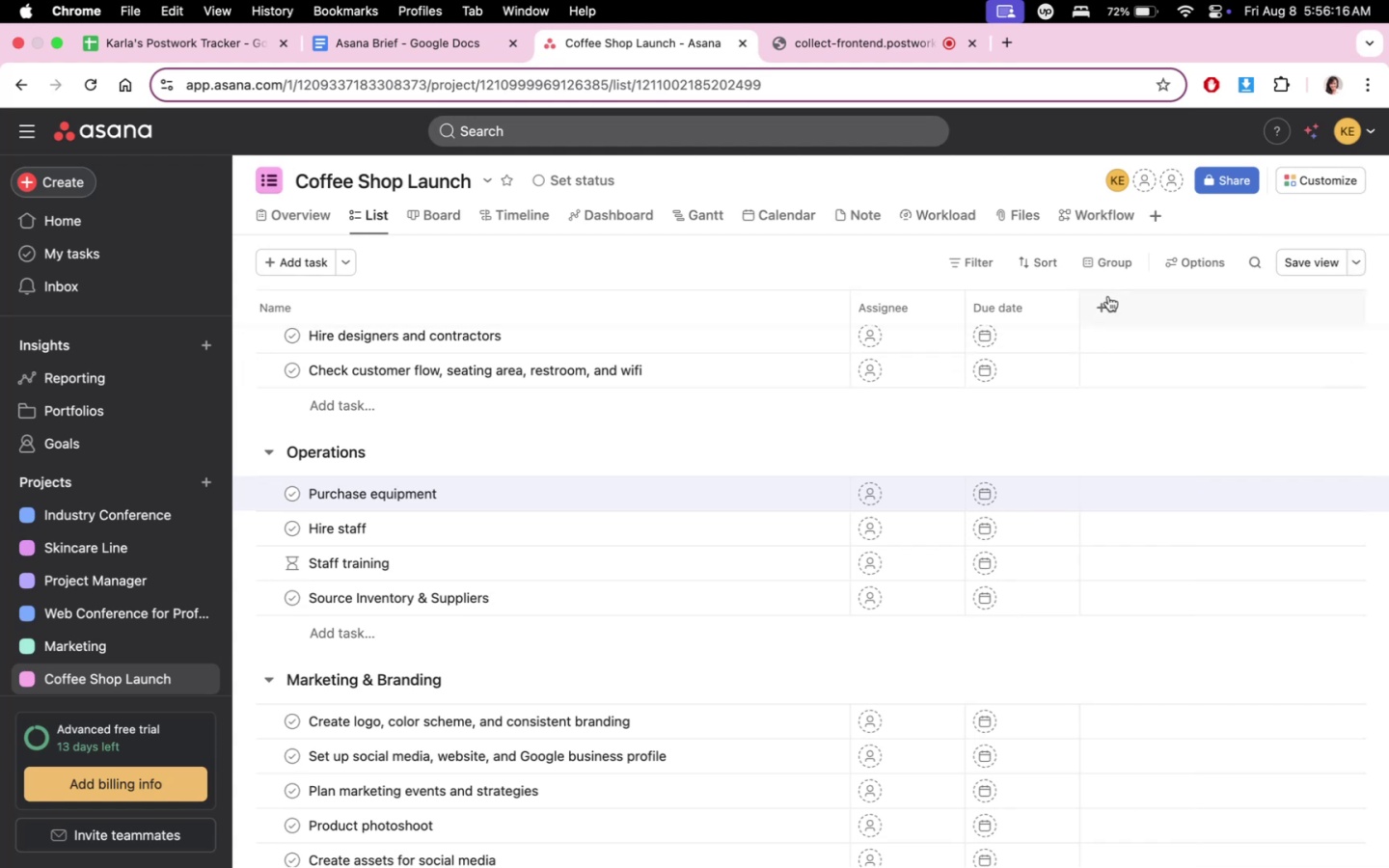 
double_click([1104, 302])
 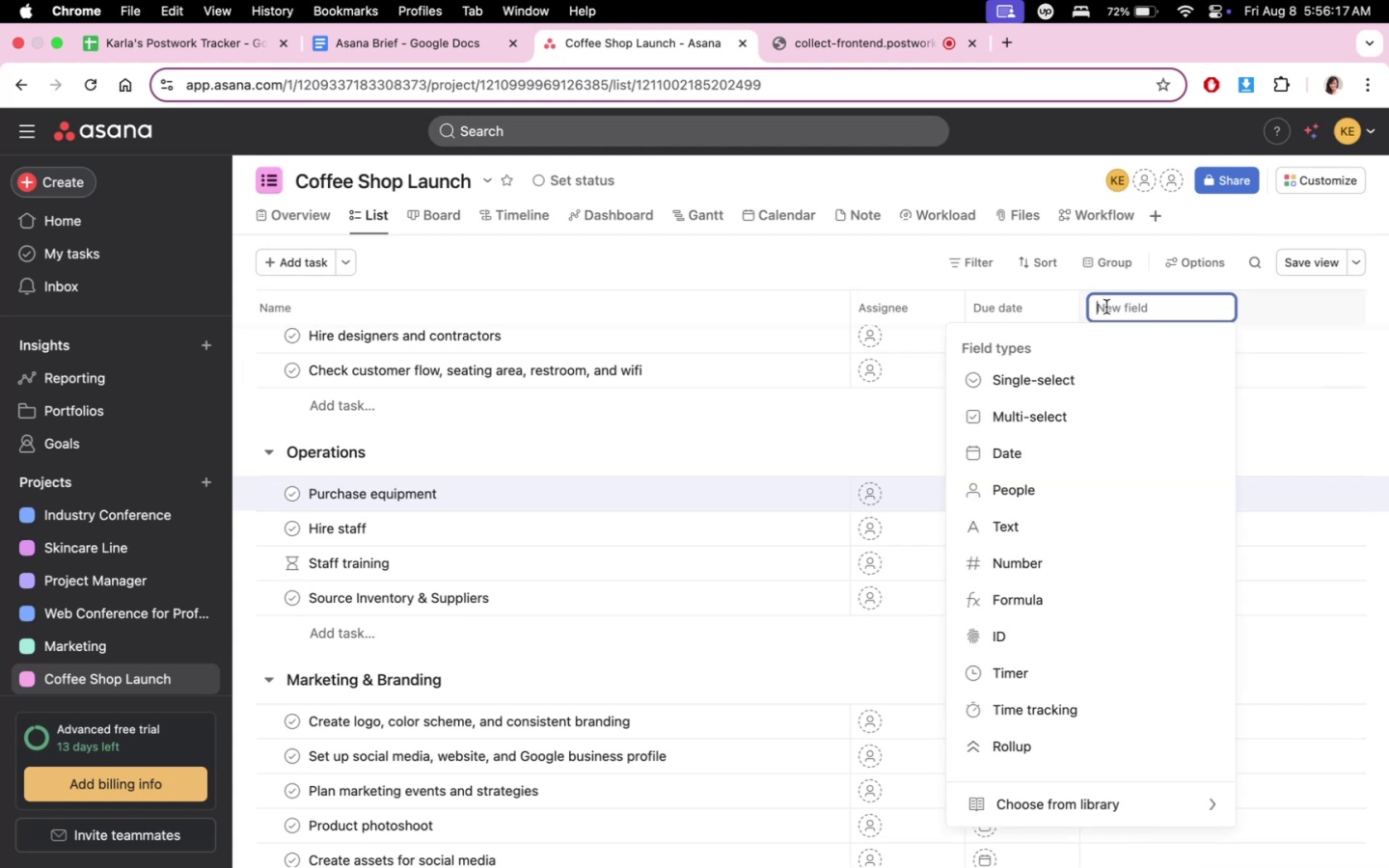 
scroll: coordinate [1129, 694], scroll_direction: down, amount: 15.0
 